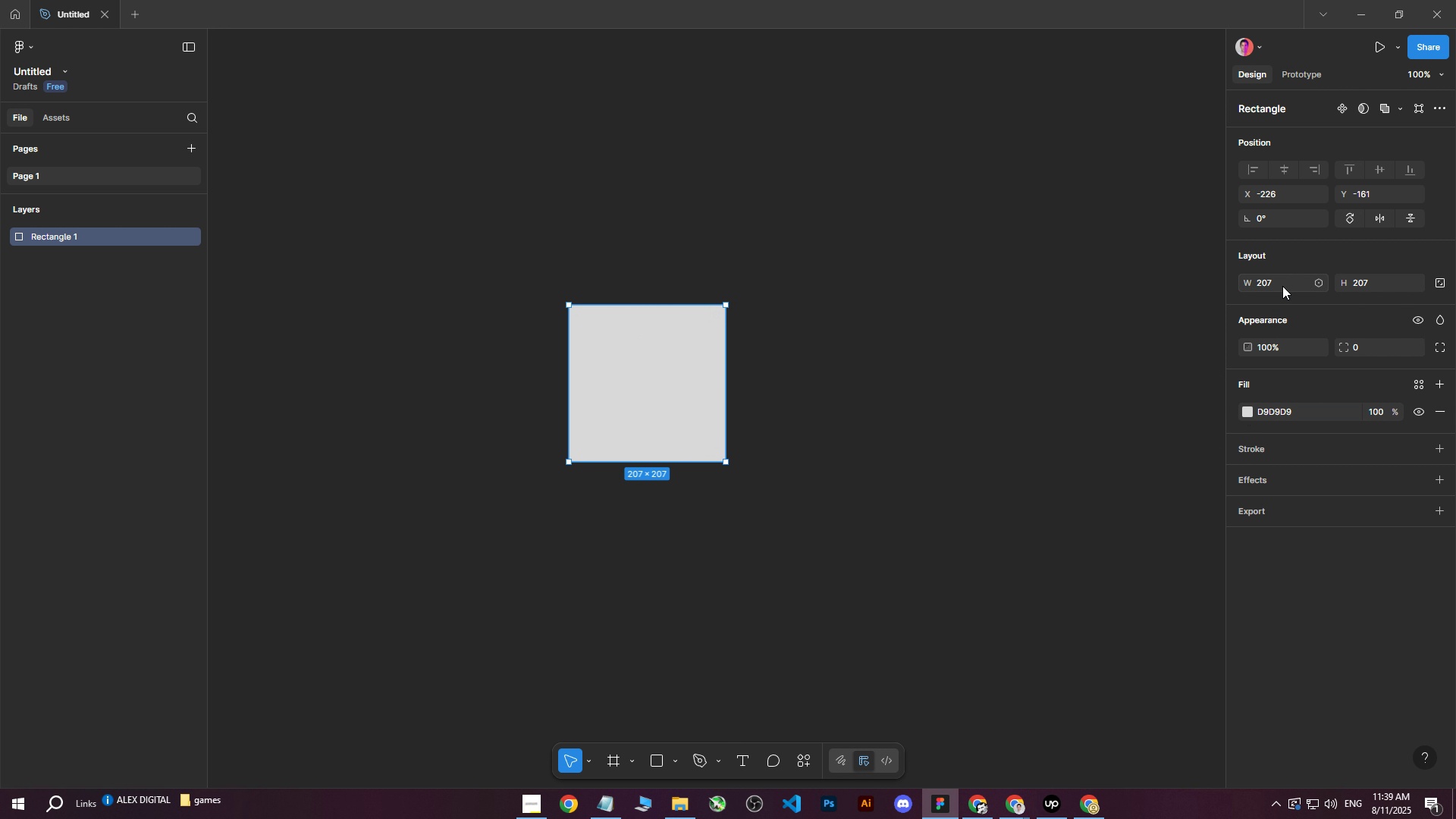 
left_click([1282, 279])
 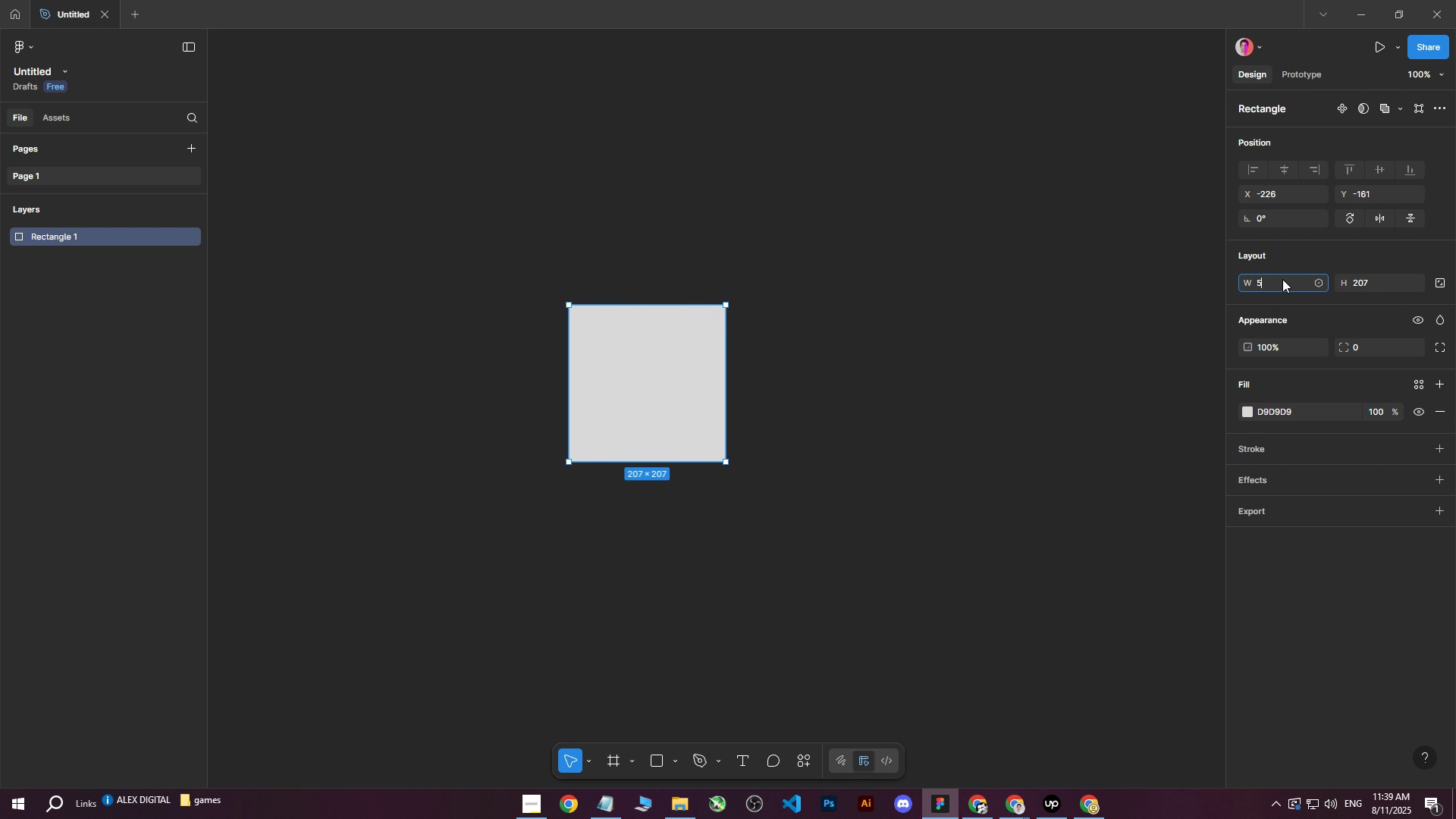 
type(500)
key(Tab)
type(500)
 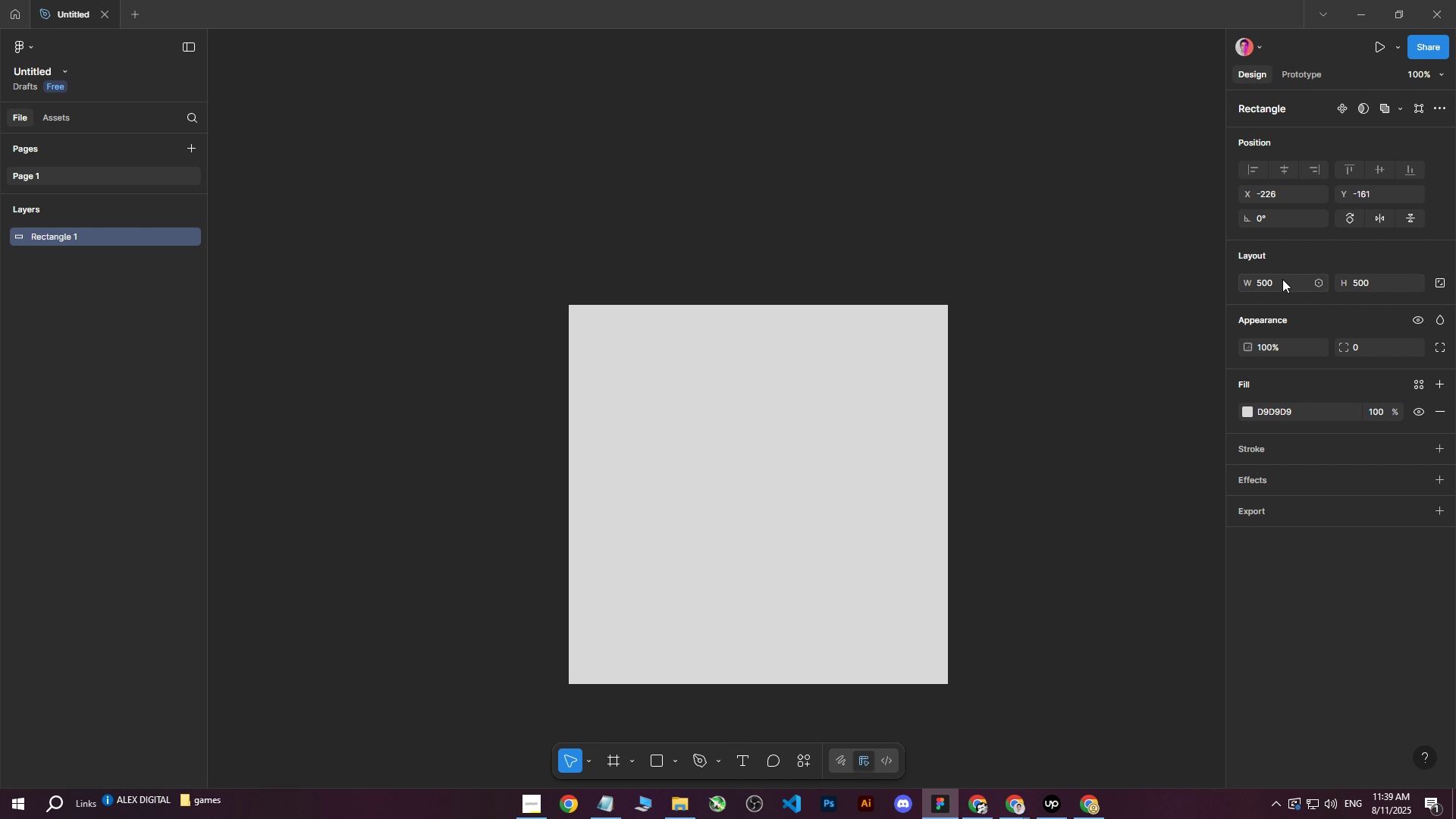 
key(Enter)
 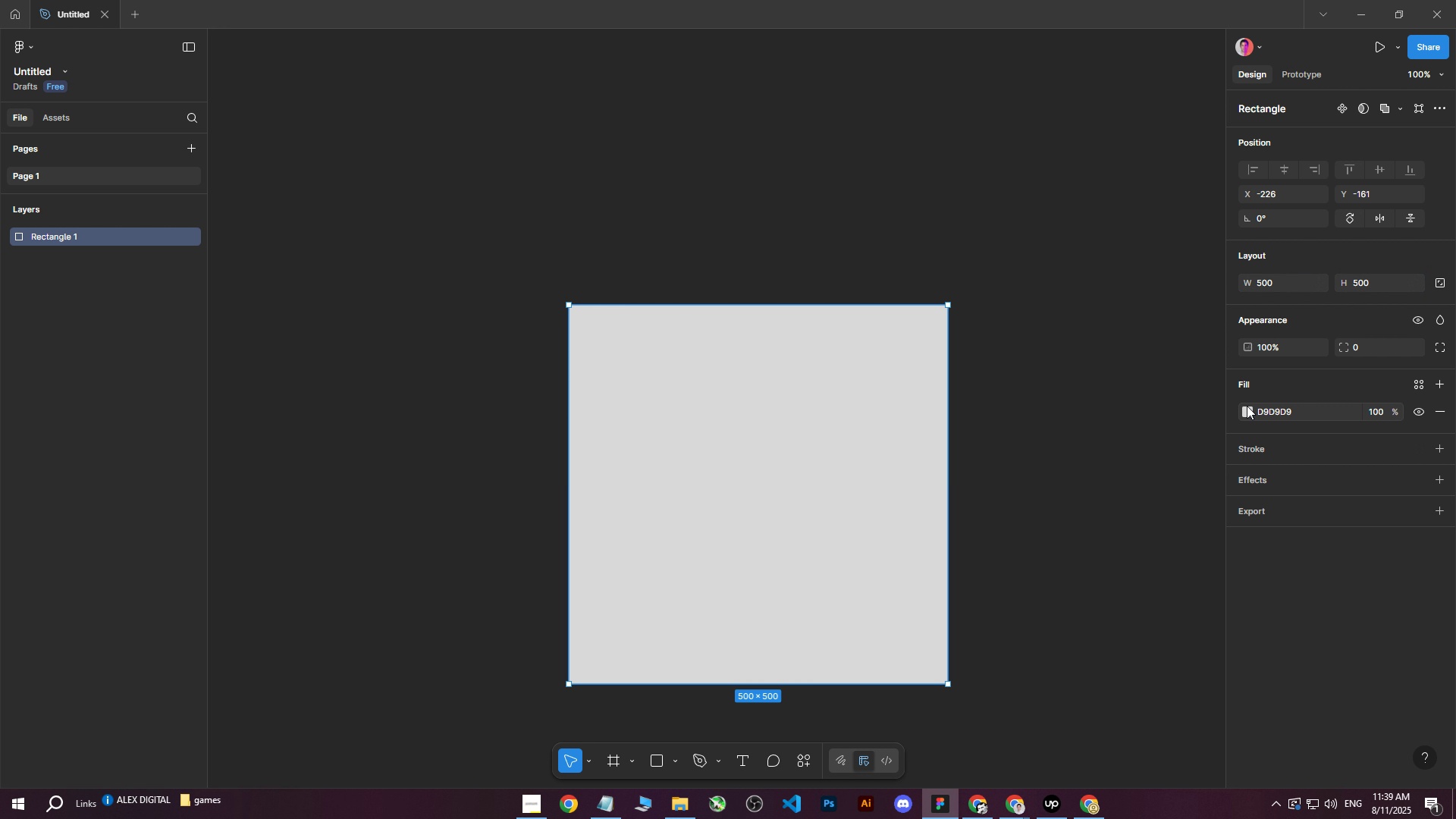 
double_click([1247, 411])
 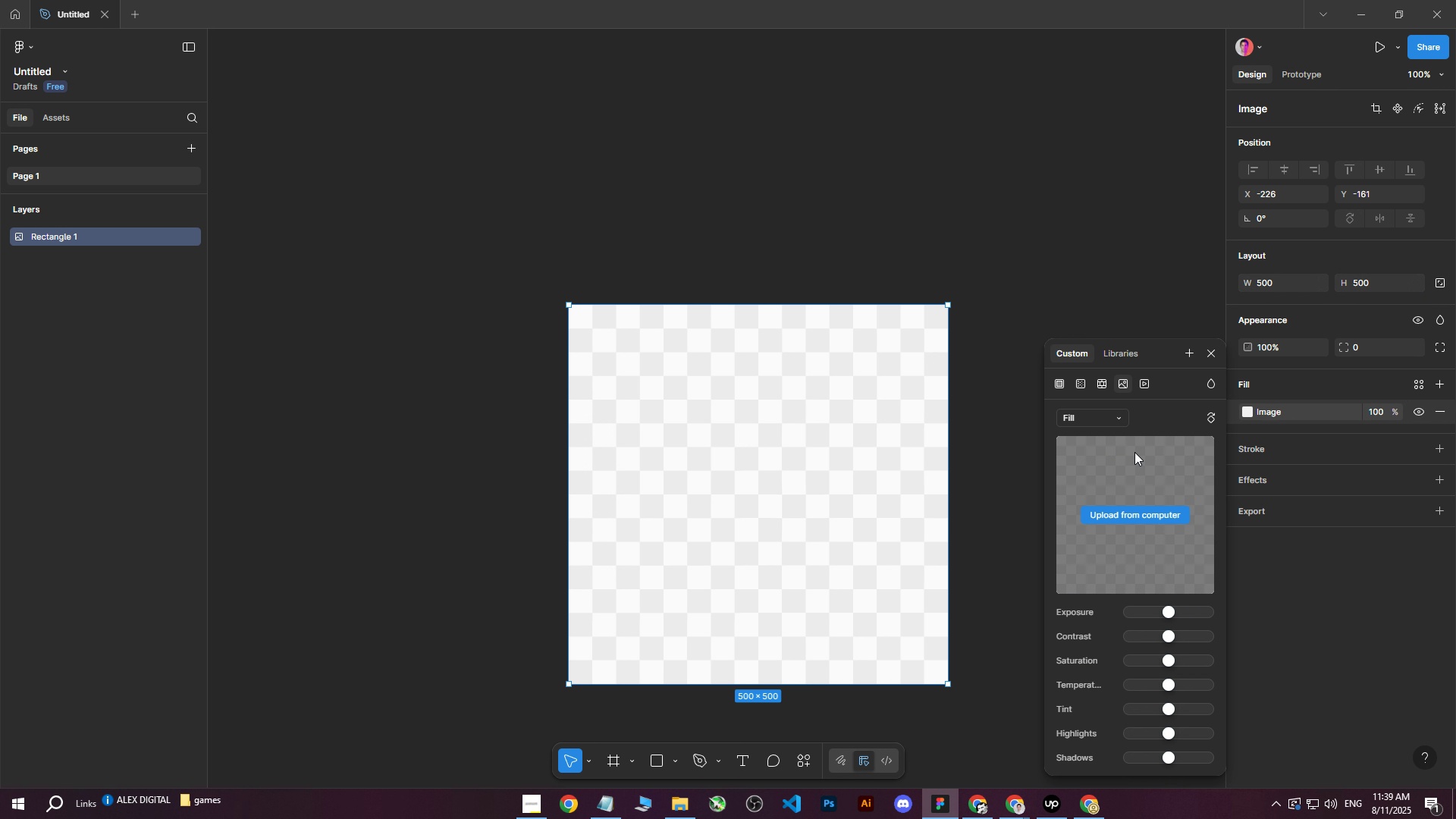 
double_click([1150, 515])
 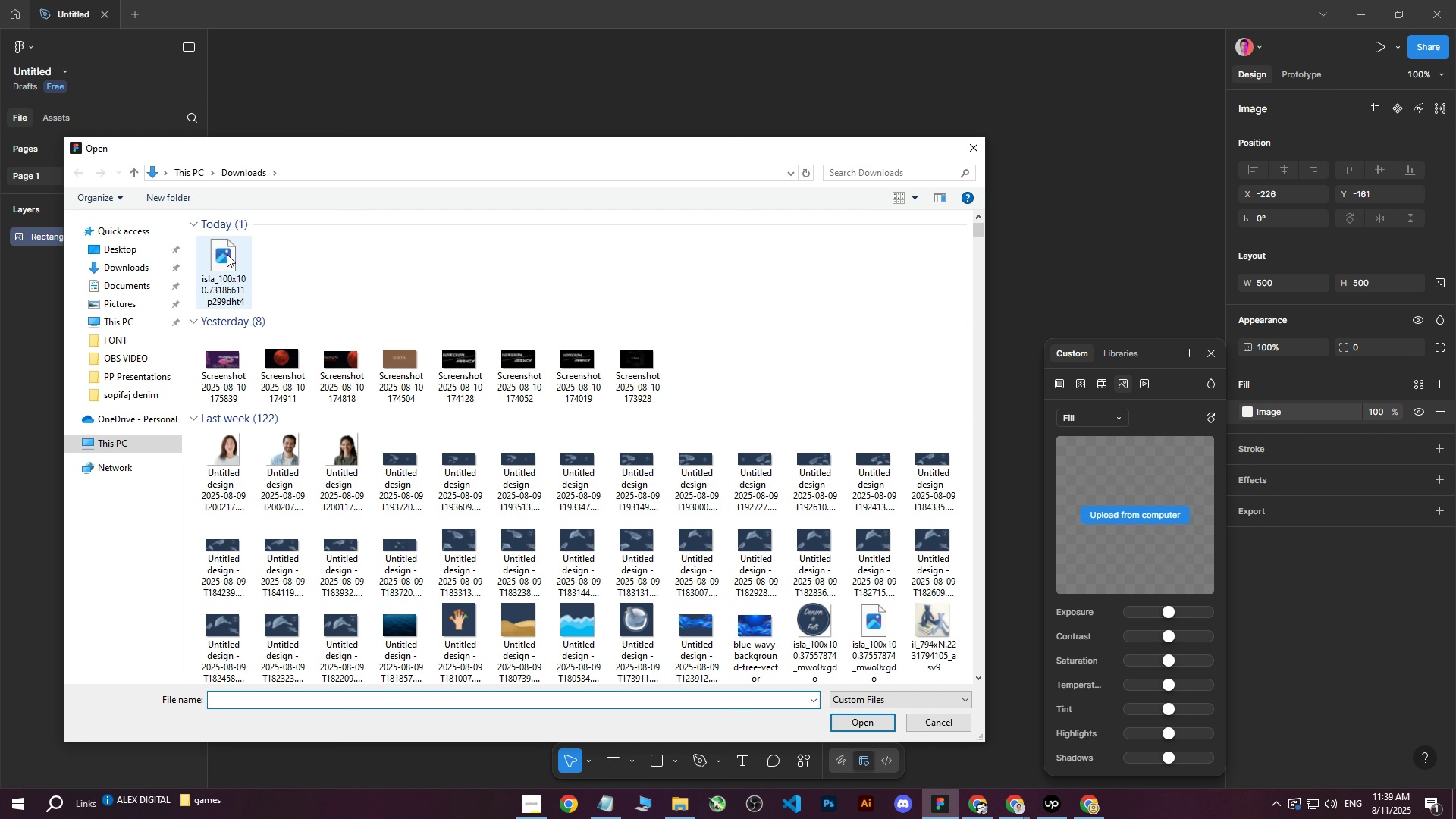 
left_click([227, 254])
 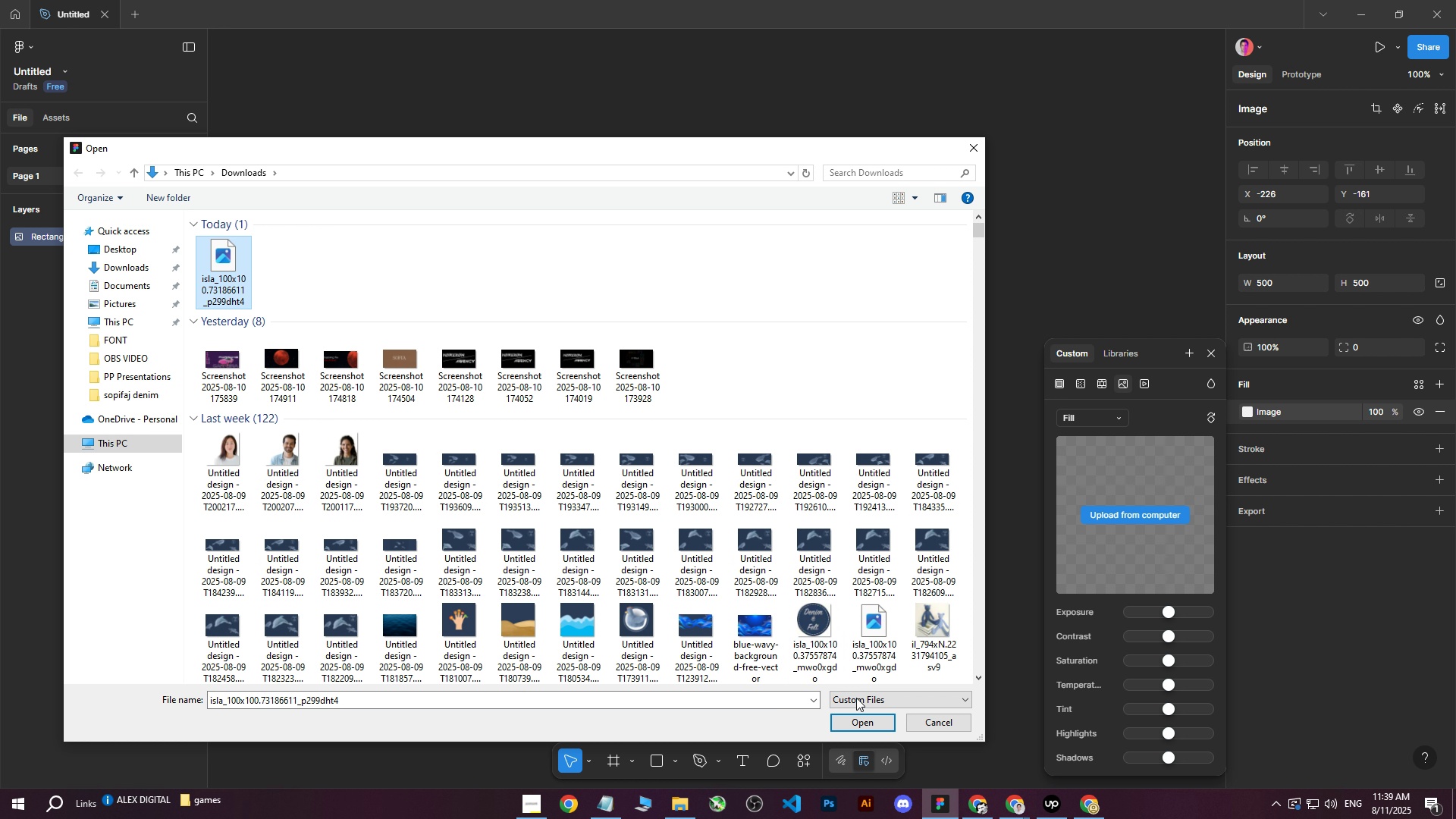 
left_click([852, 723])
 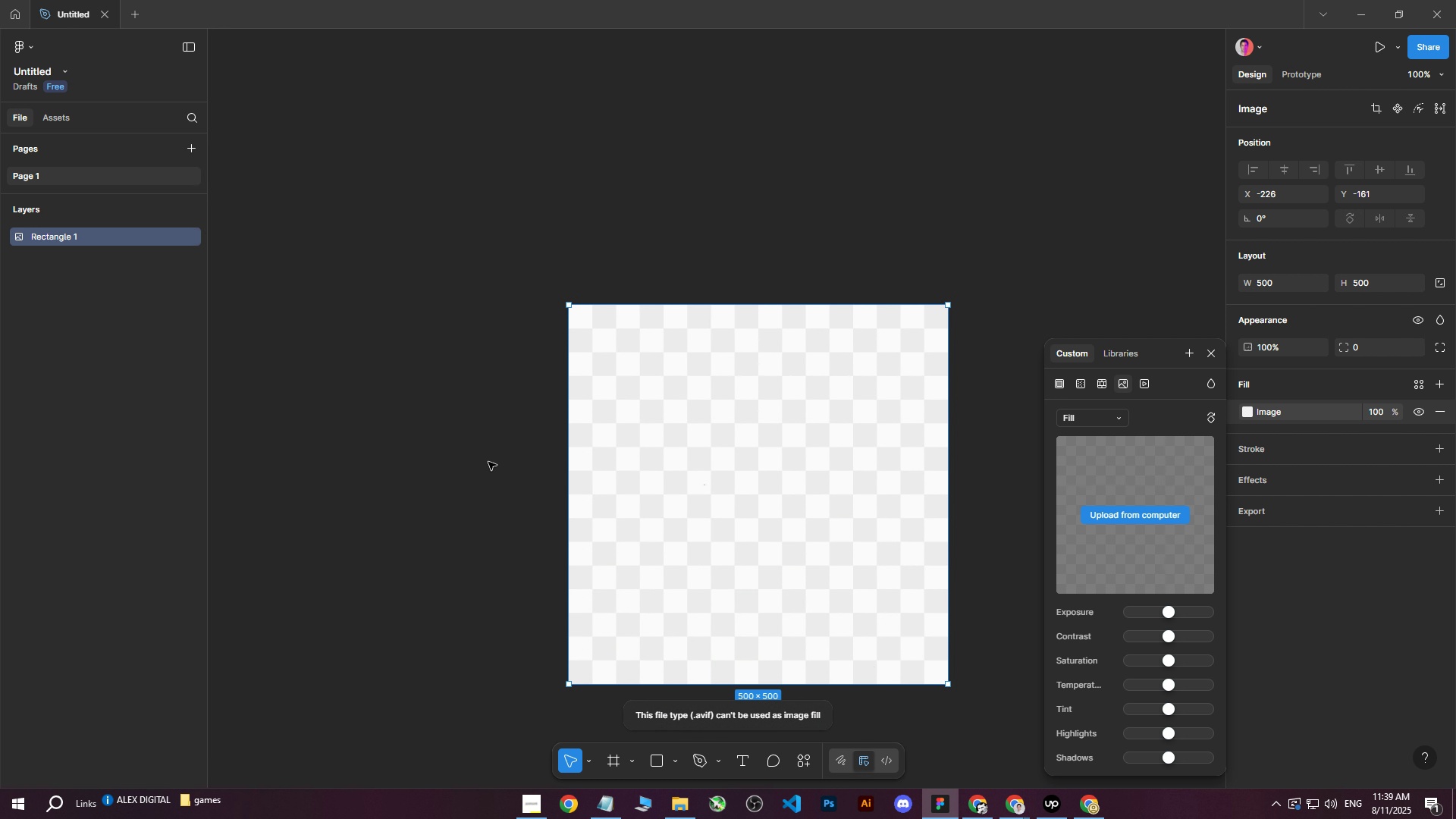 
left_click([469, 462])
 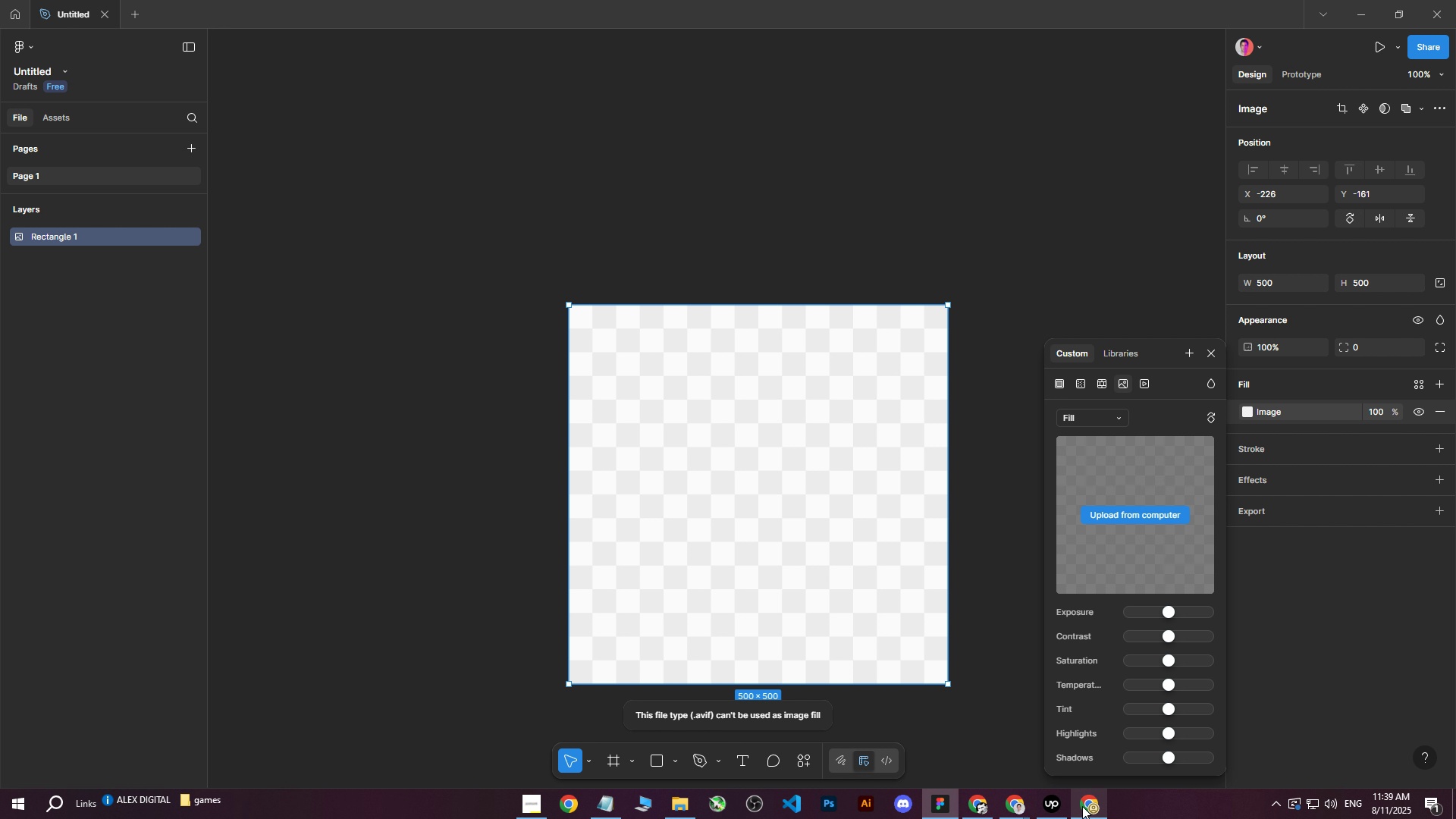 
mouse_move([966, 802])
 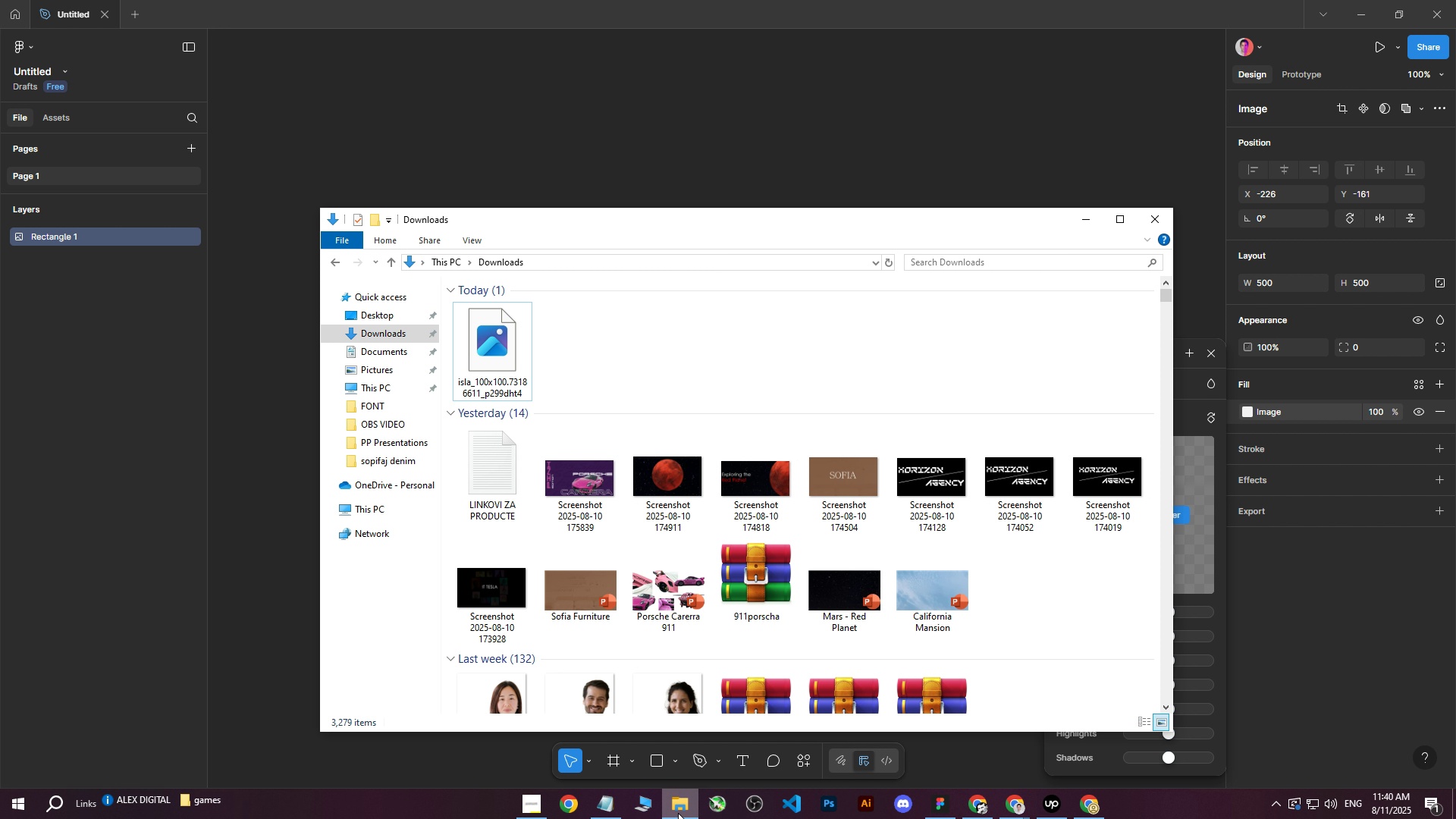 
left_click([678, 813])
 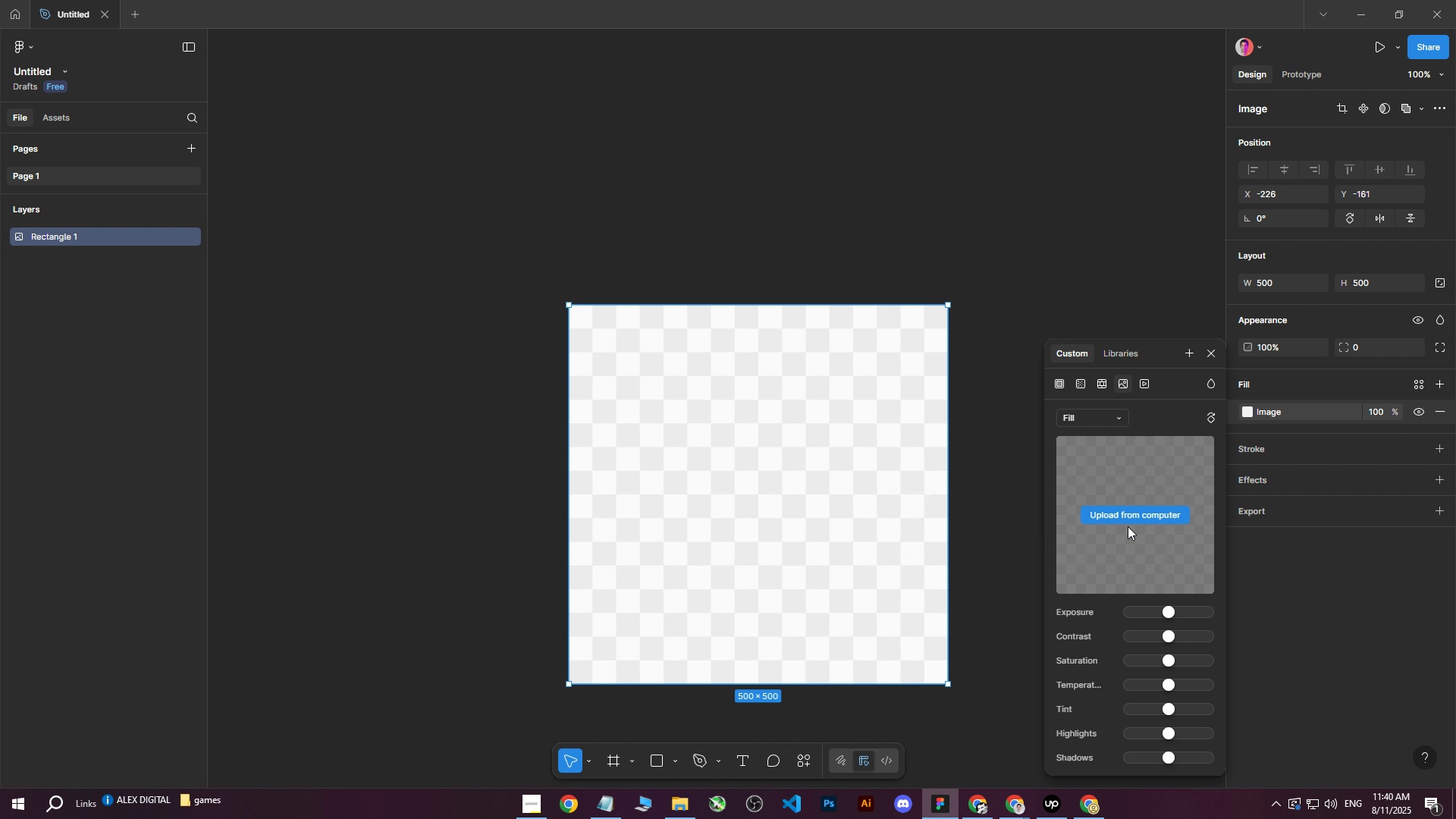 
left_click([1135, 514])
 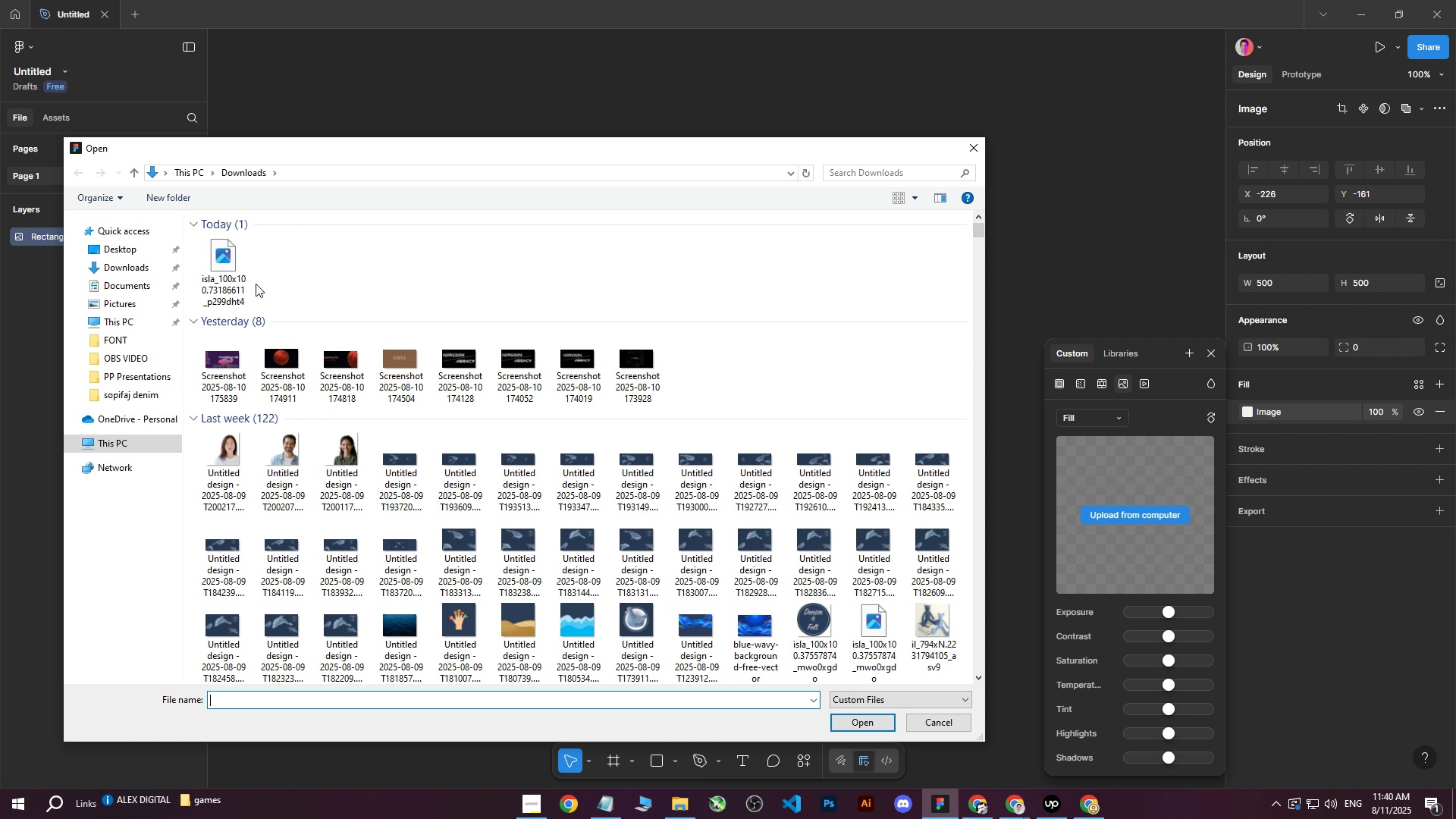 
left_click([217, 268])
 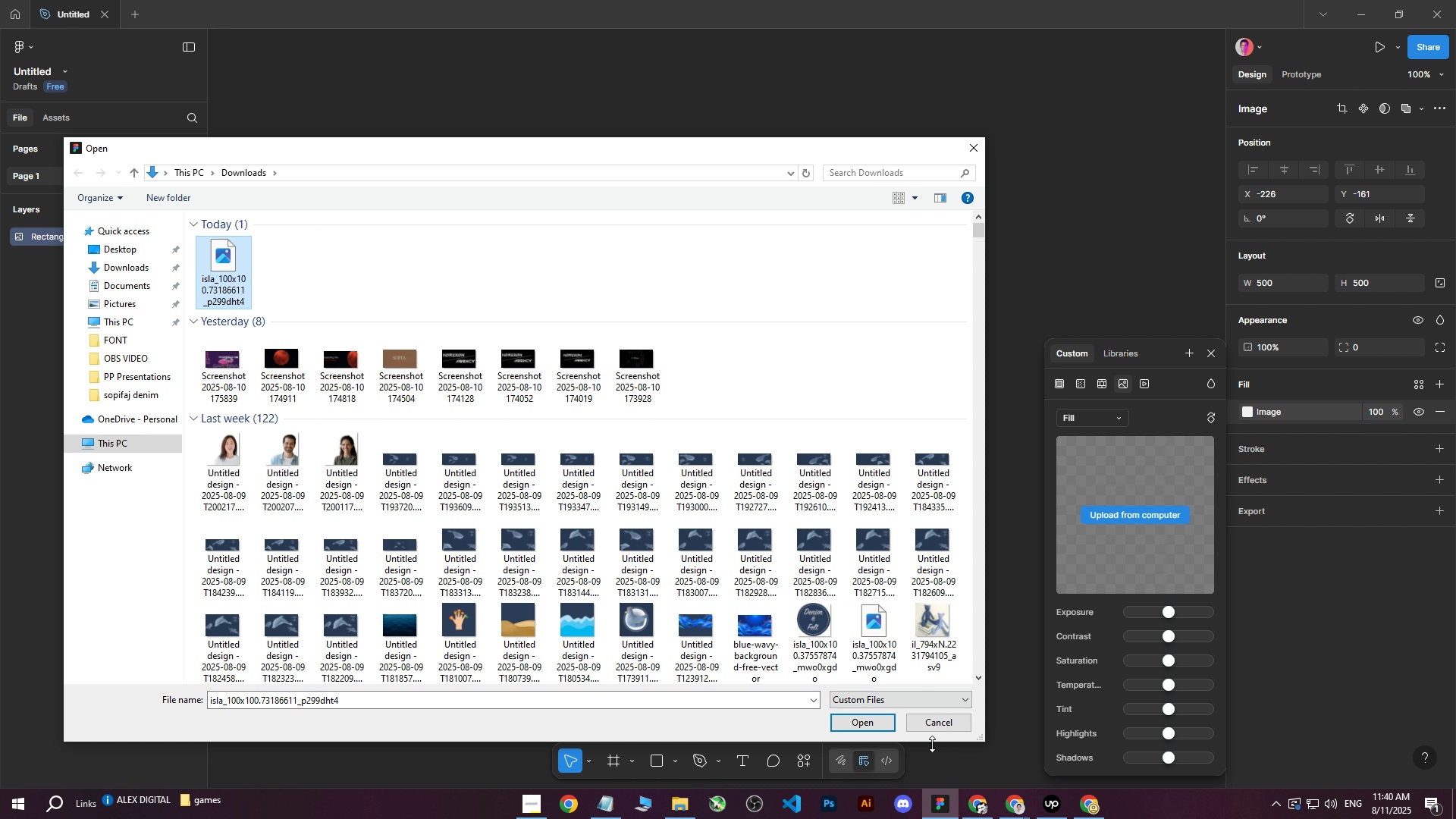 
left_click([881, 719])
 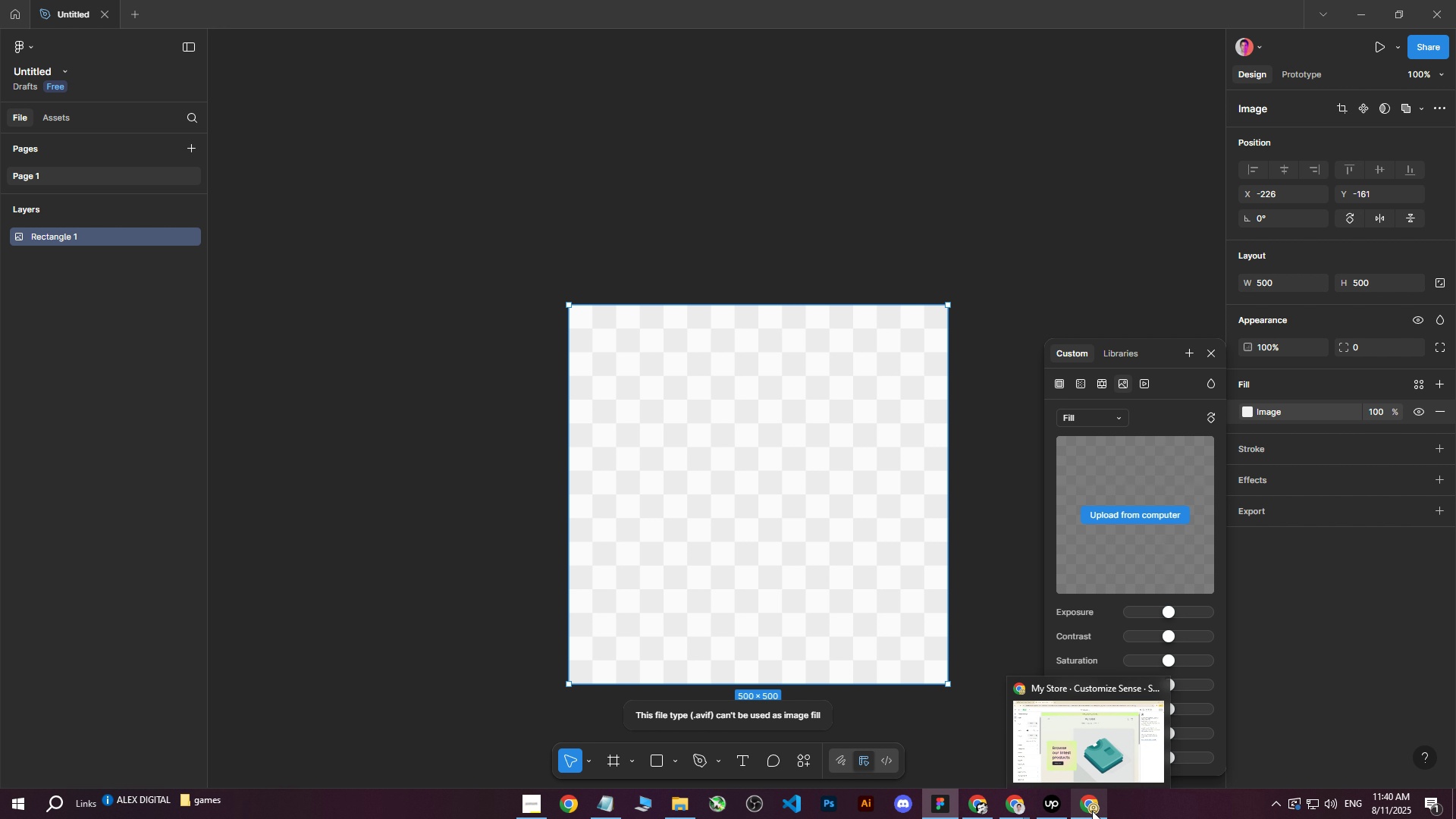 
wait(5.19)
 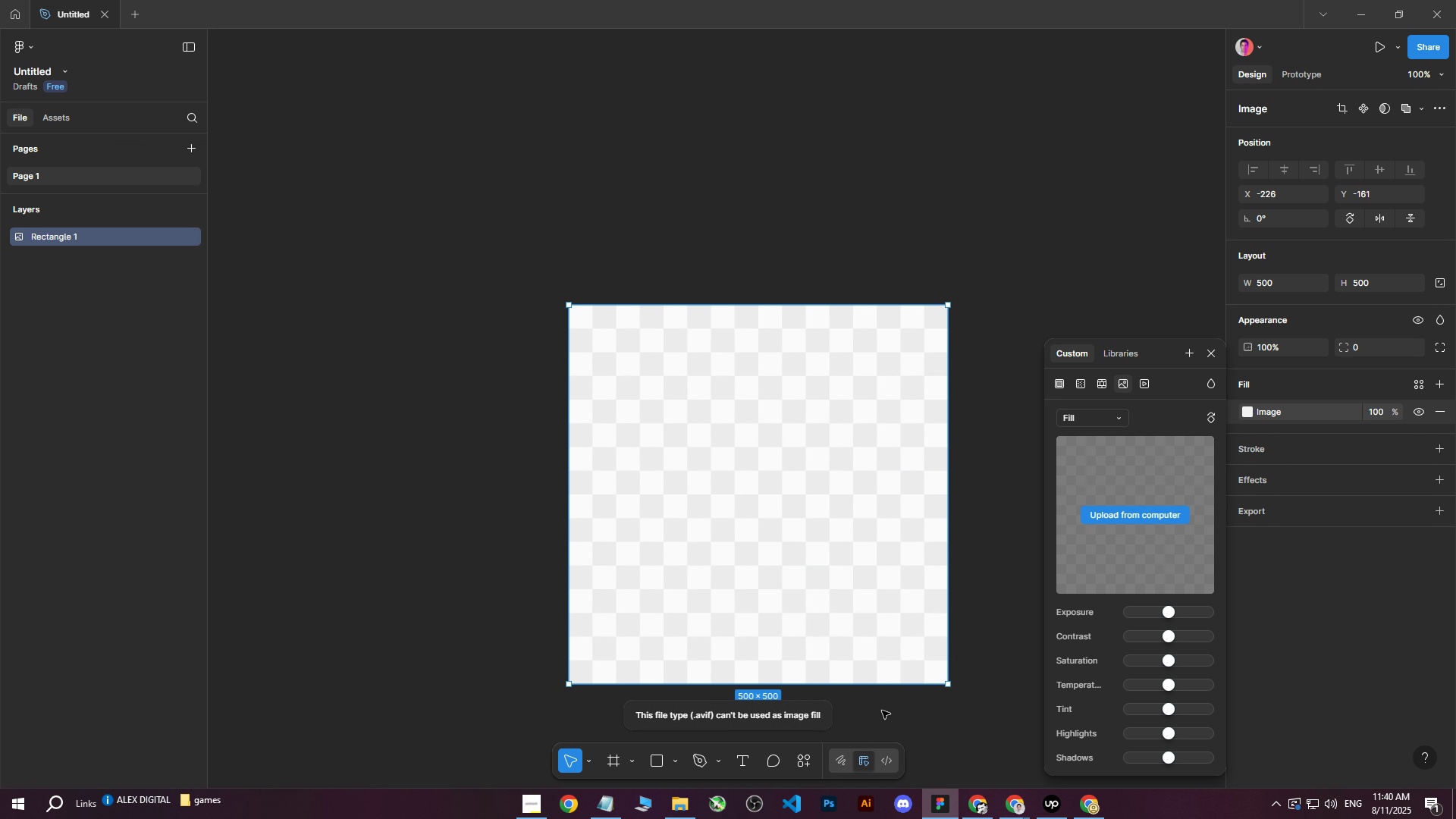 
left_click([1092, 811])
 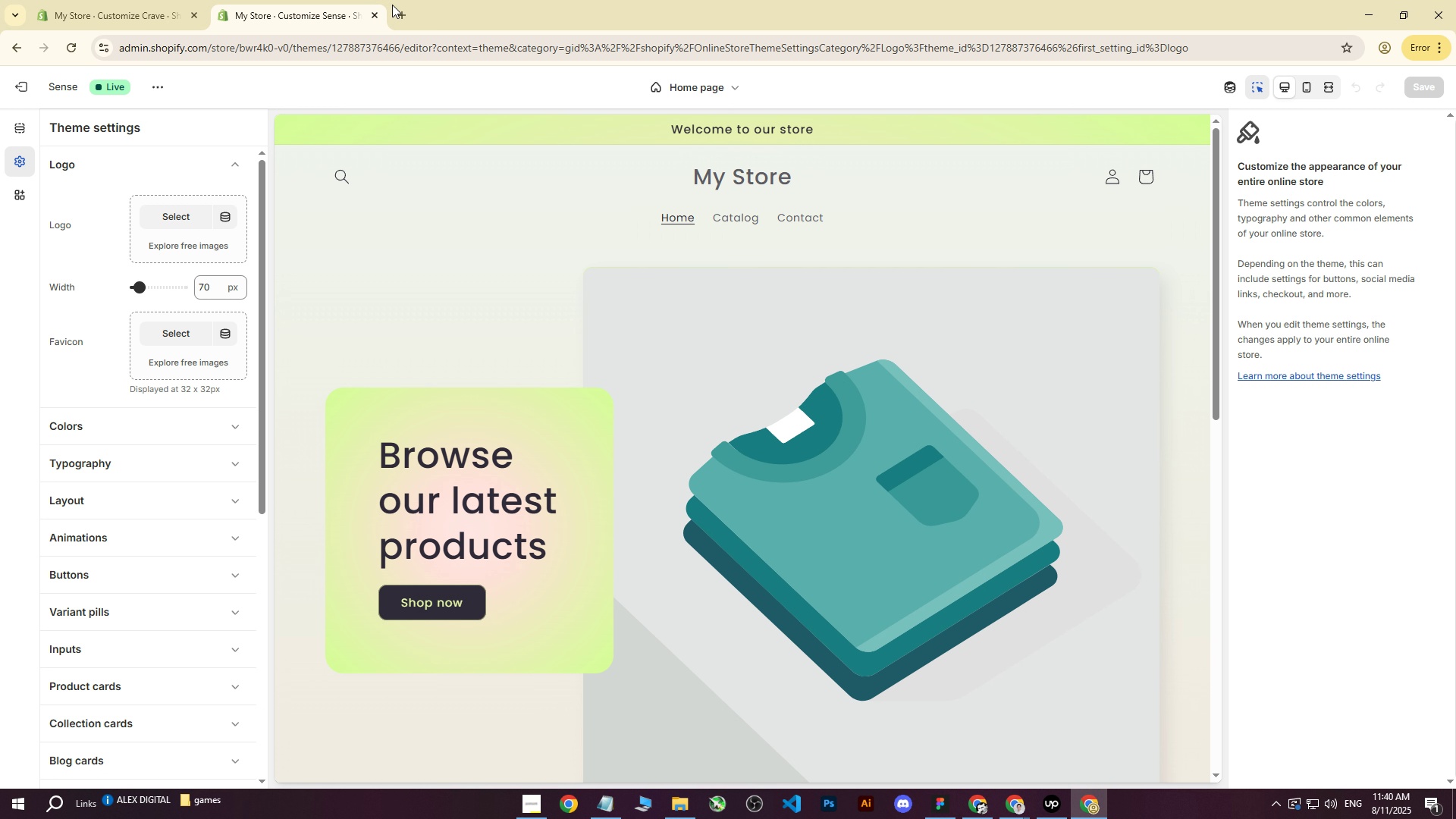 
left_click([401, 7])
 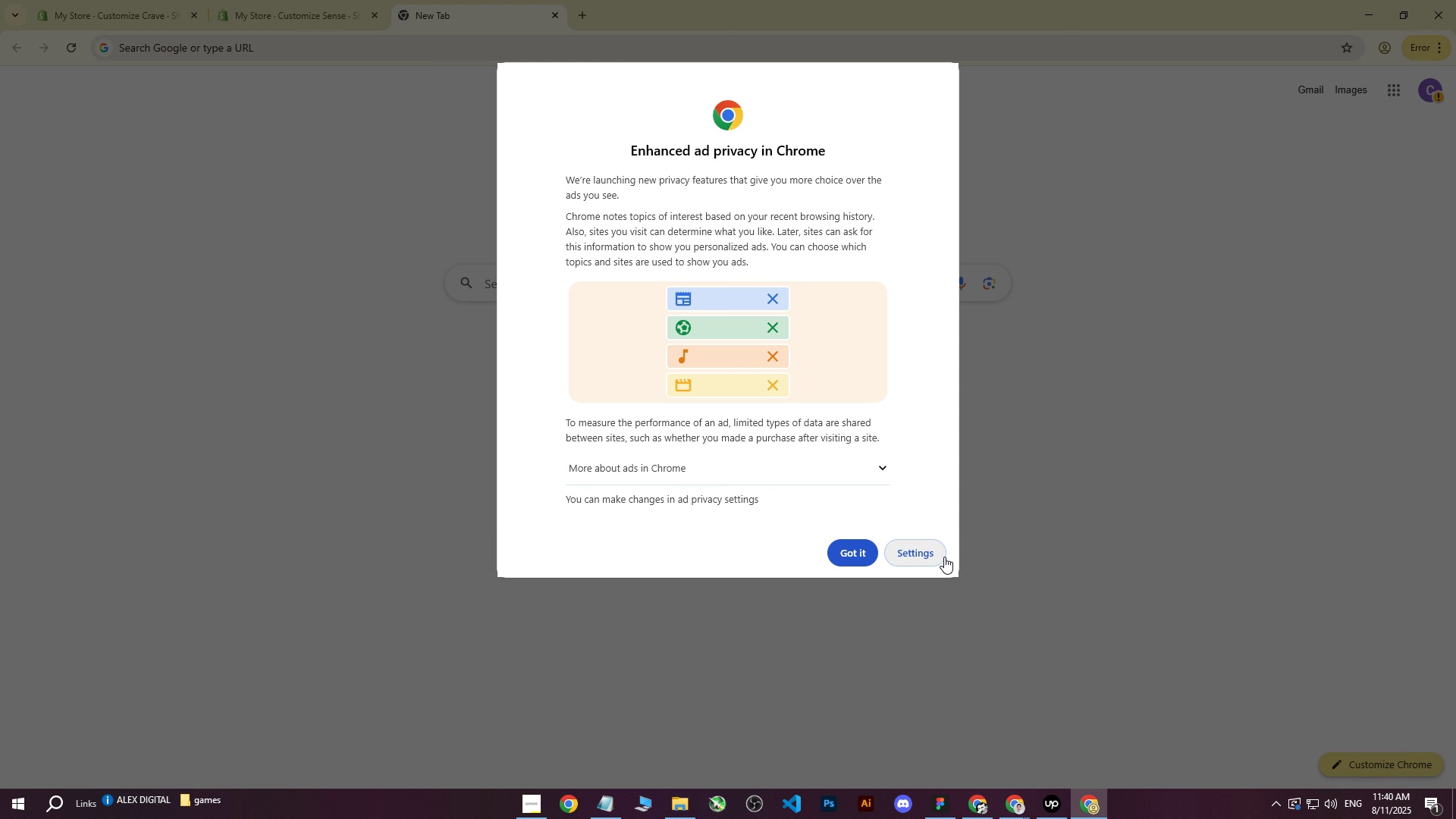 
left_click([868, 558])
 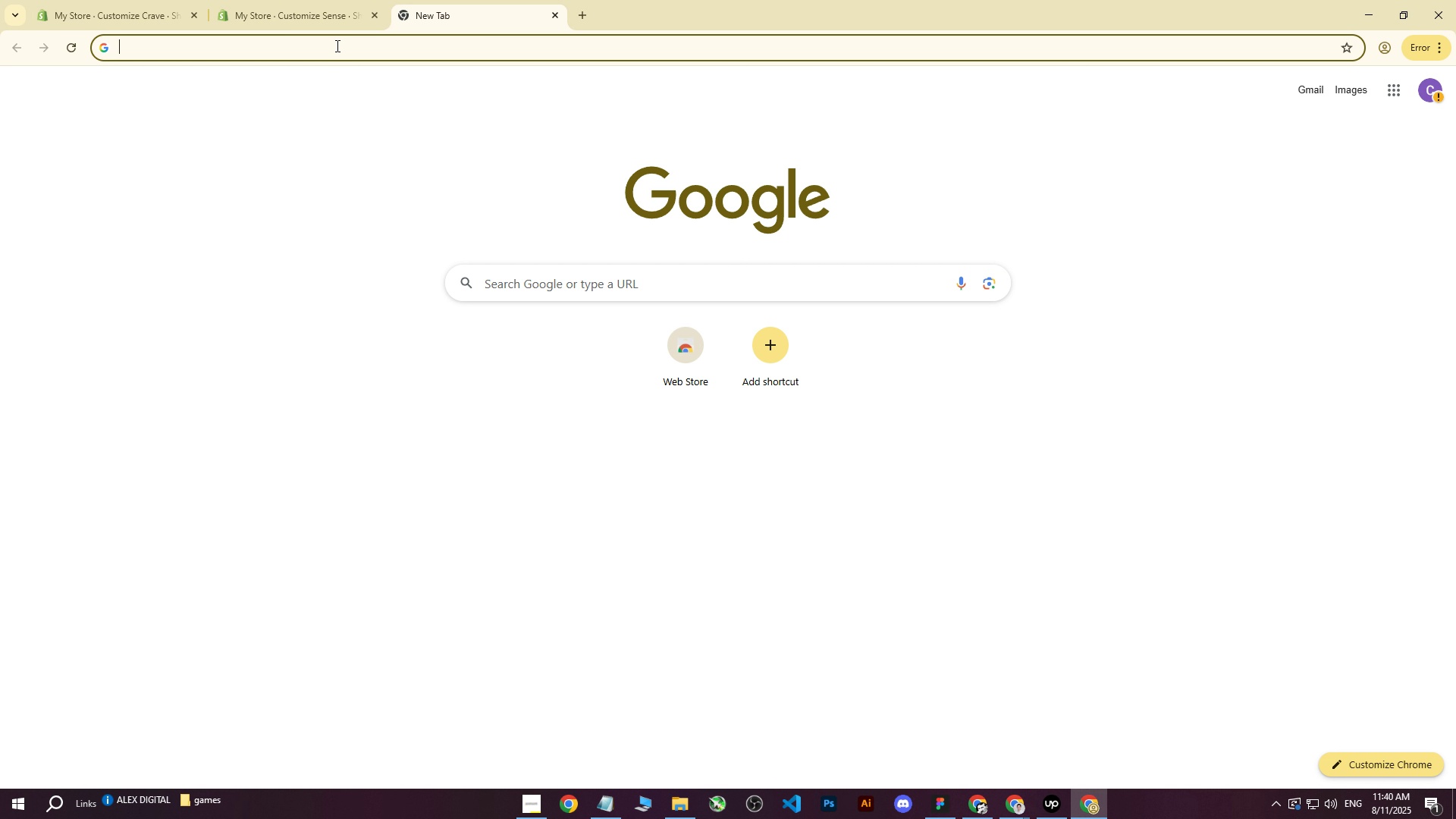 
type(.avif to)
 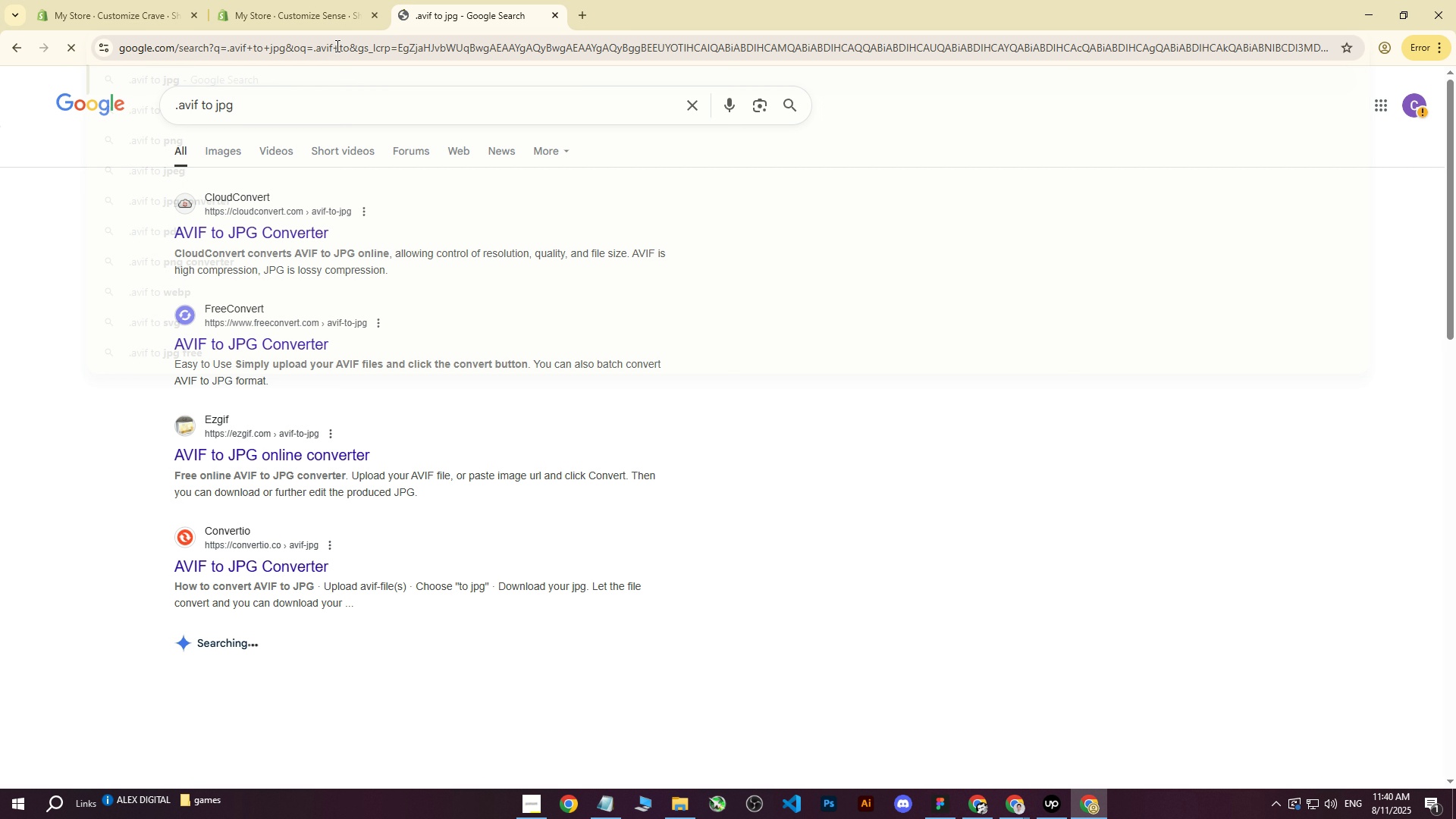 
key(Enter)
 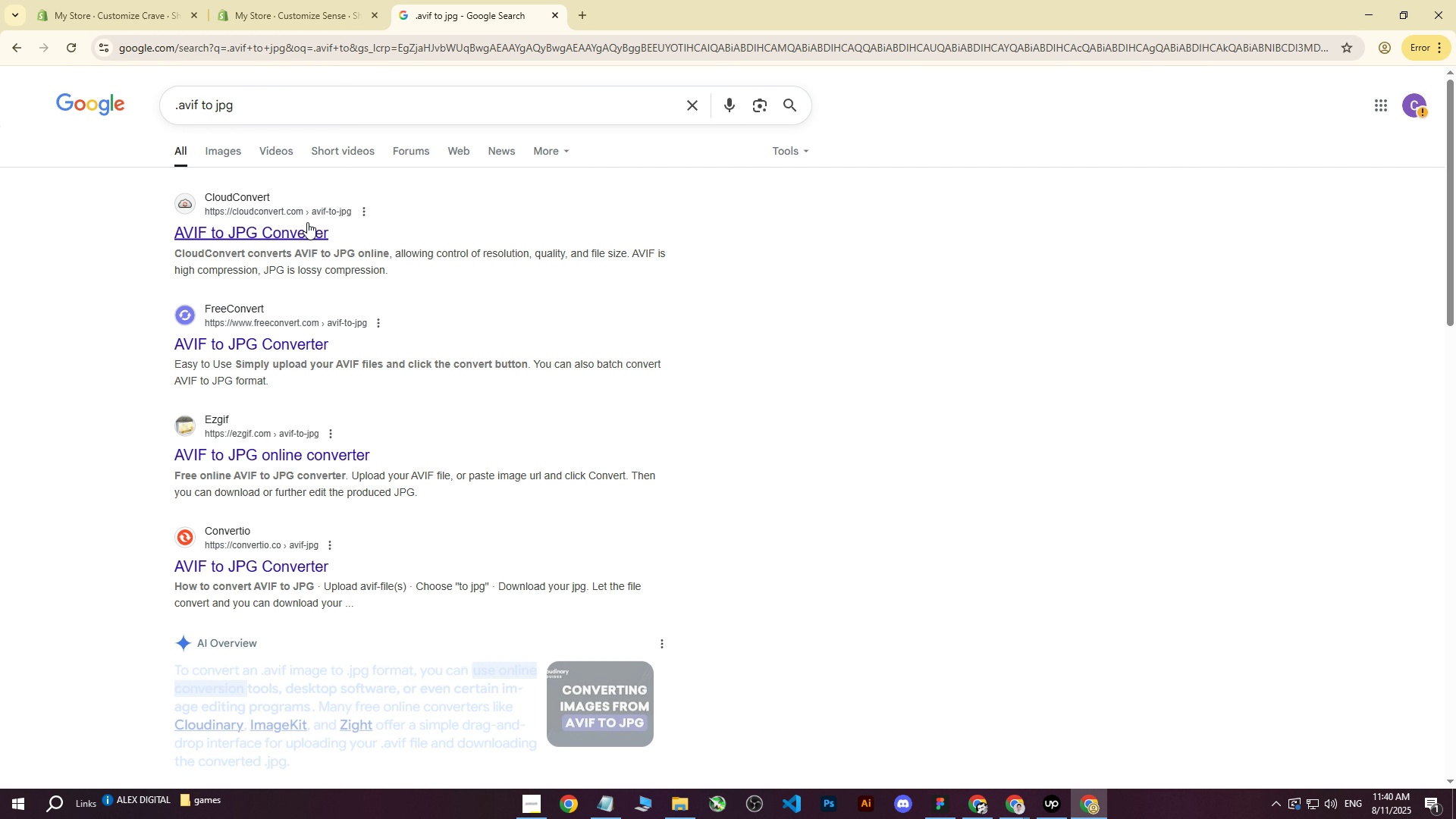 
left_click([303, 230])
 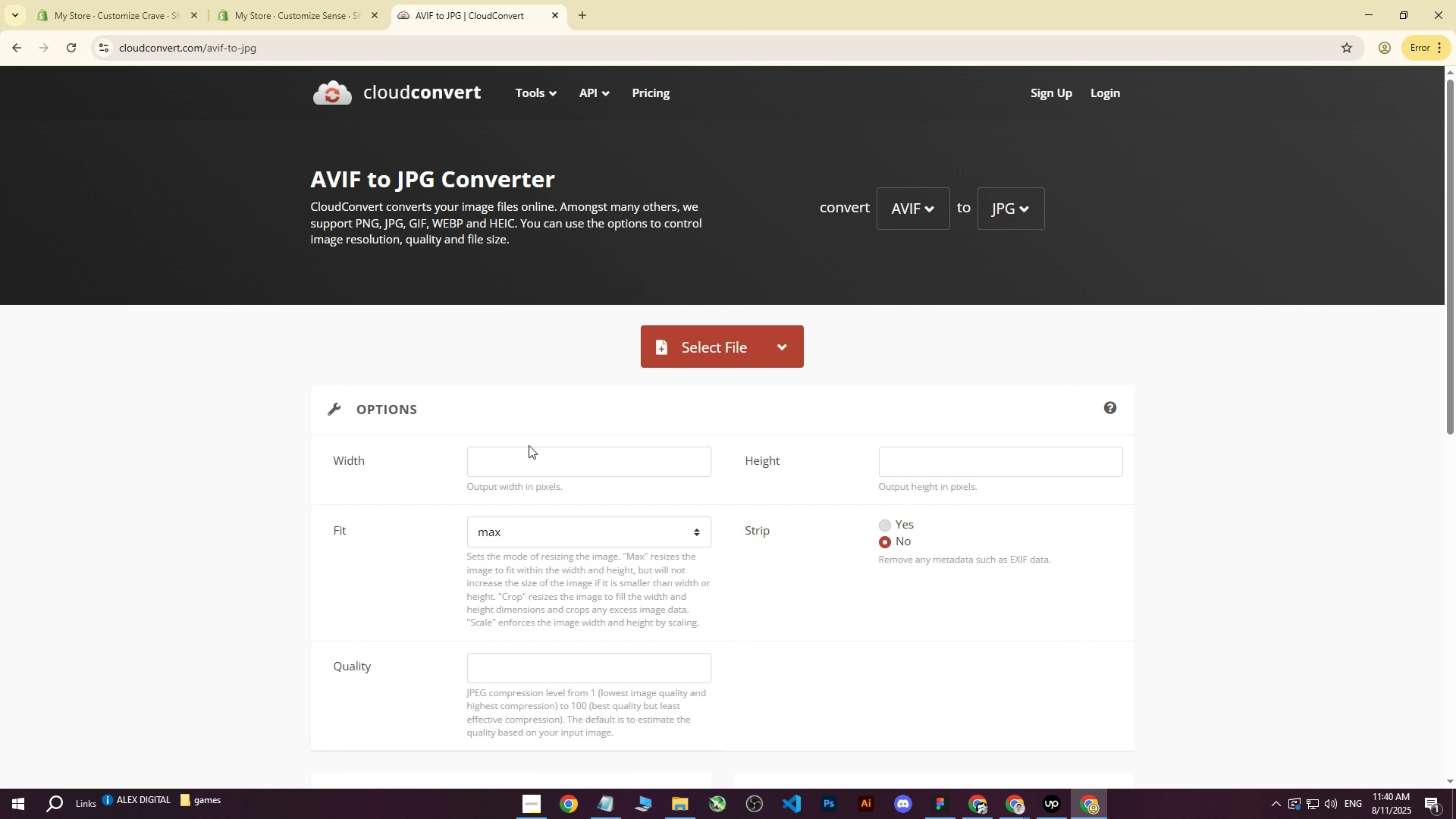 
left_click([524, 466])
 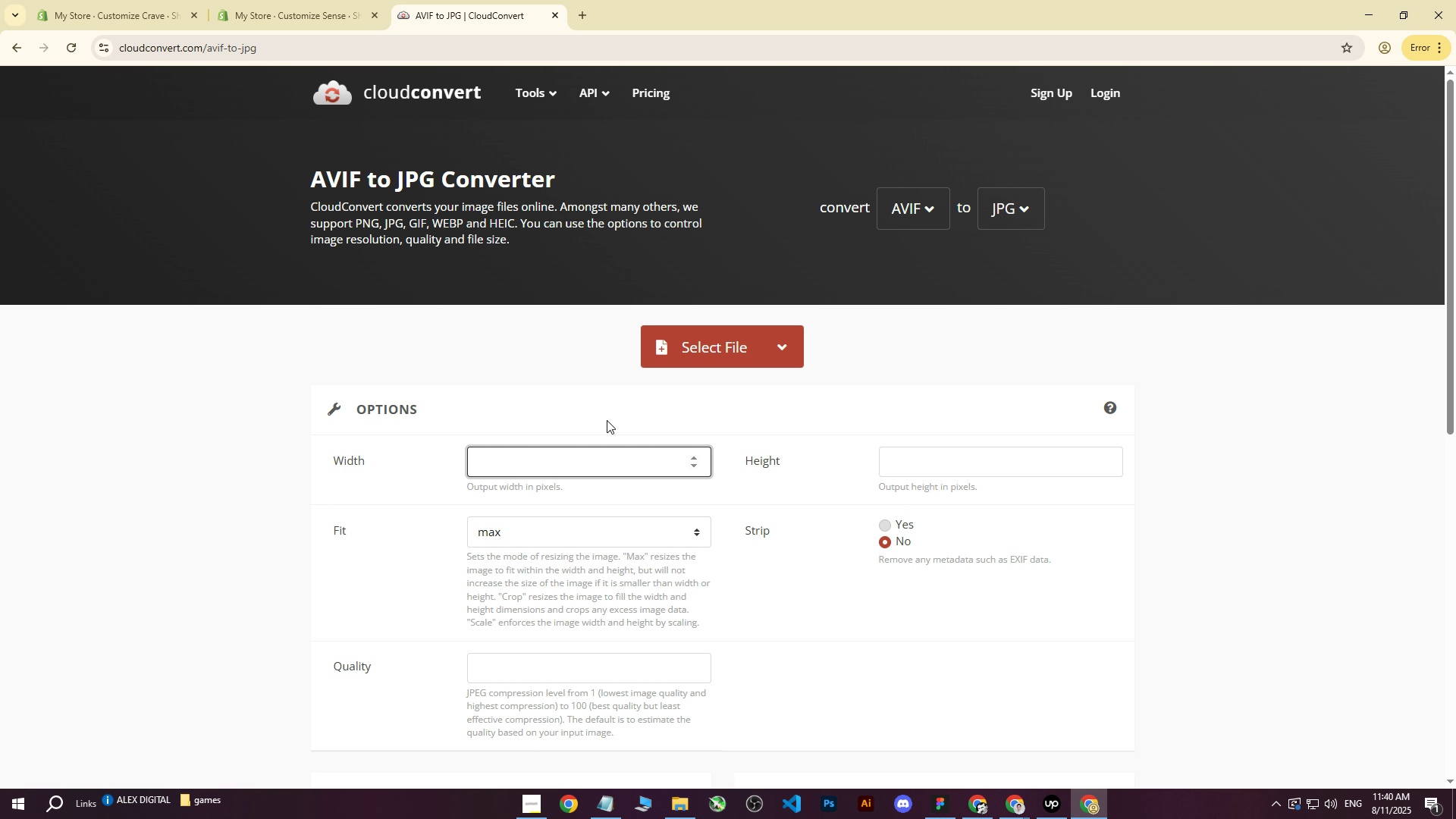 
scroll: coordinate [635, 364], scroll_direction: down, amount: 2.0
 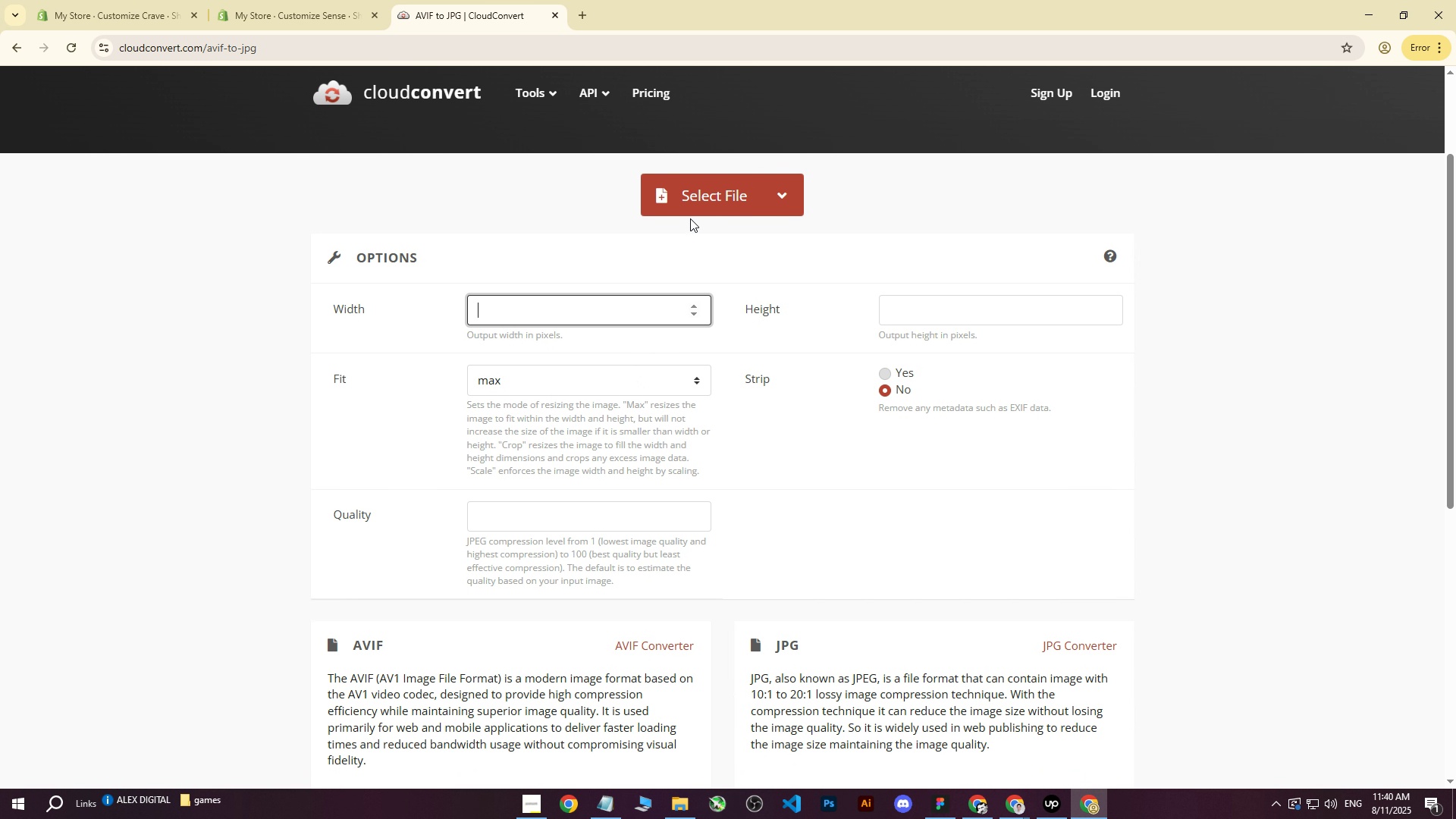 
left_click([690, 202])
 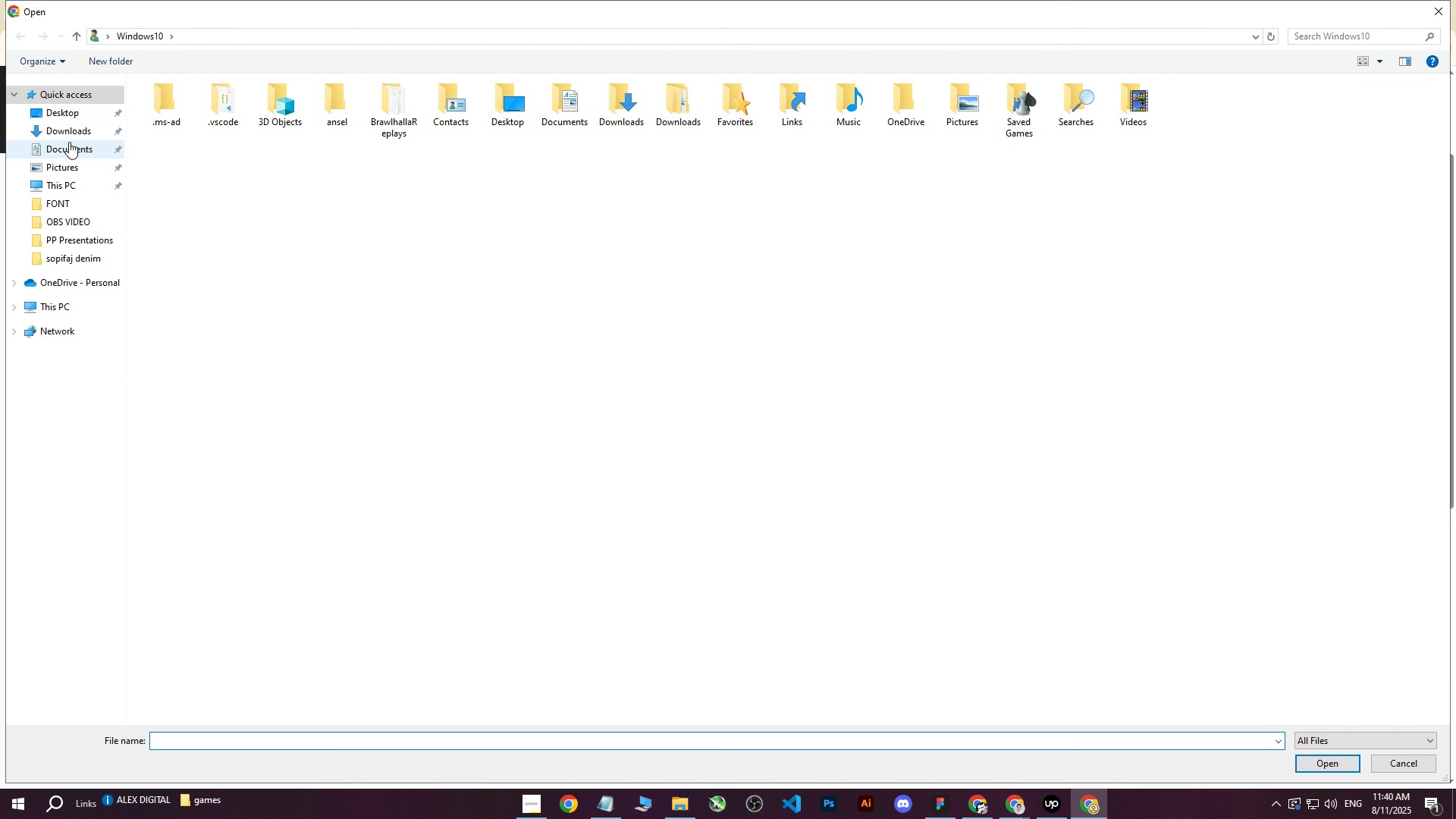 
double_click([71, 130])
 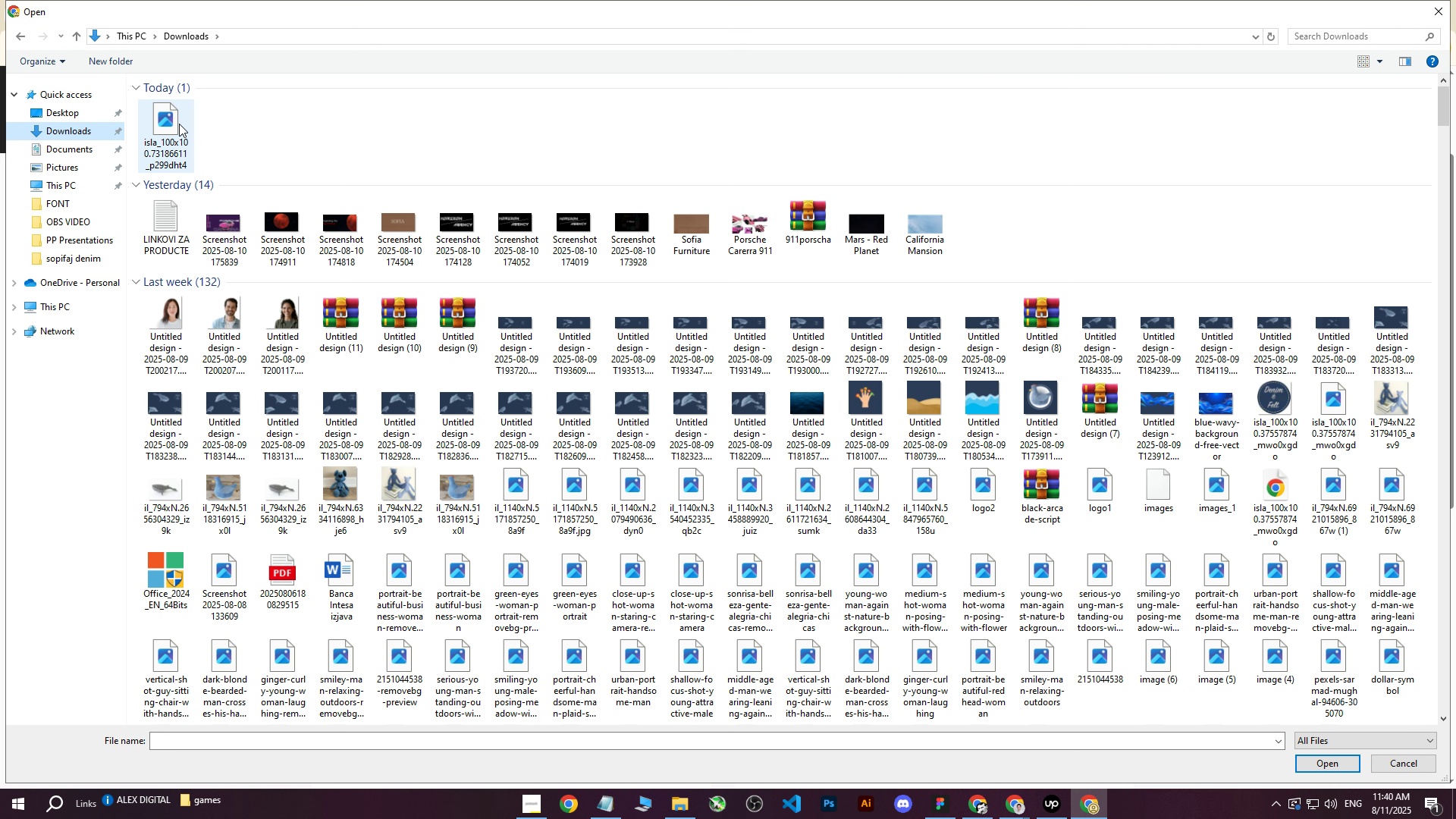 
left_click([179, 124])
 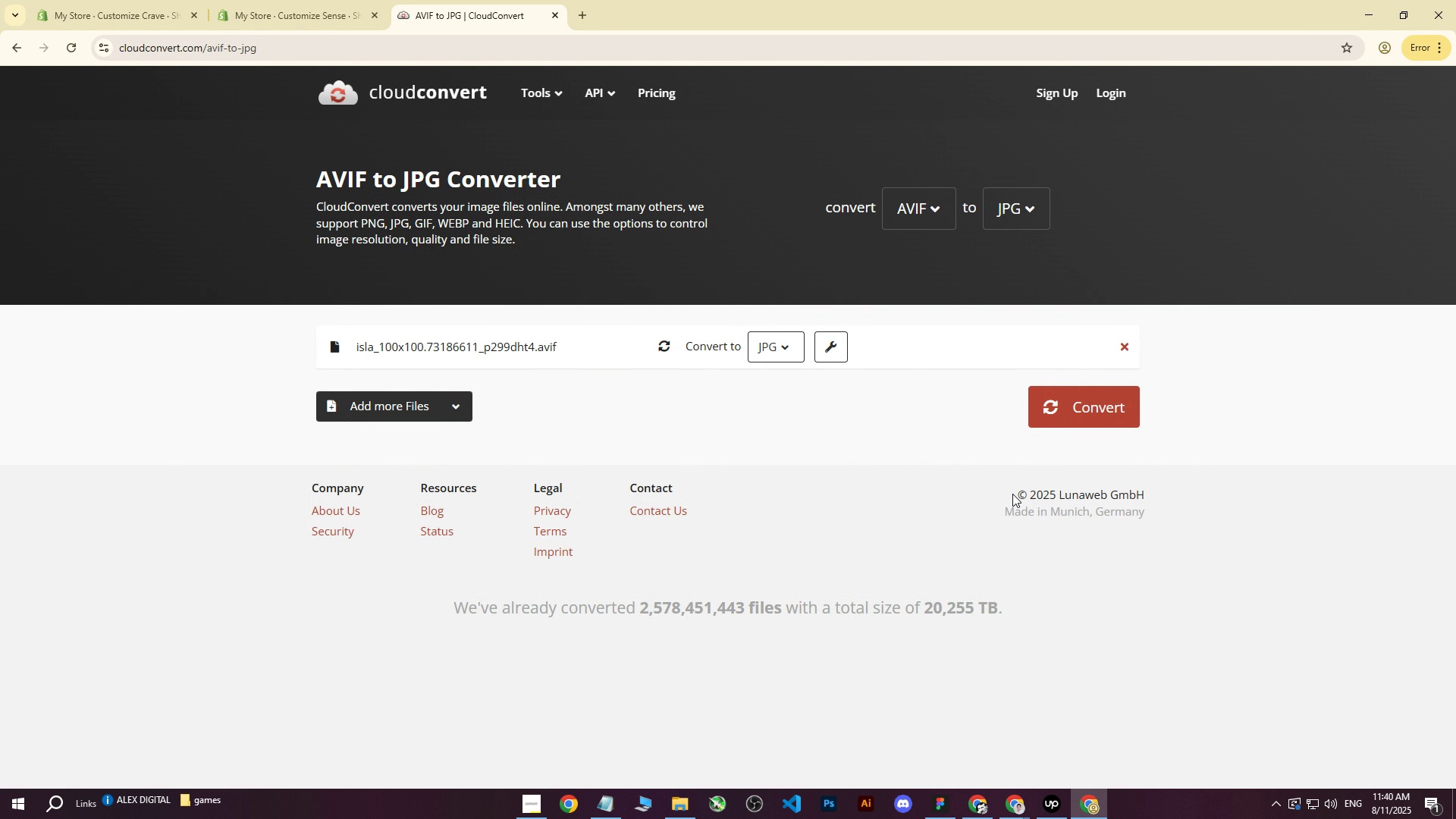 
left_click([1106, 413])
 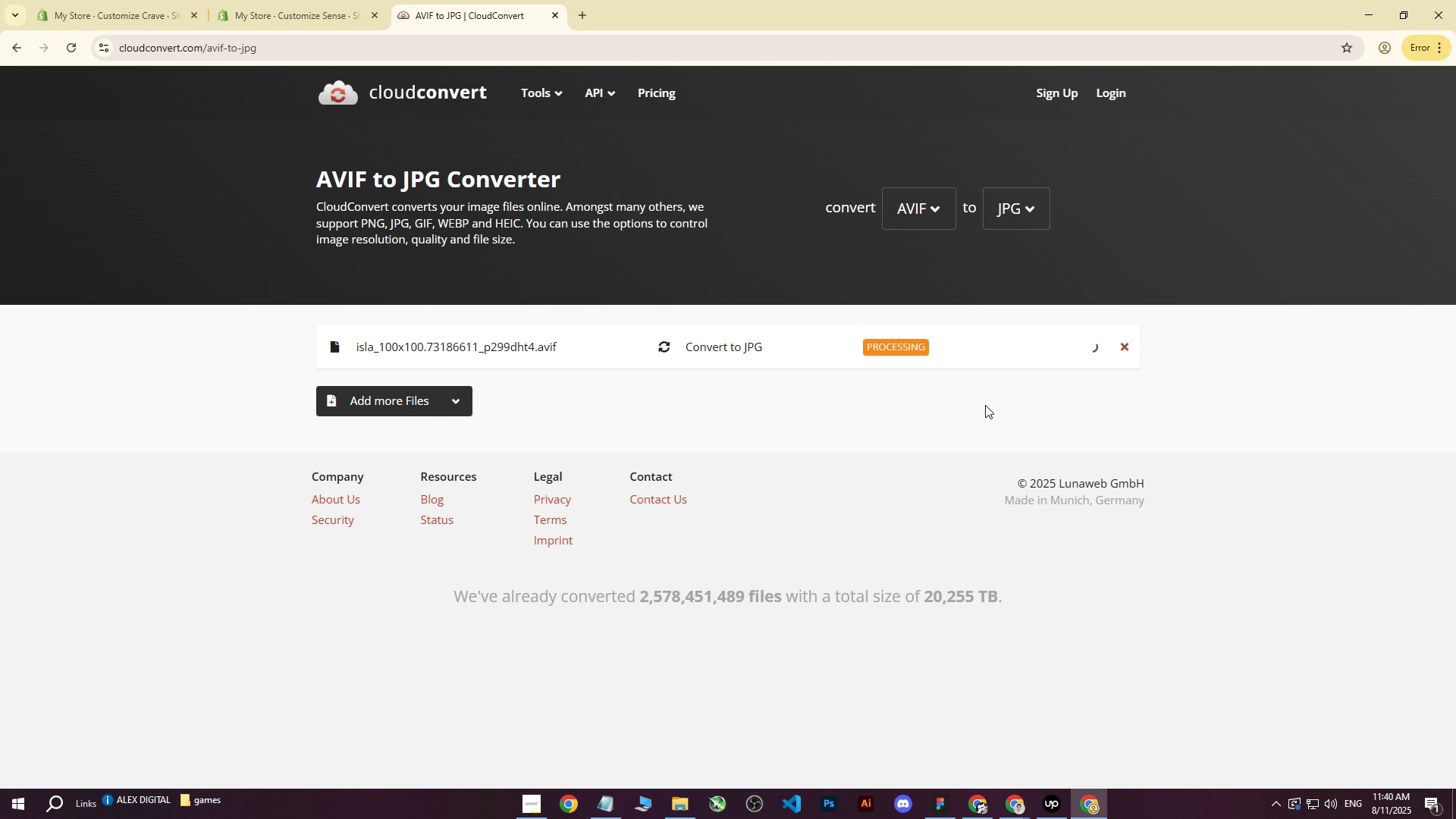 
mouse_move([981, 412])
 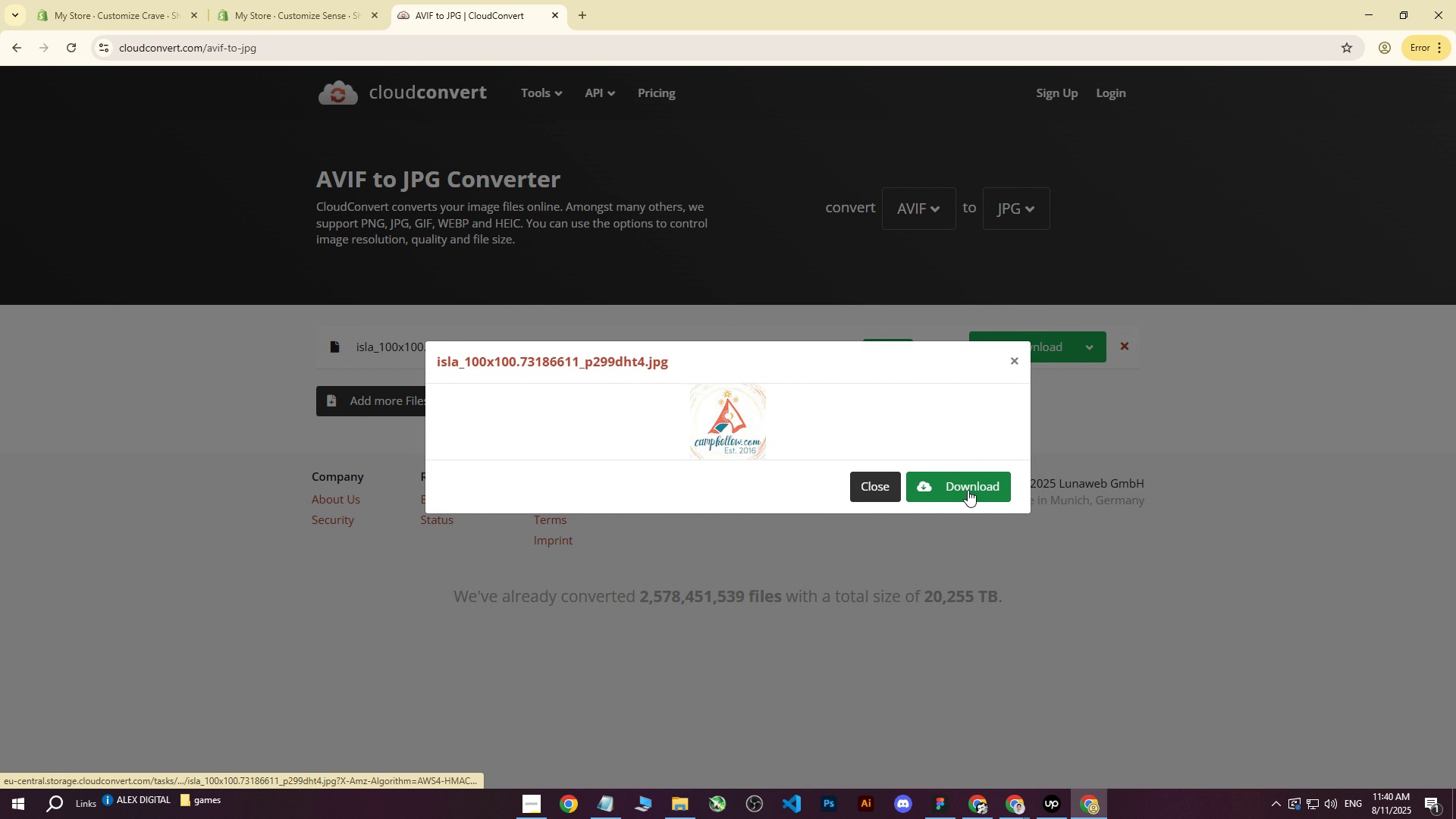 
left_click([968, 490])
 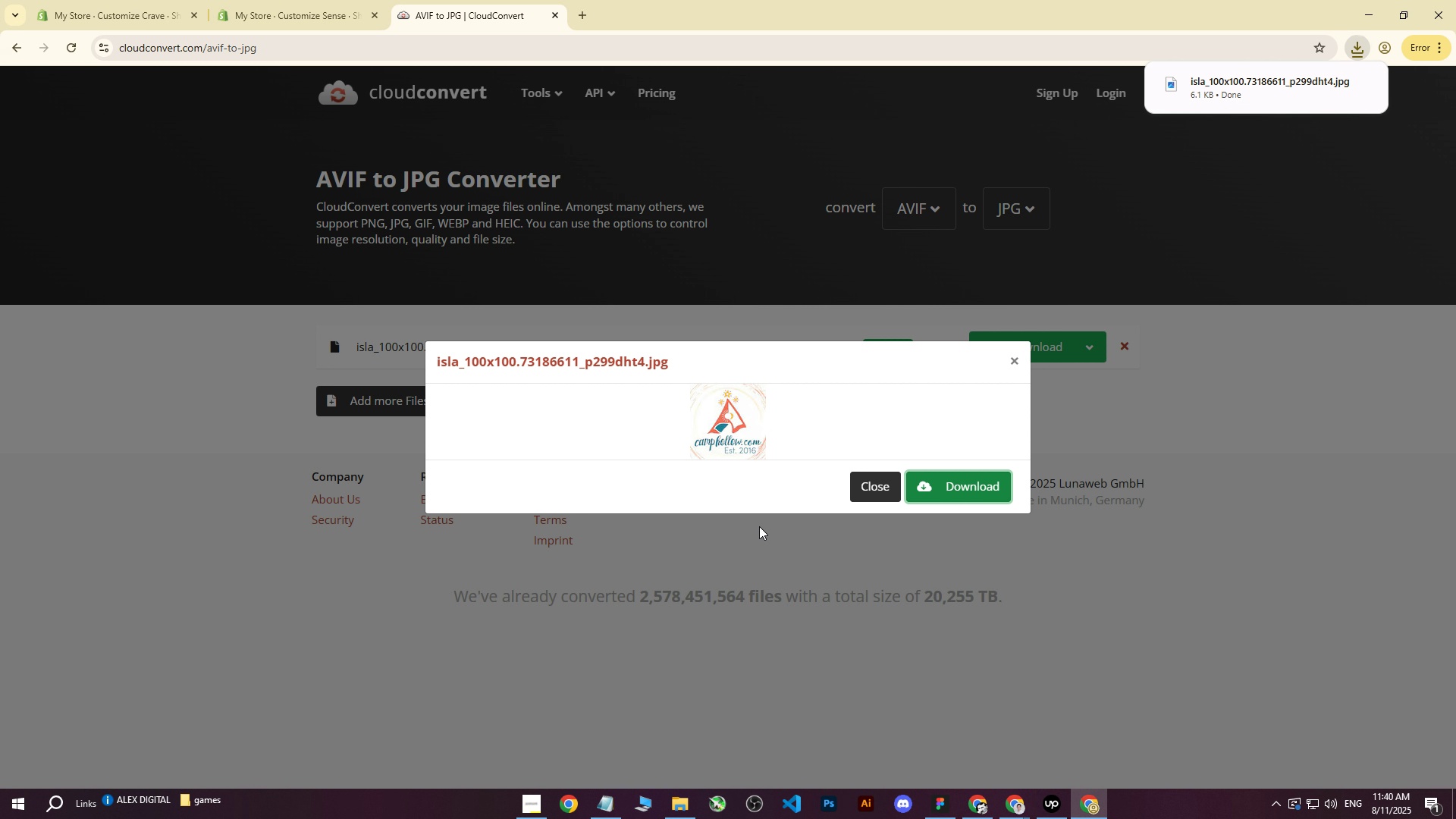 
left_click([1006, 804])
 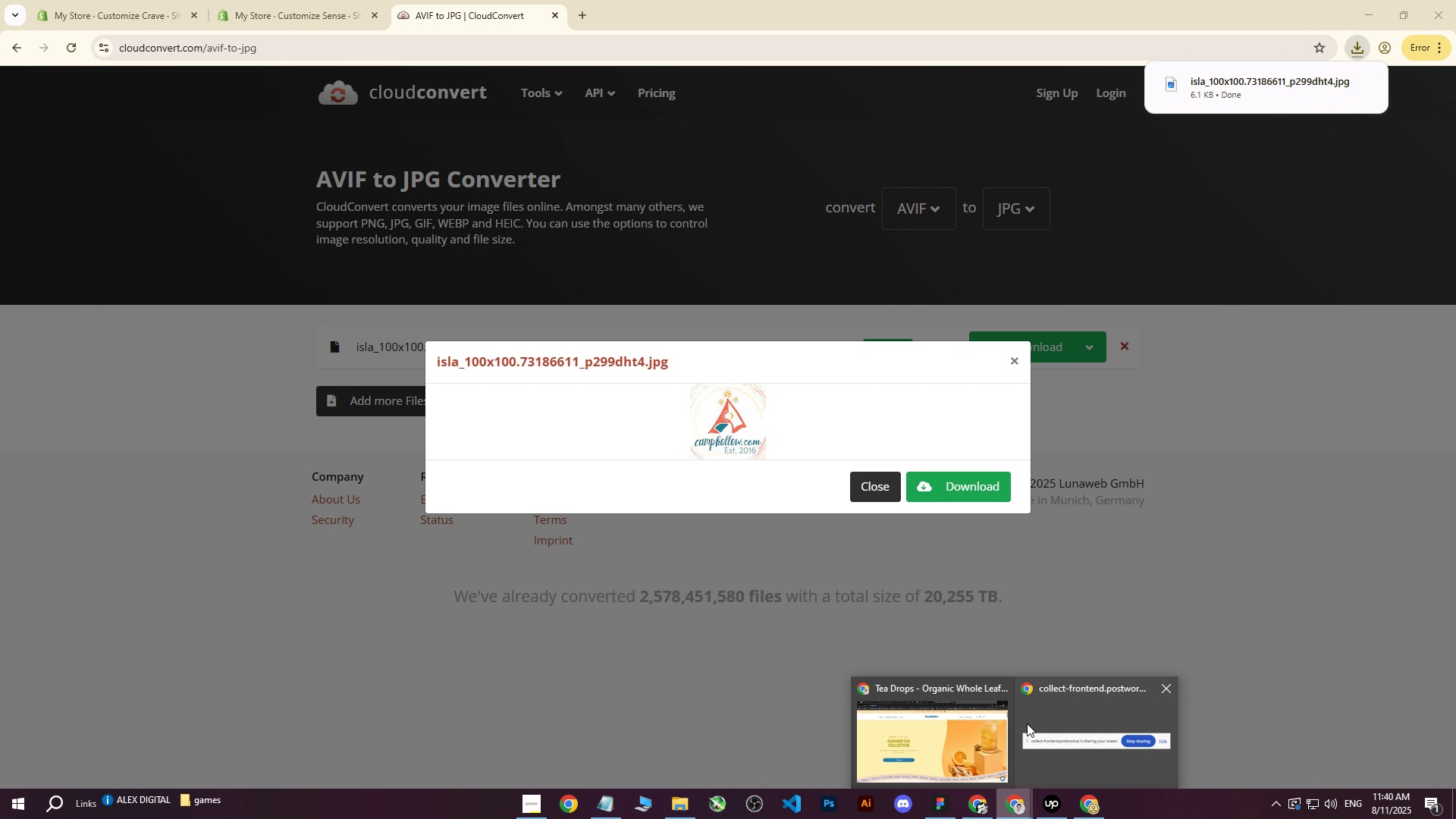 
left_click([945, 730])
 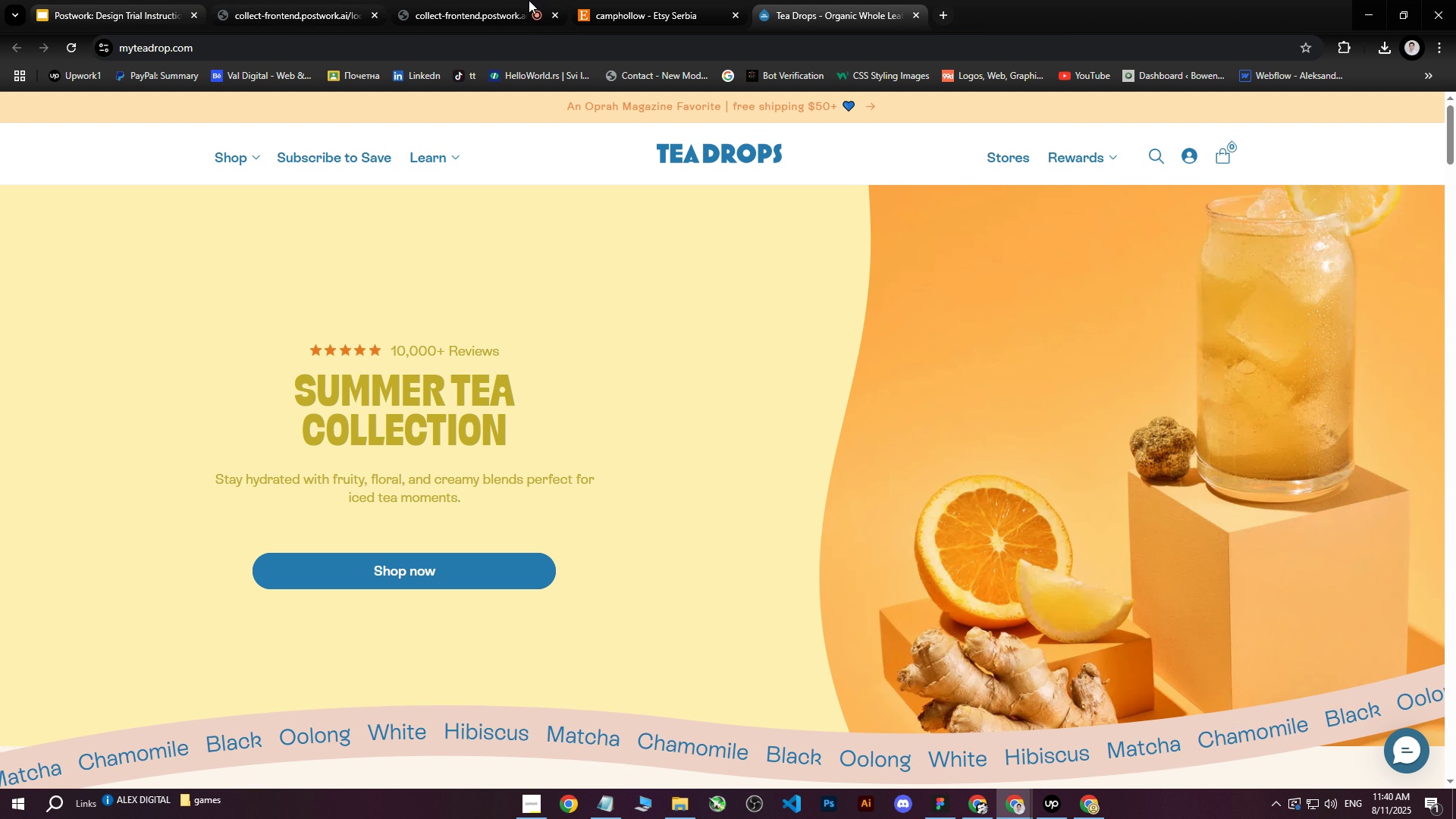 
left_click([675, 0])
 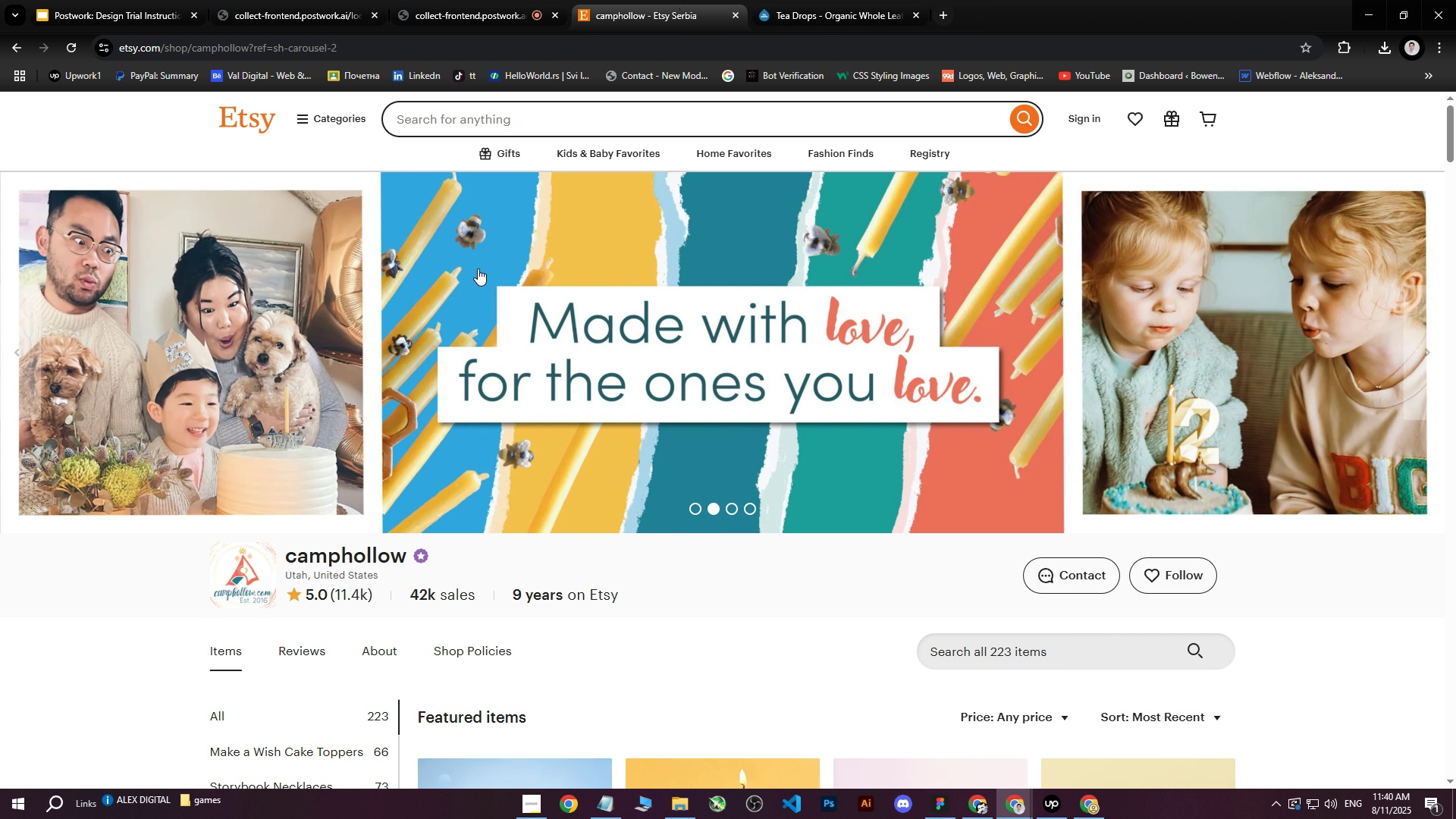 
left_click([814, 0])
 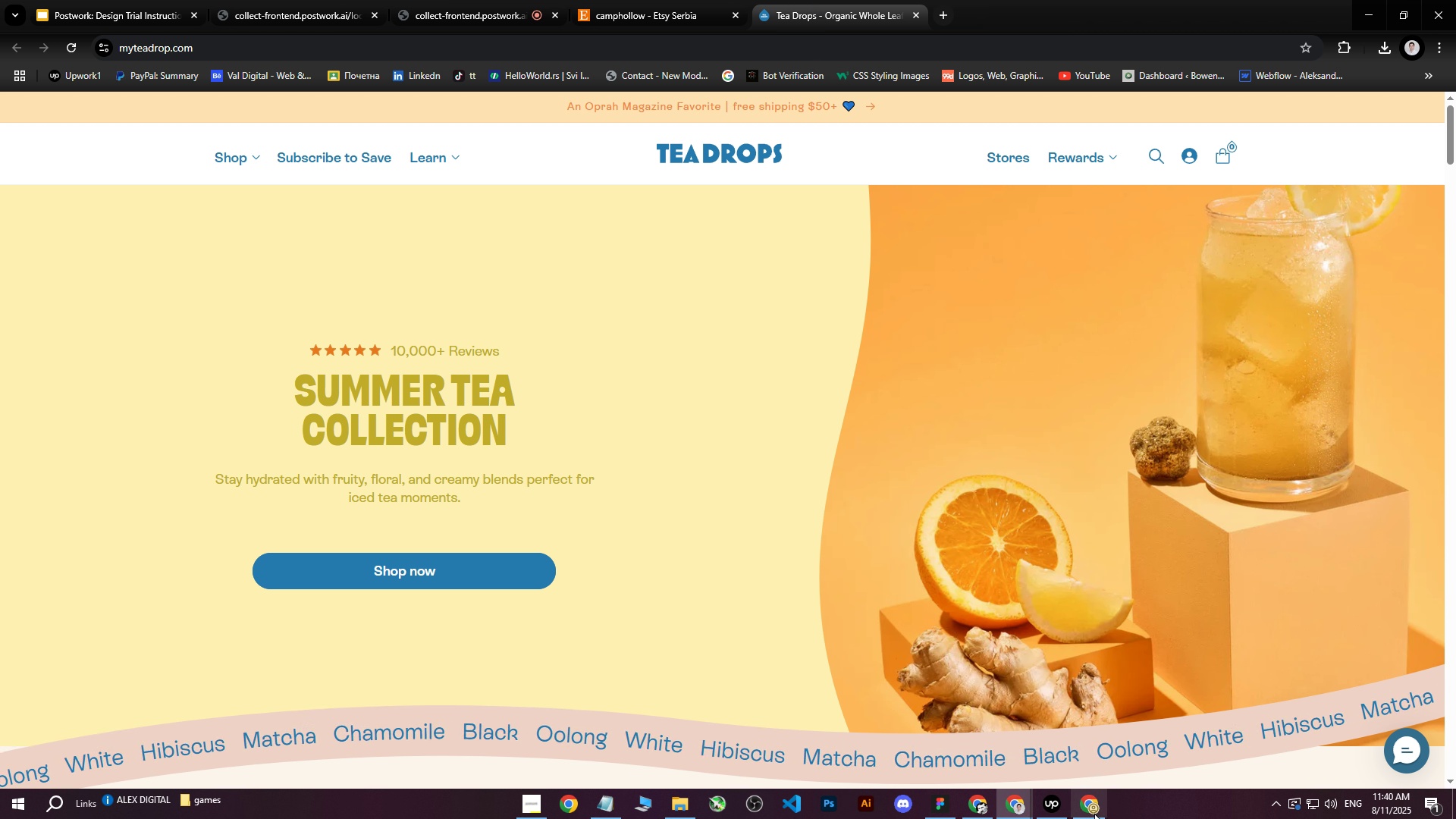 
left_click([1089, 813])
 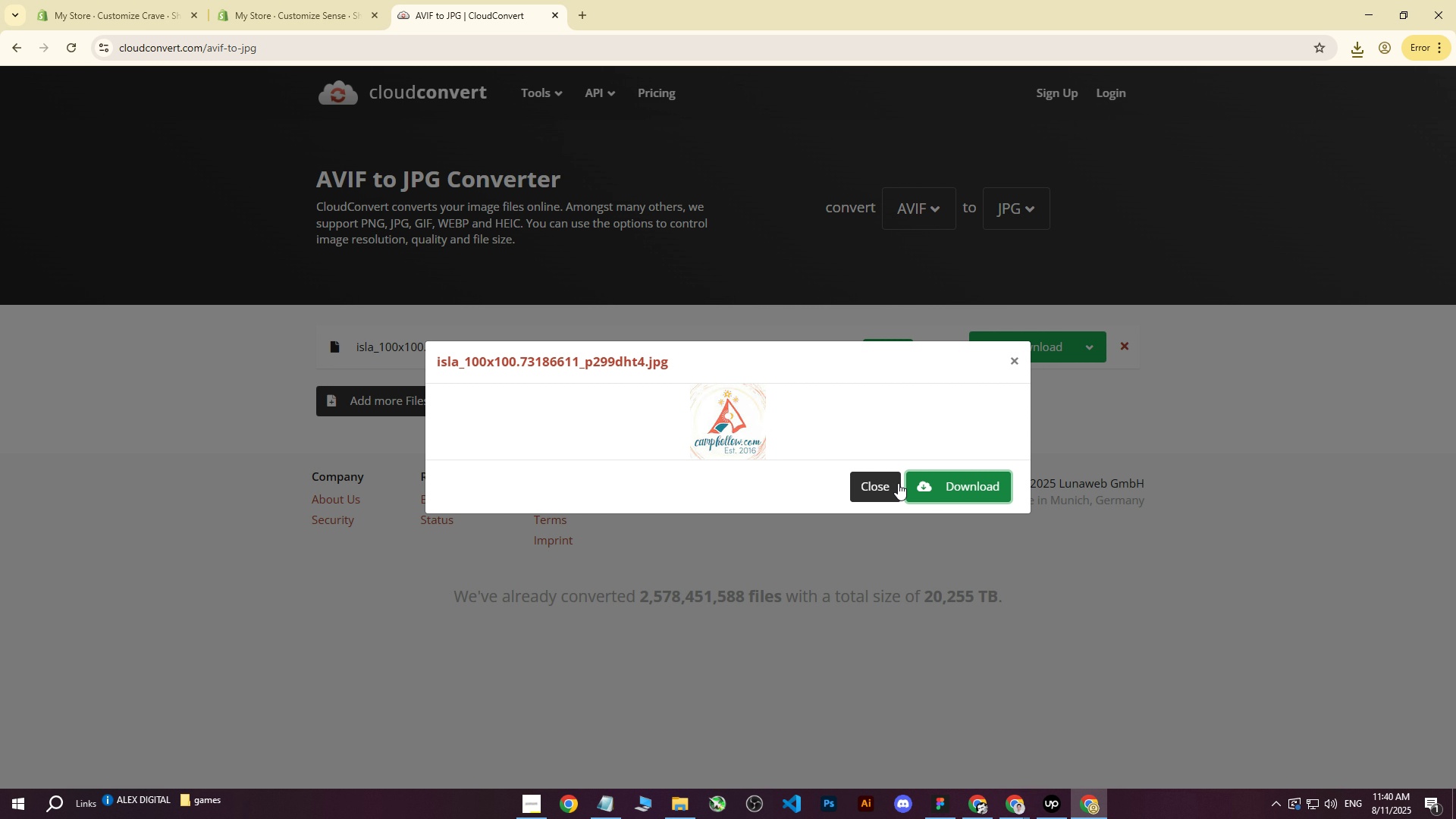 
left_click([885, 483])
 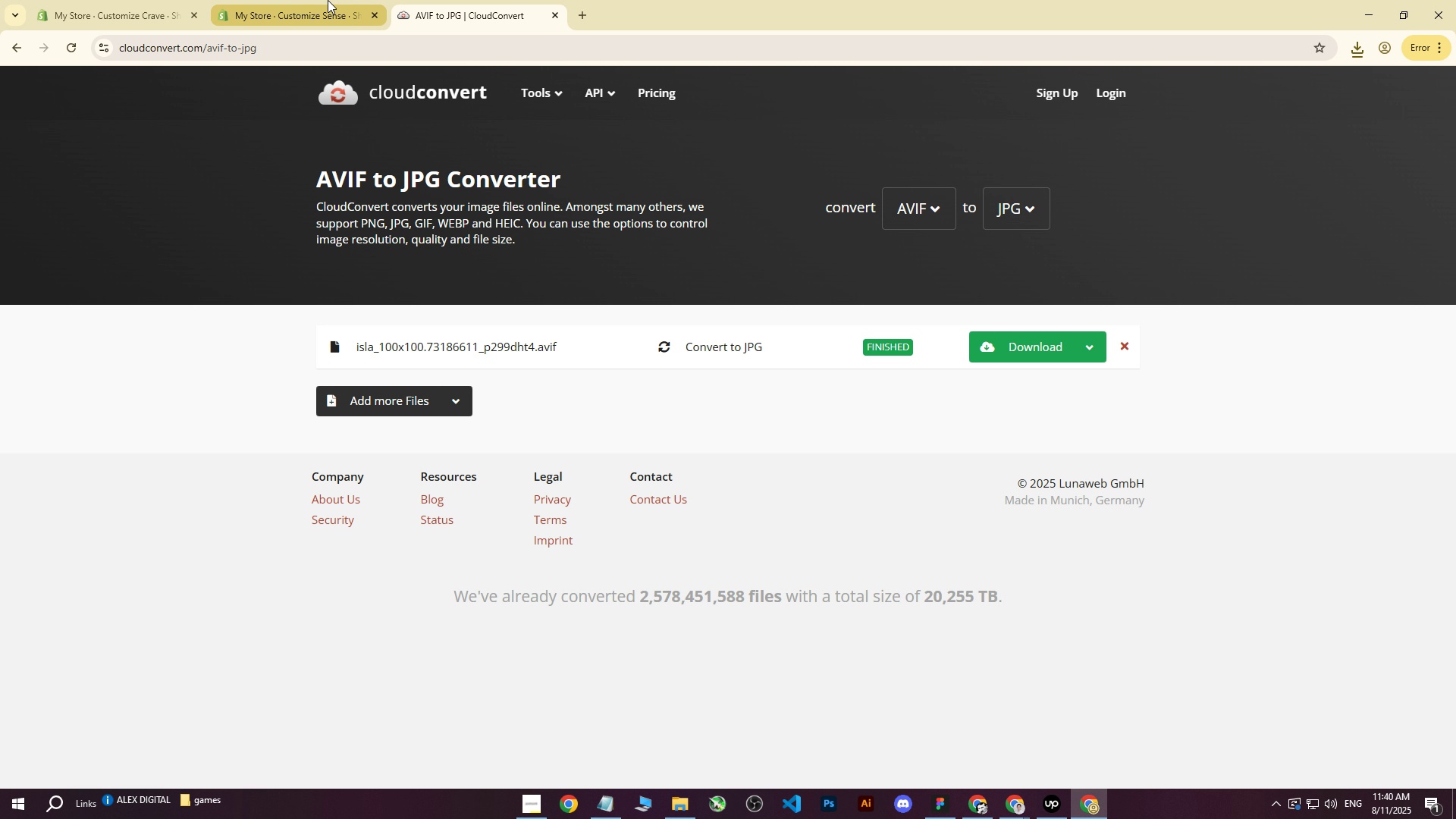 
double_click([114, 0])
 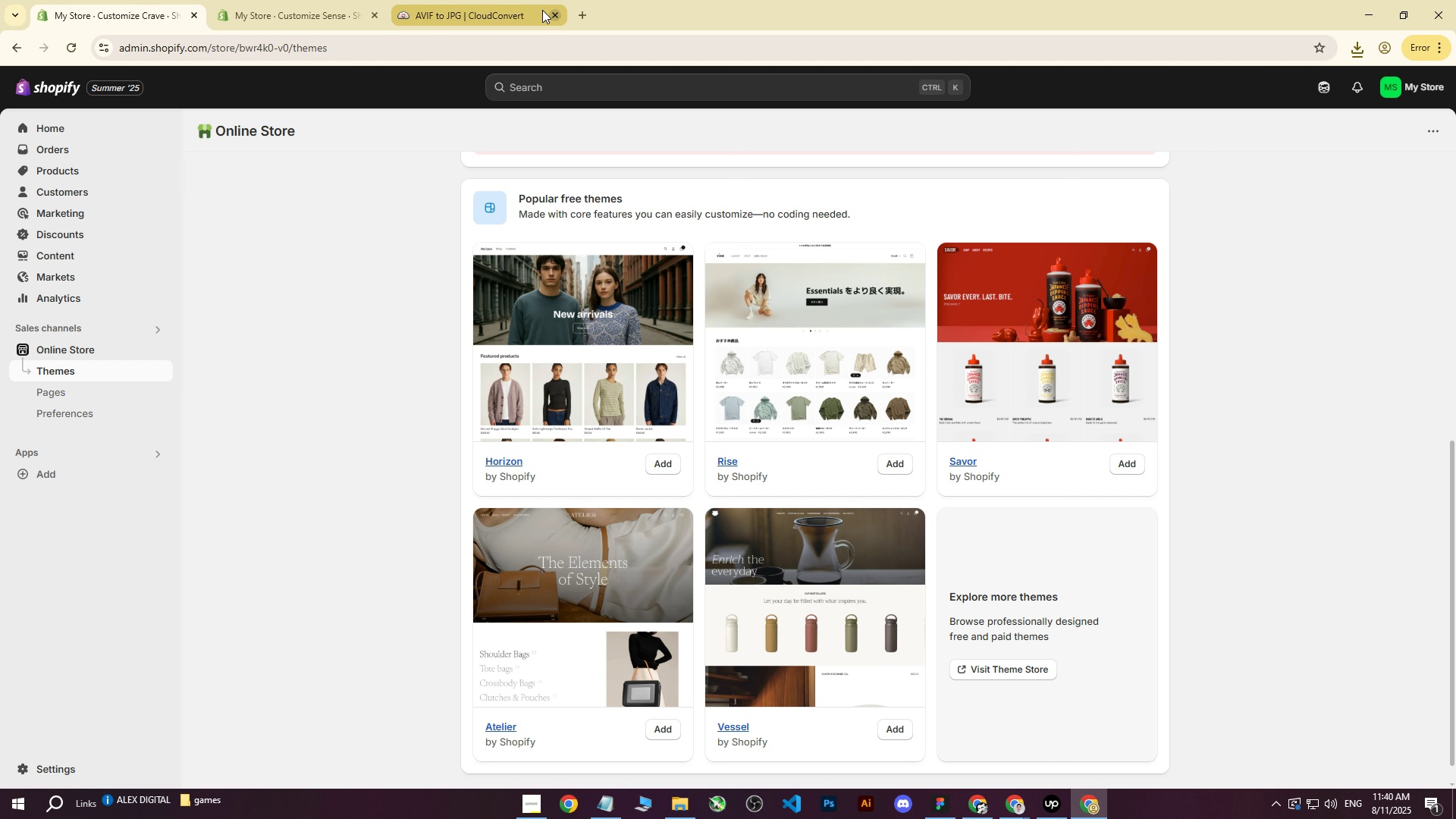 
left_click([248, 0])
 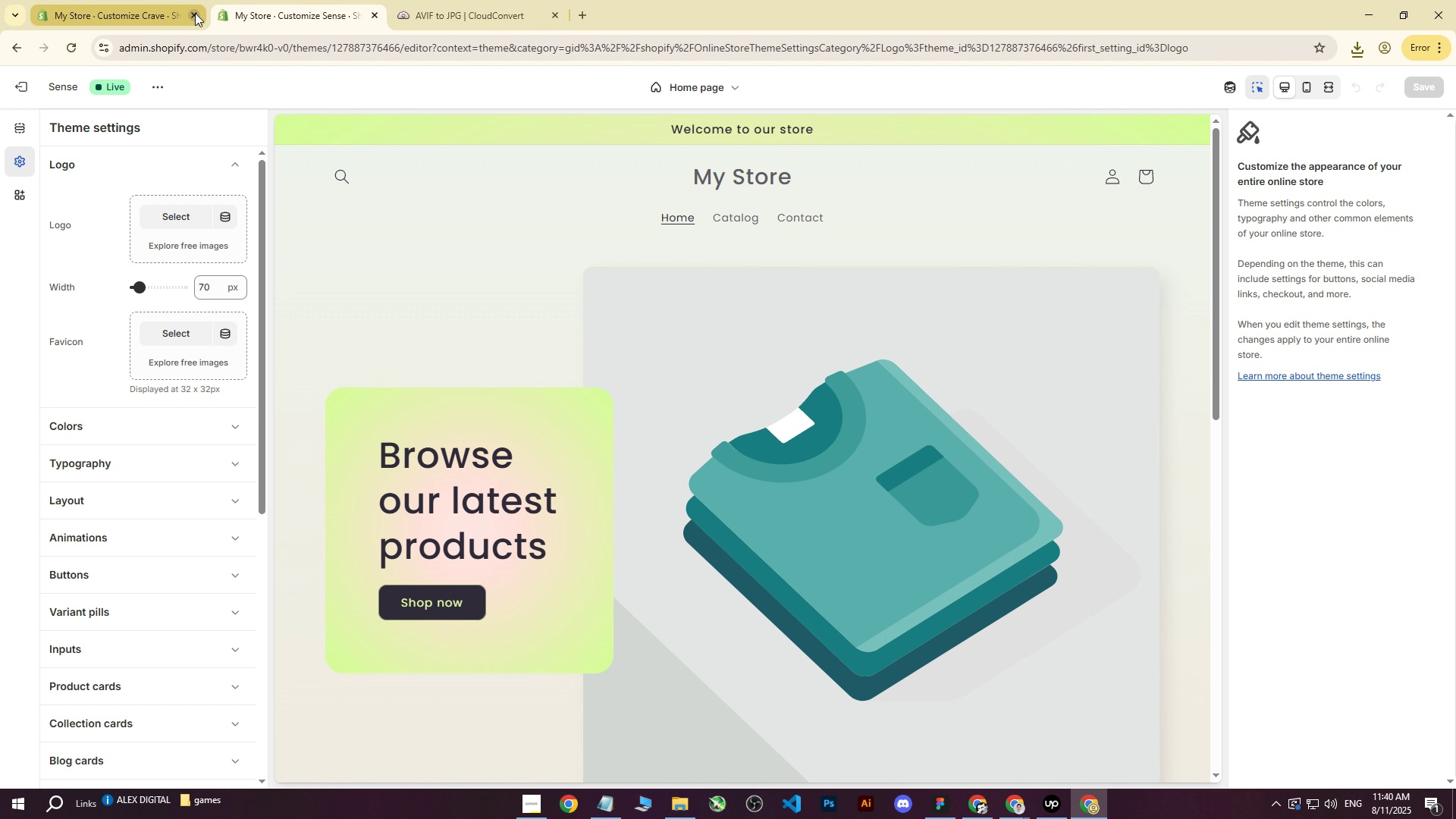 
double_click([197, 12])
 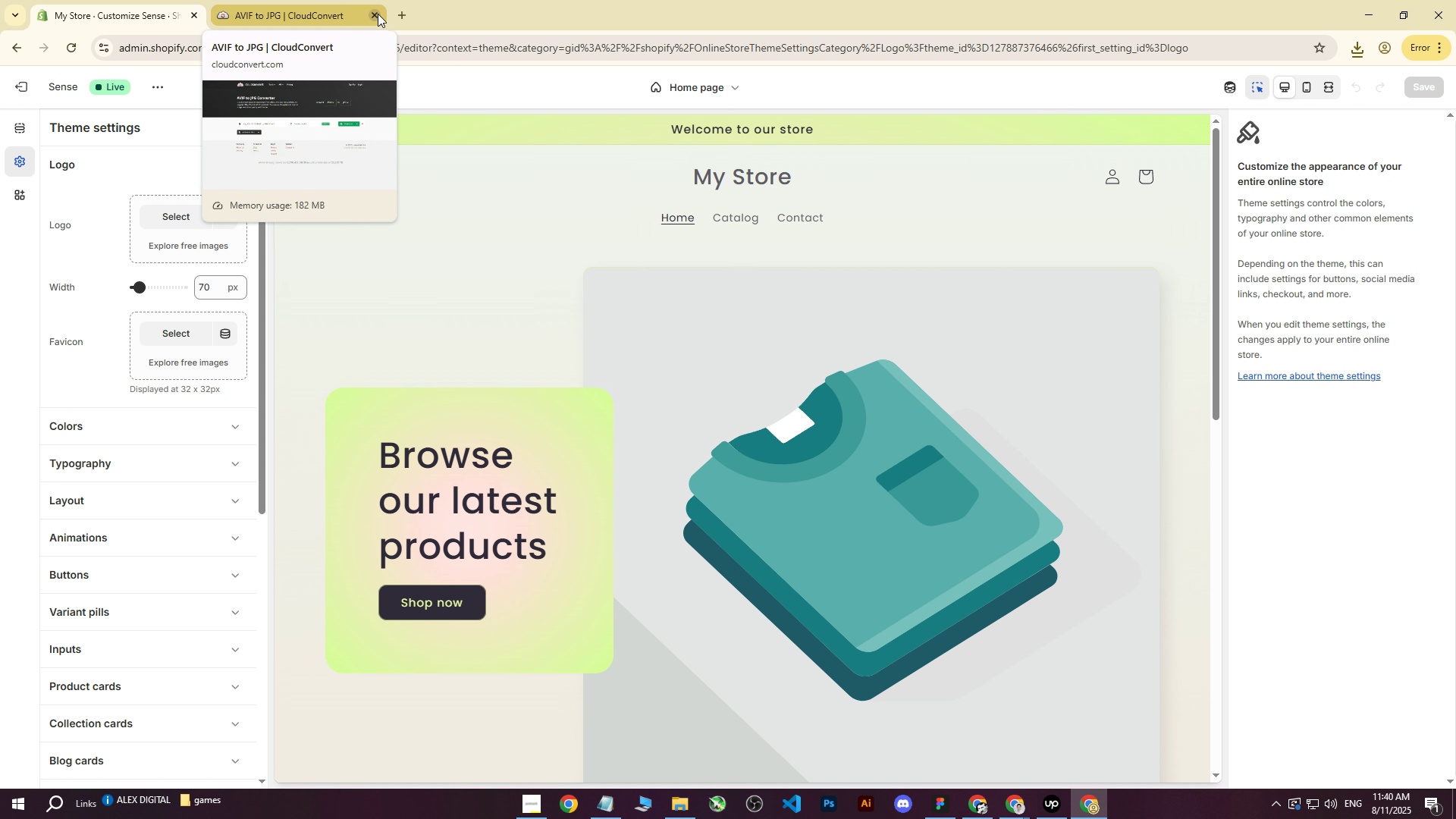 
left_click([378, 14])
 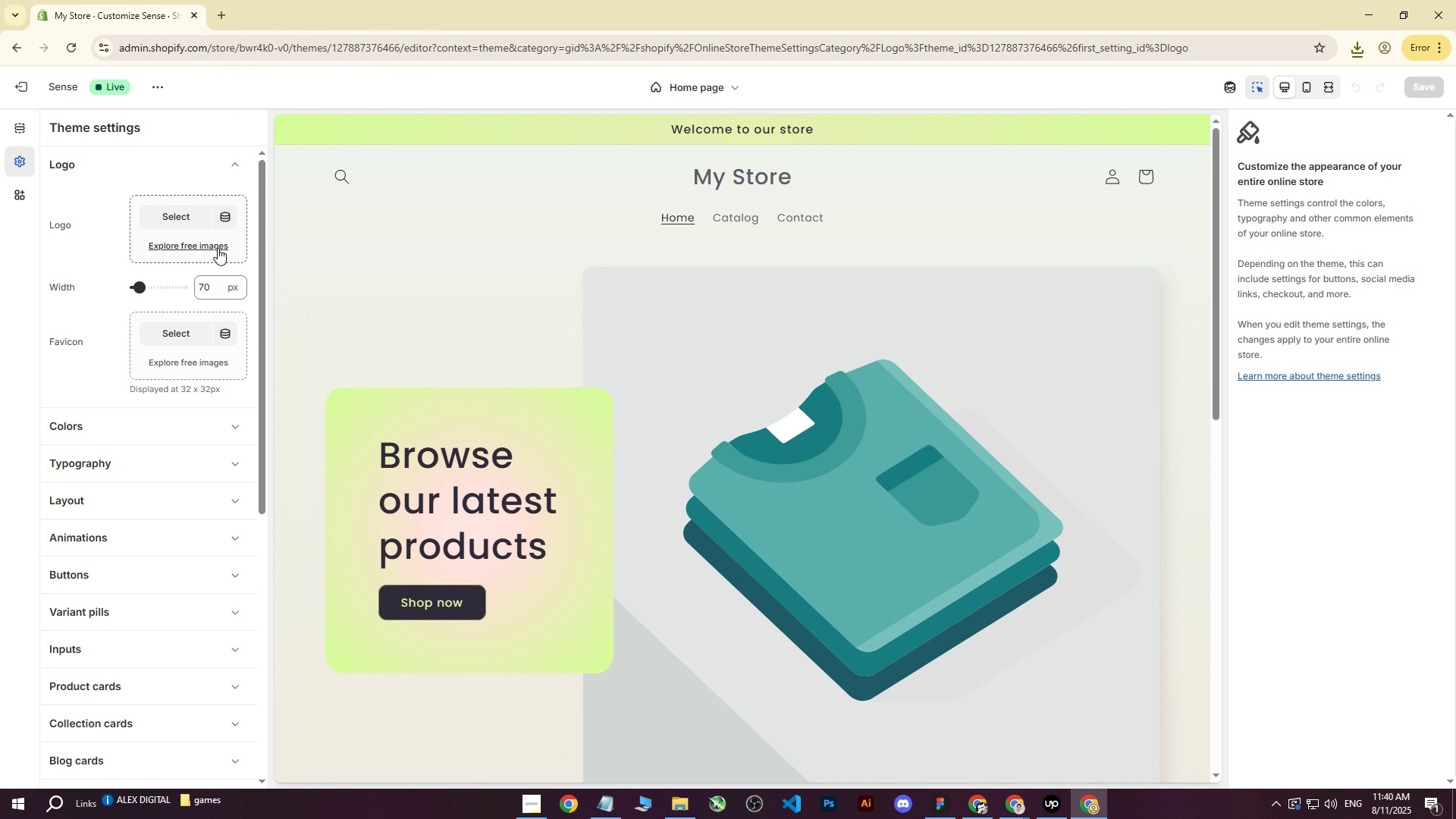 
left_click([171, 218])
 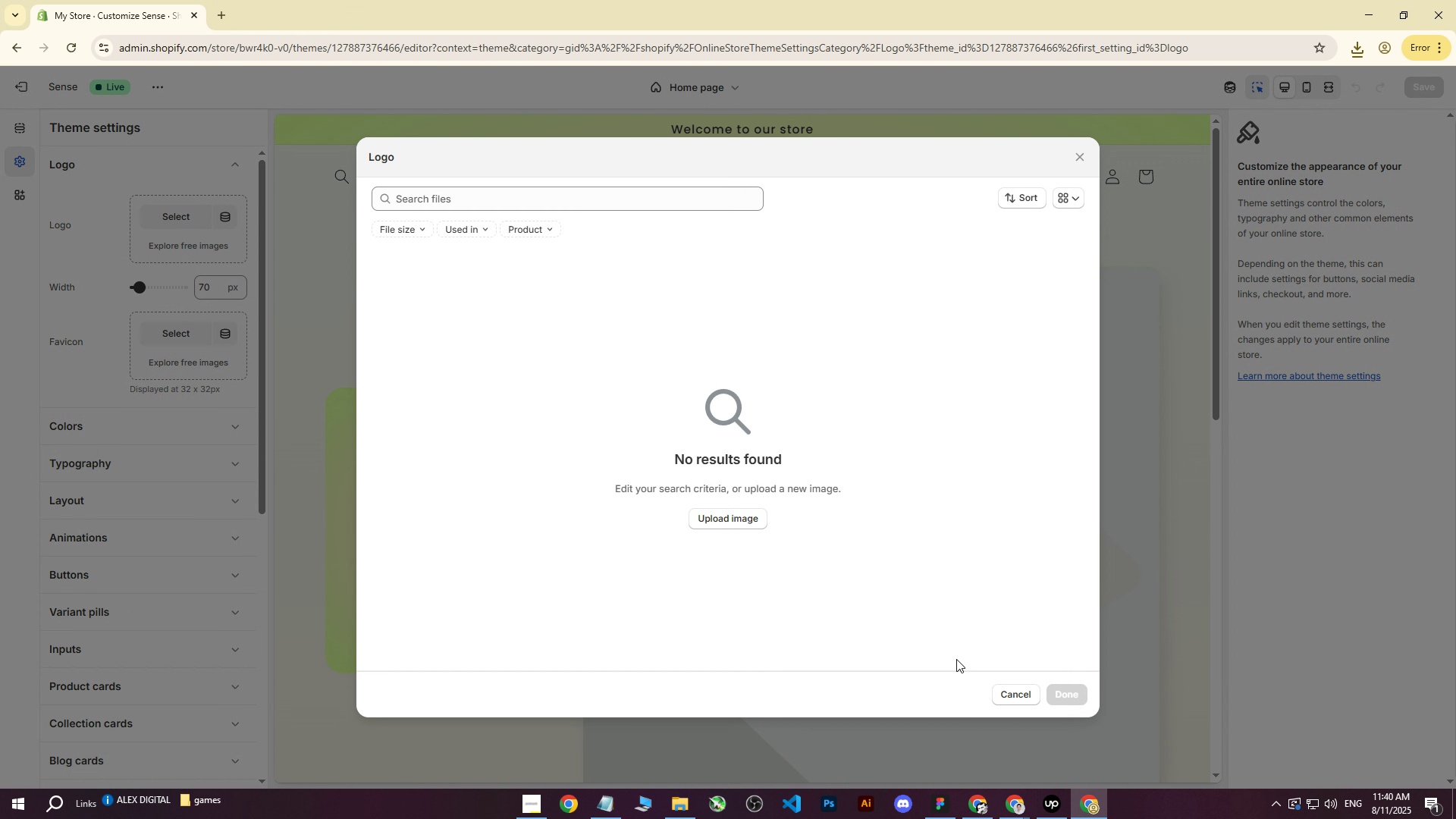 
left_click([708, 518])
 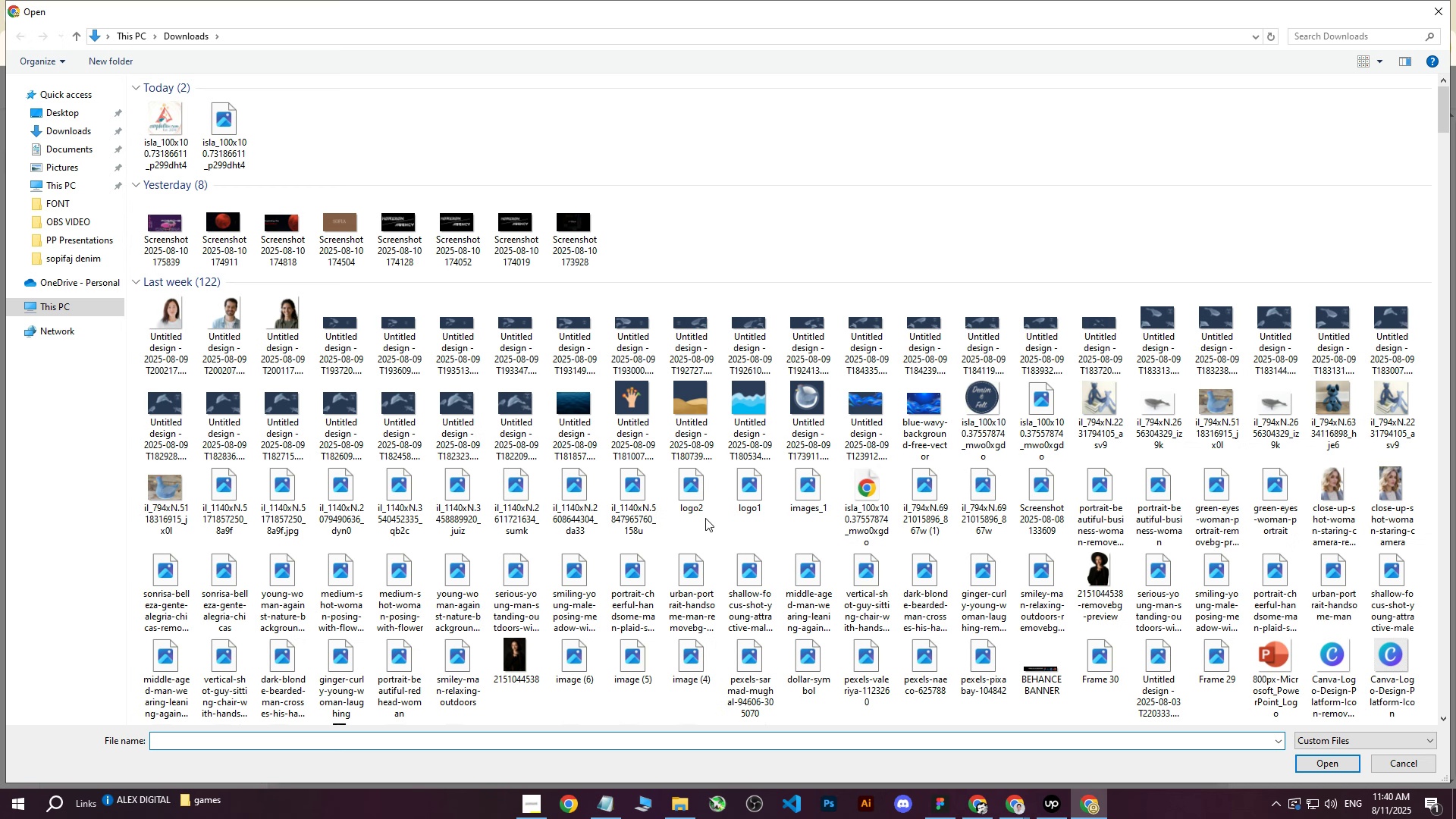 
scroll: coordinate [212, 180], scroll_direction: up, amount: 4.0
 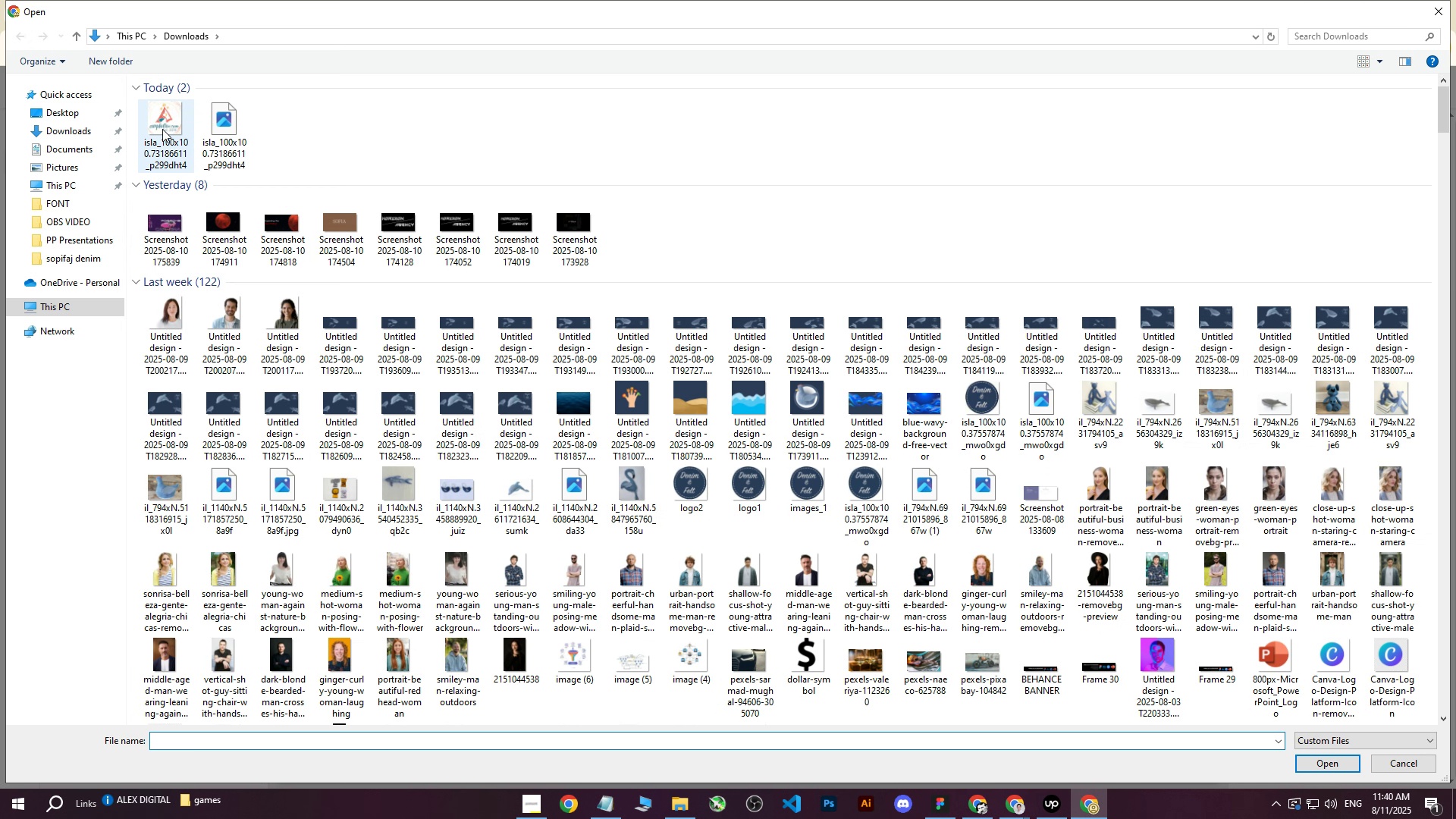 
left_click([162, 129])
 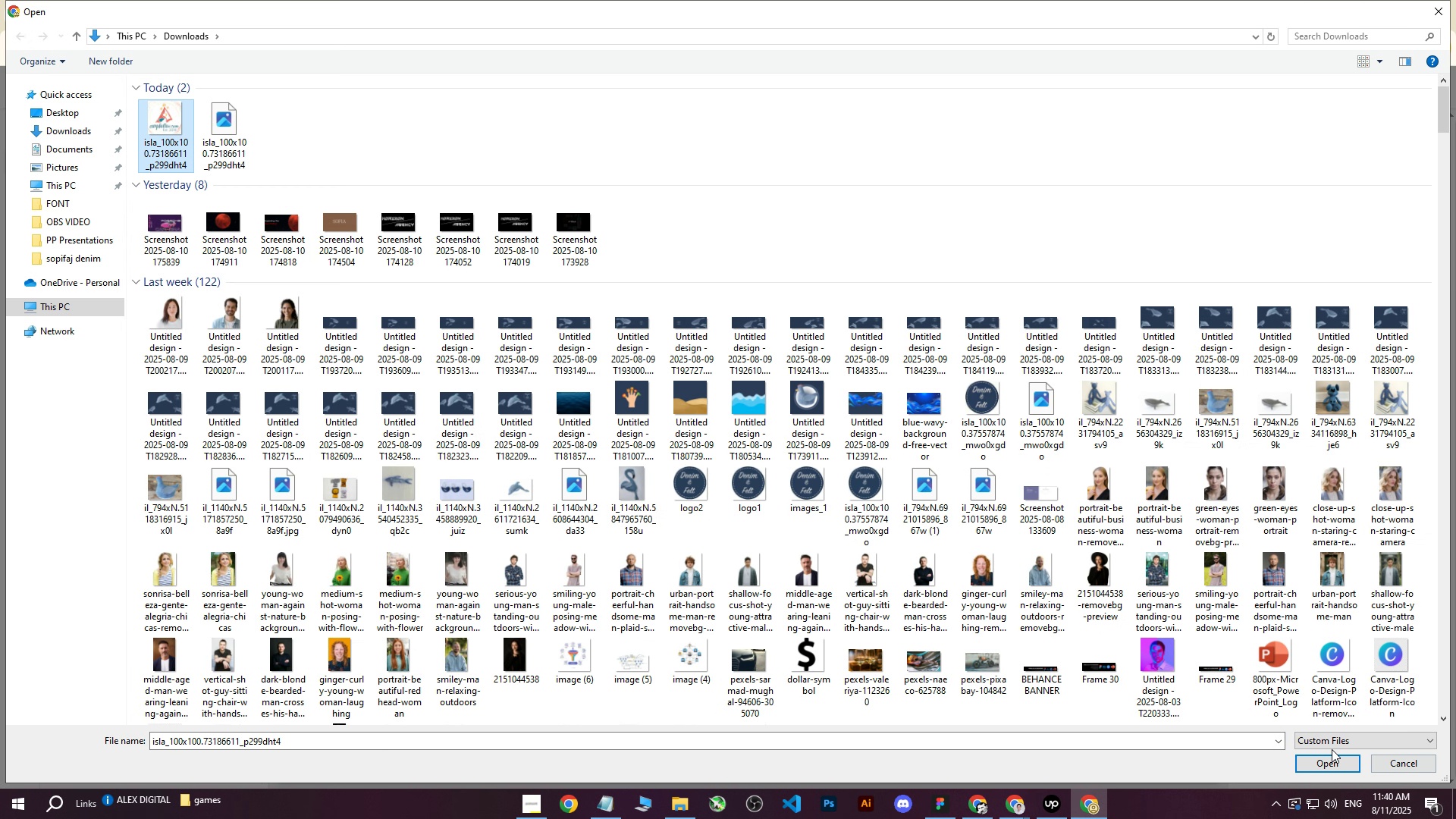 
left_click([1314, 769])
 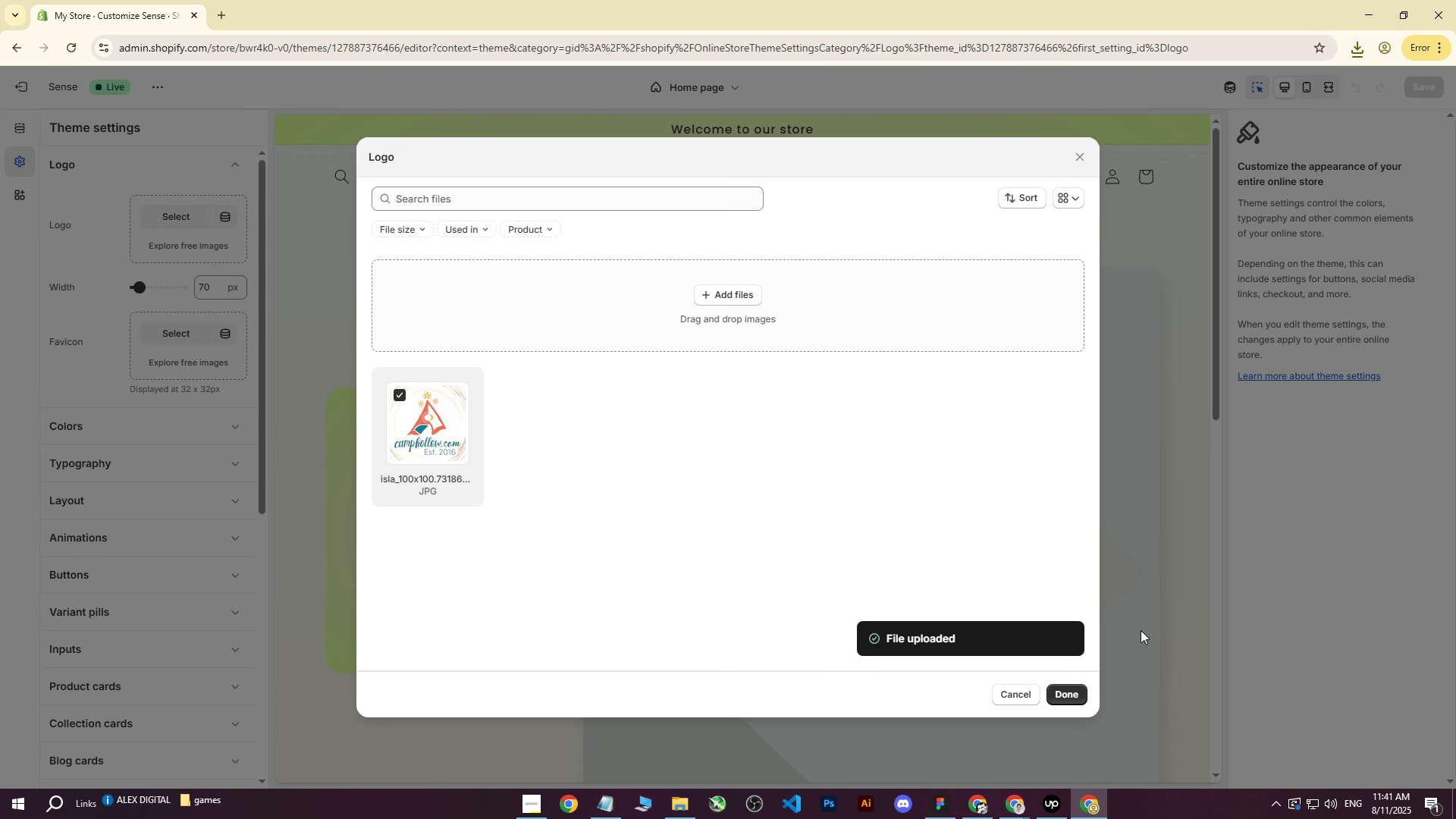 
wait(6.45)
 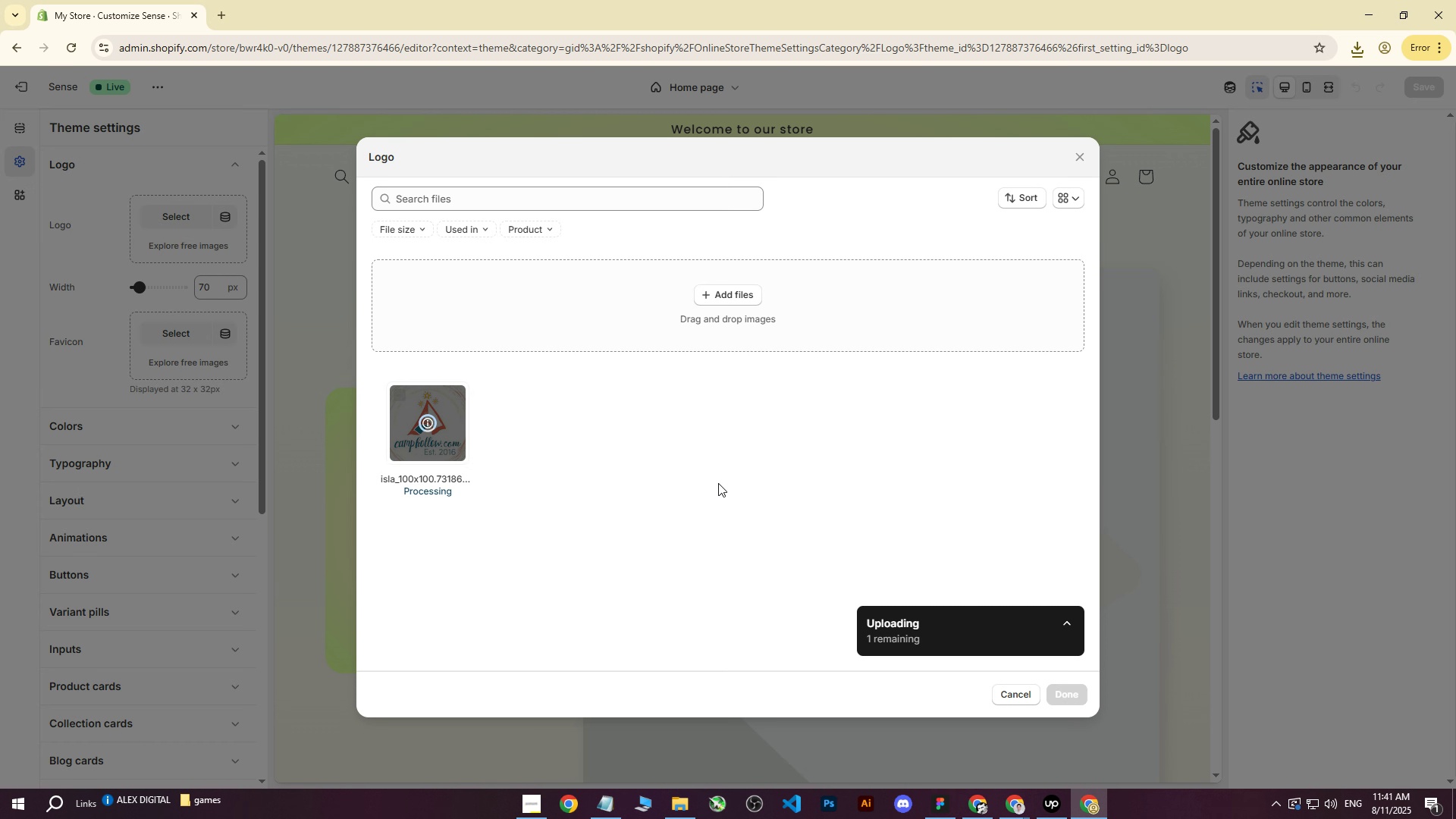 
left_click([1071, 693])
 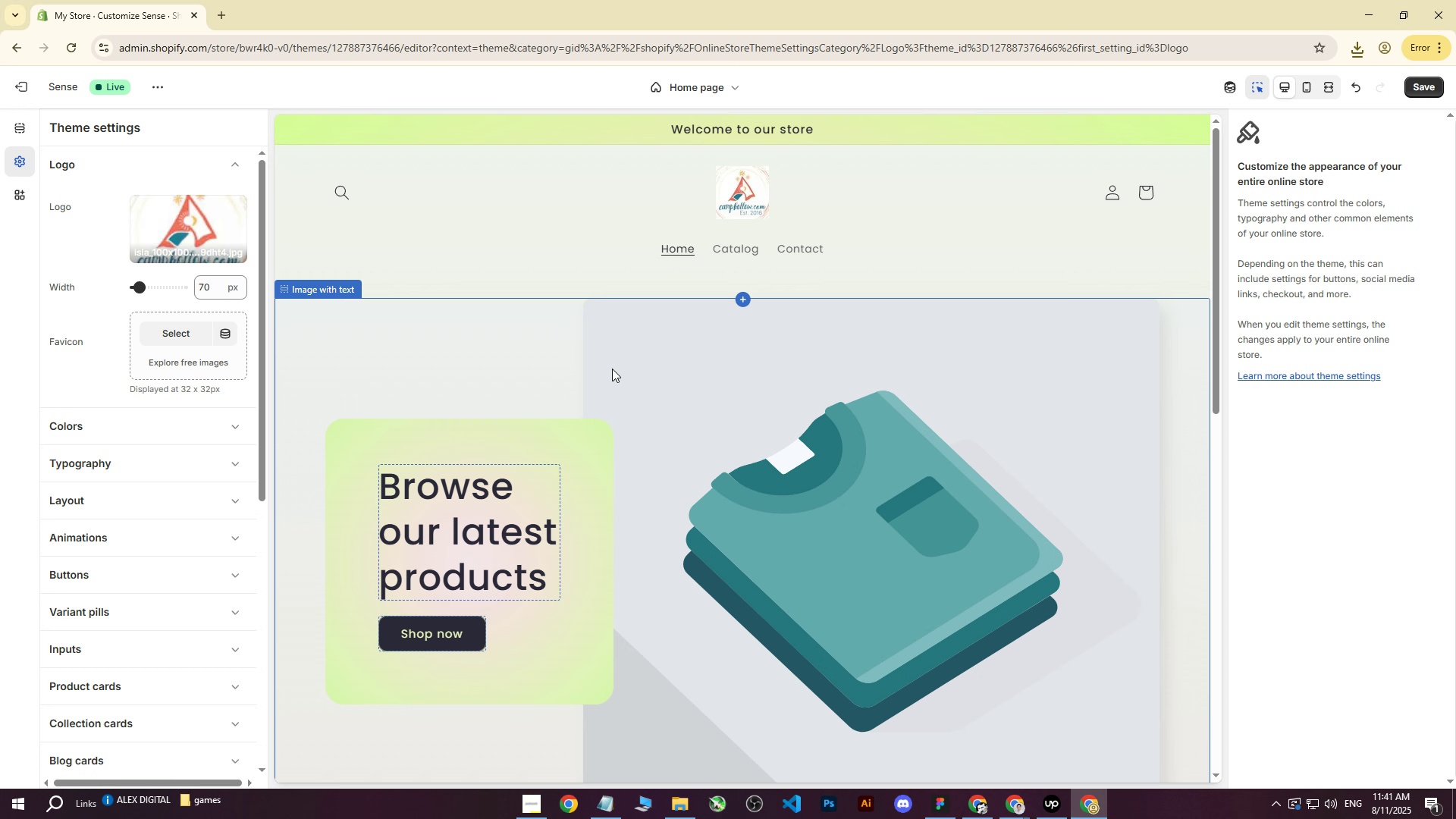 
scroll: coordinate [612, 369], scroll_direction: up, amount: 2.0
 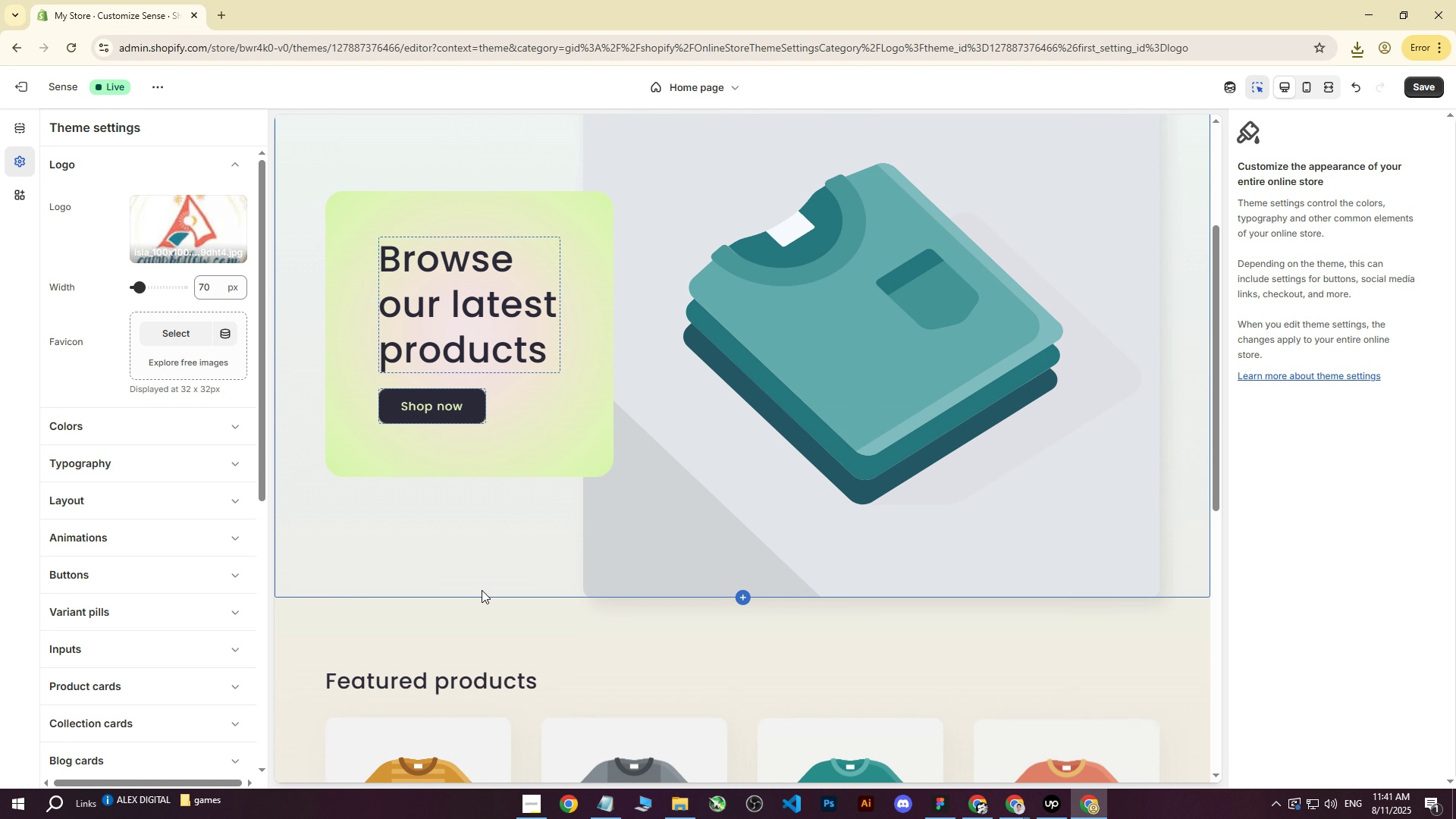 
scroll: coordinate [595, 489], scroll_direction: down, amount: 4.0
 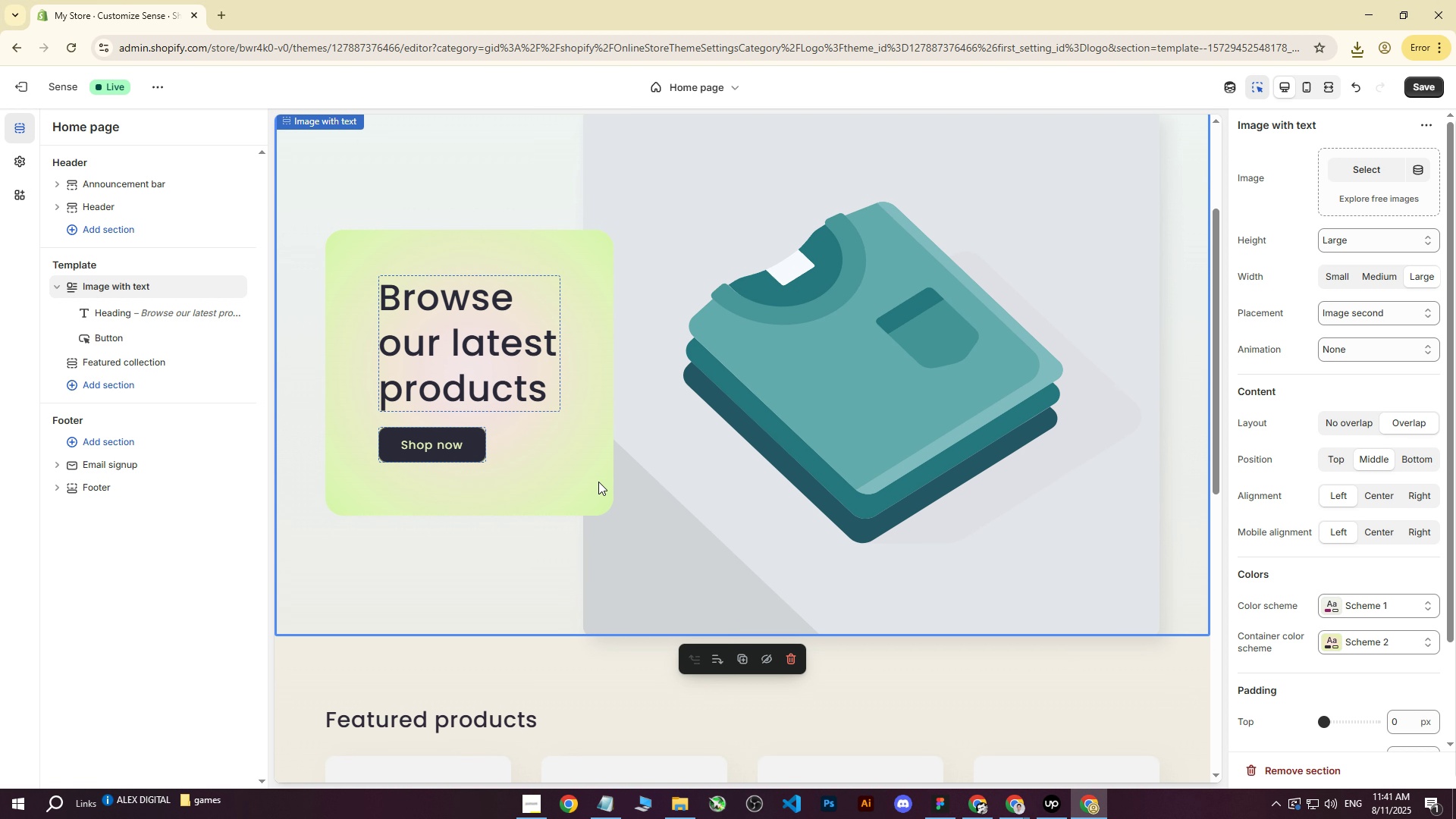 
scroll: coordinate [593, 469], scroll_direction: up, amount: 2.0
 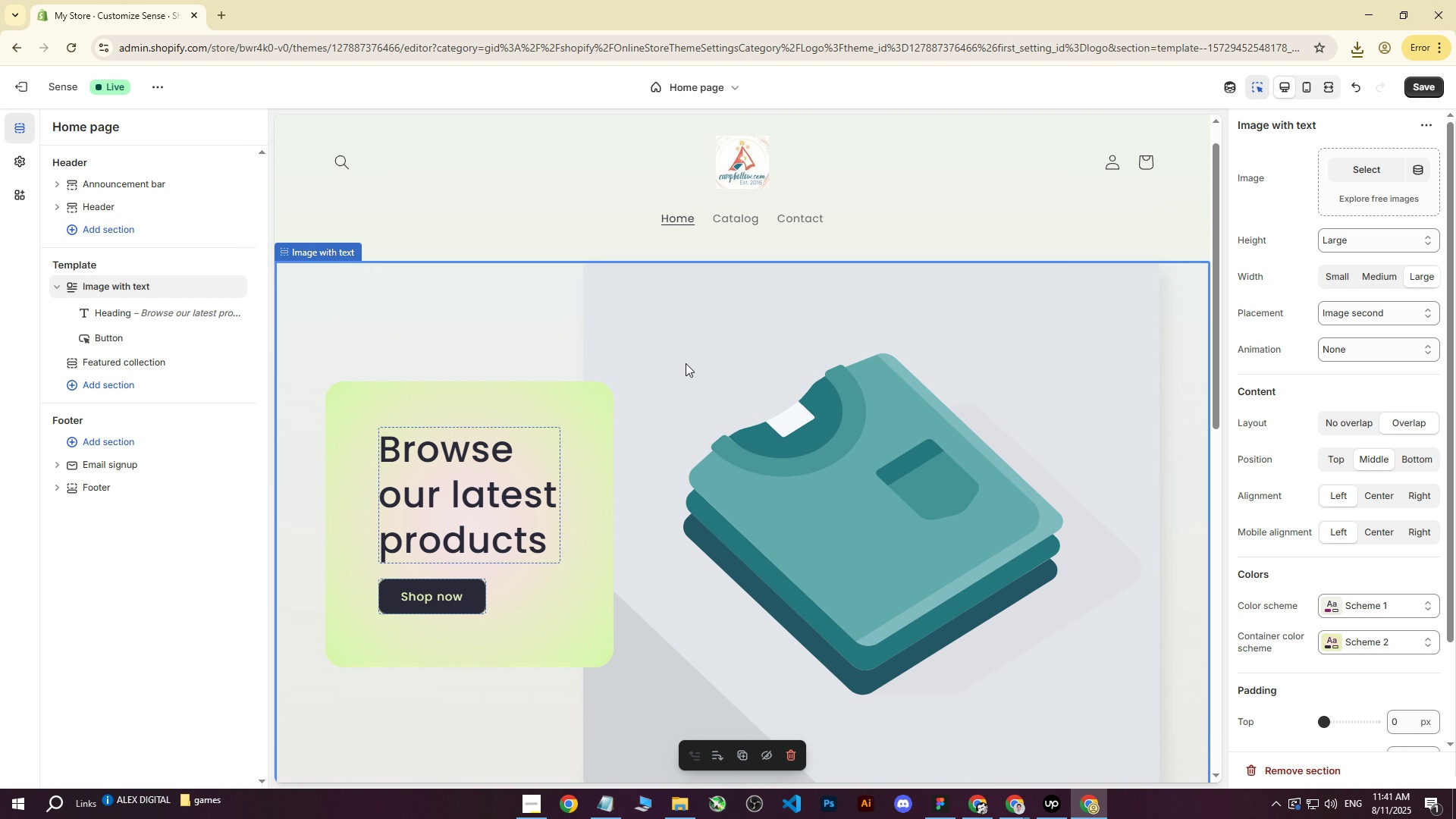 
left_click([686, 363])
 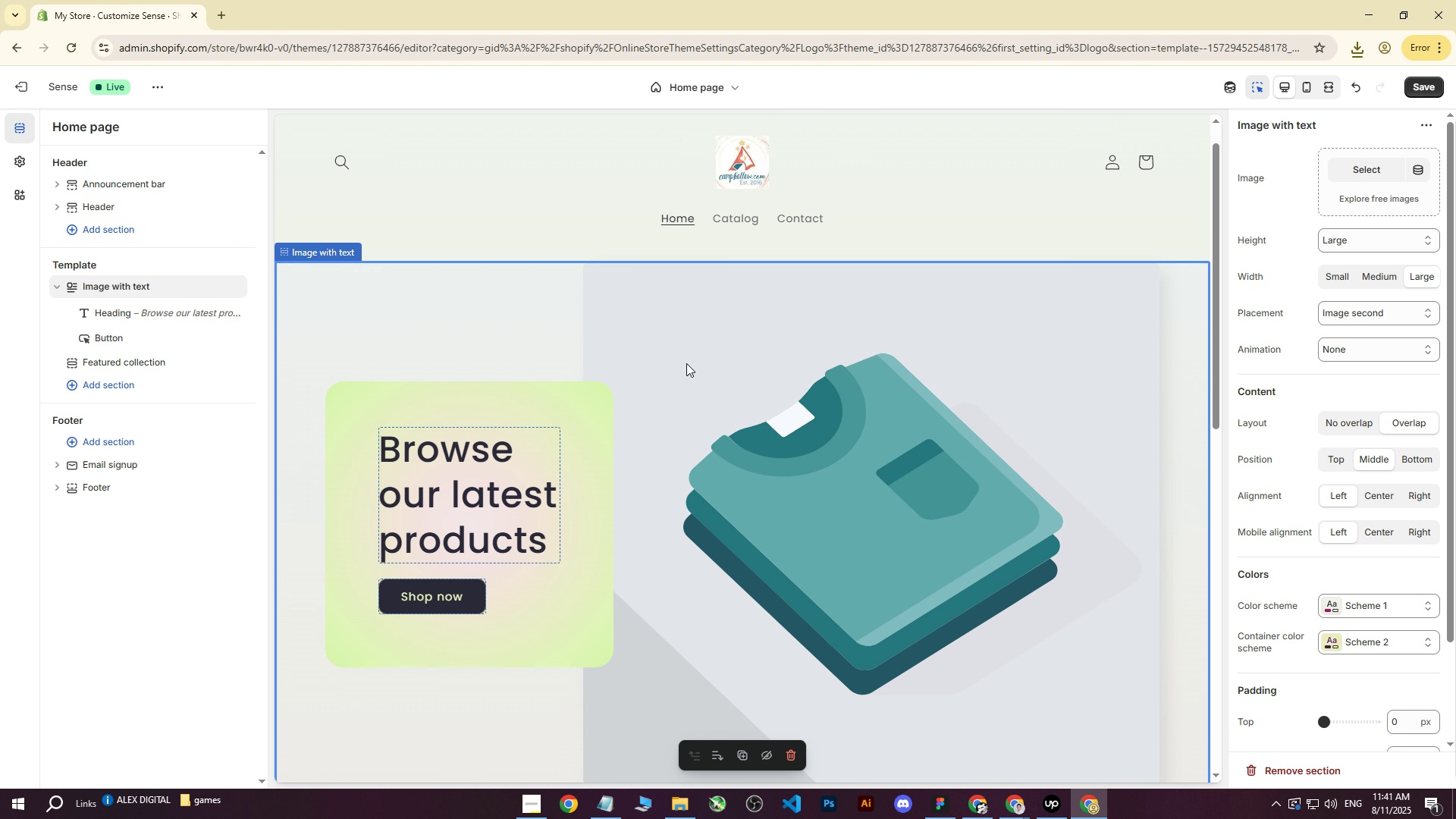 
scroll: coordinate [692, 377], scroll_direction: down, amount: 4.0
 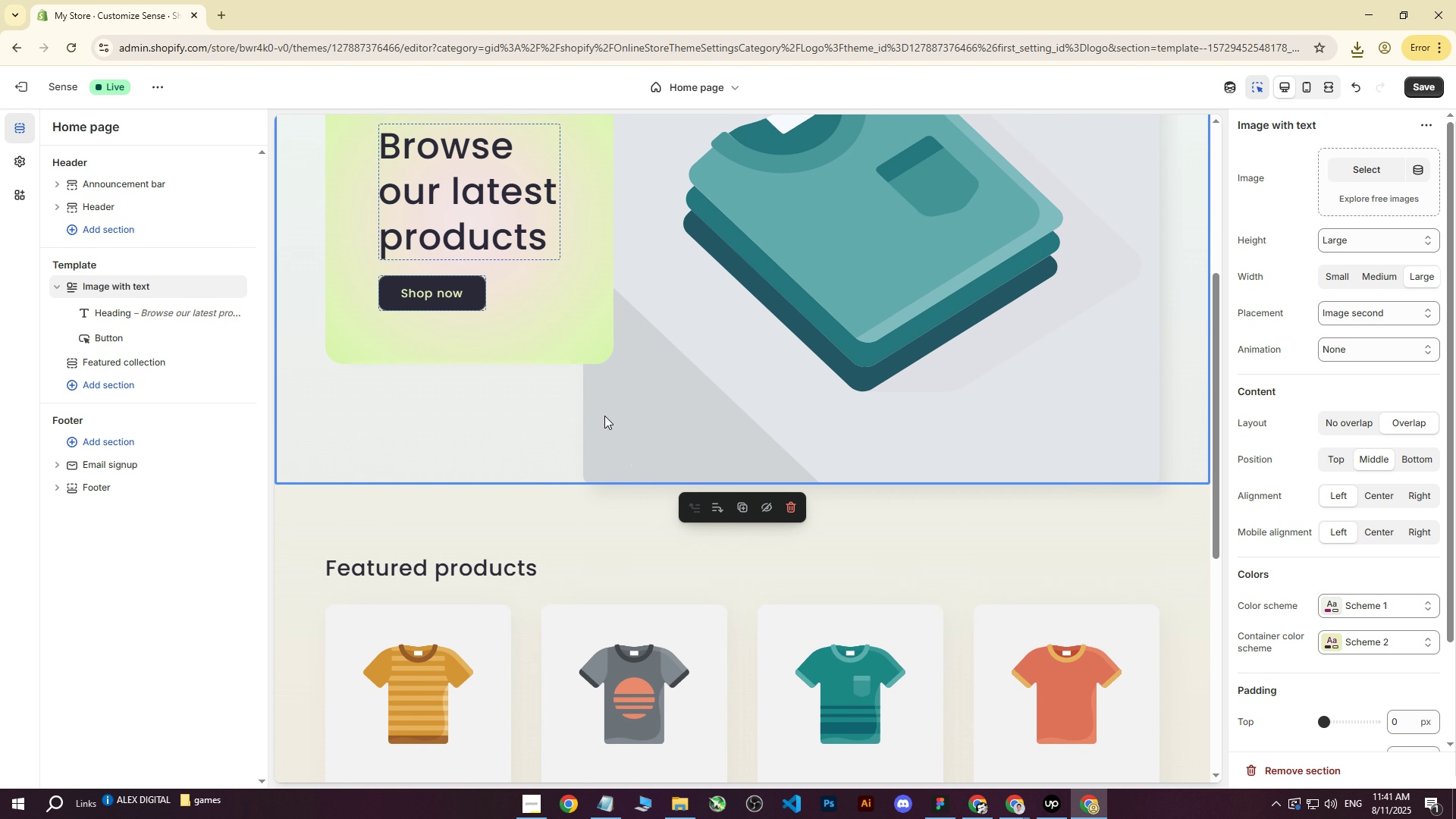 
scroll: coordinate [629, 435], scroll_direction: up, amount: 4.0
 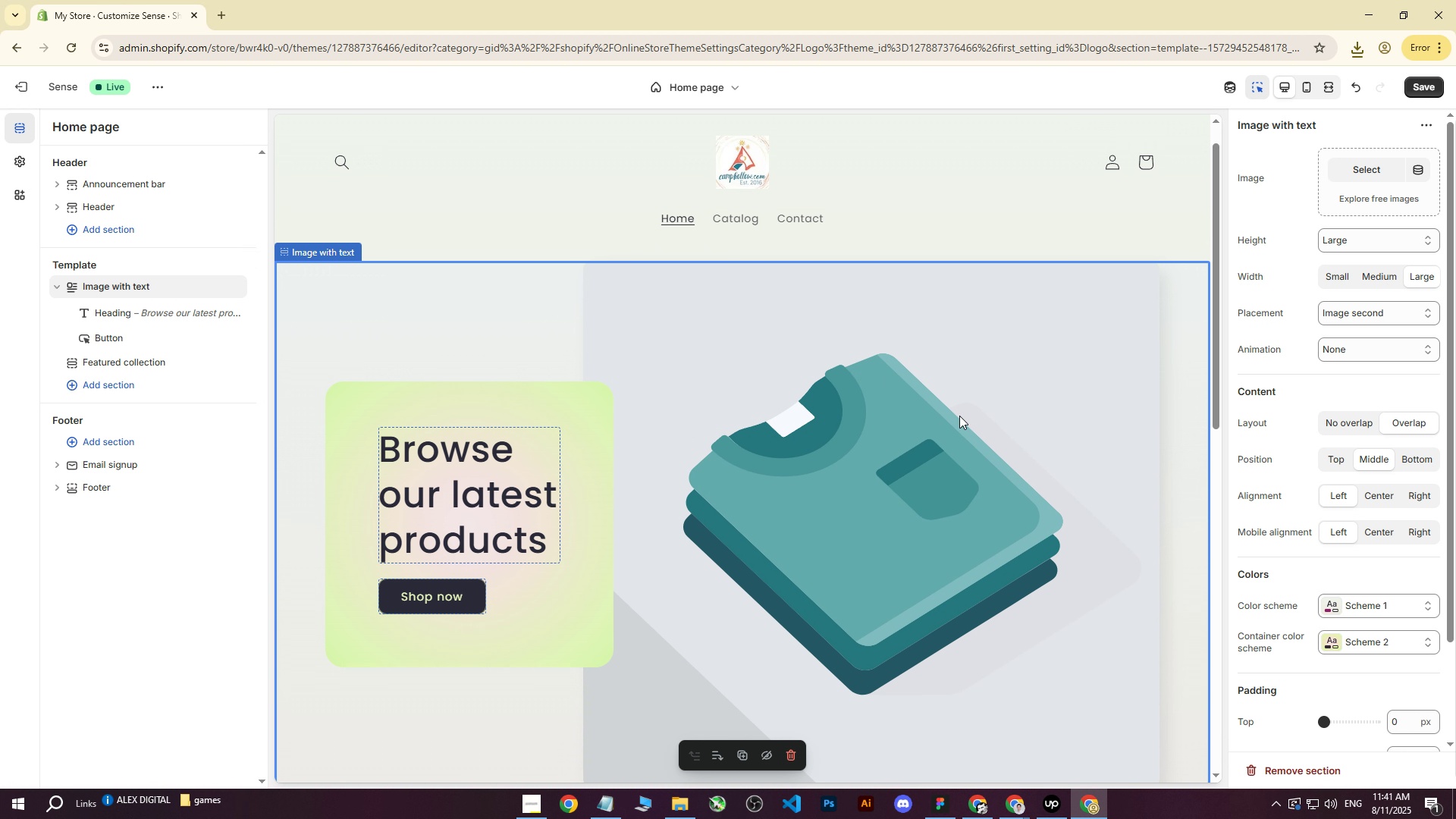 
scroll: coordinate [934, 442], scroll_direction: down, amount: 2.0
 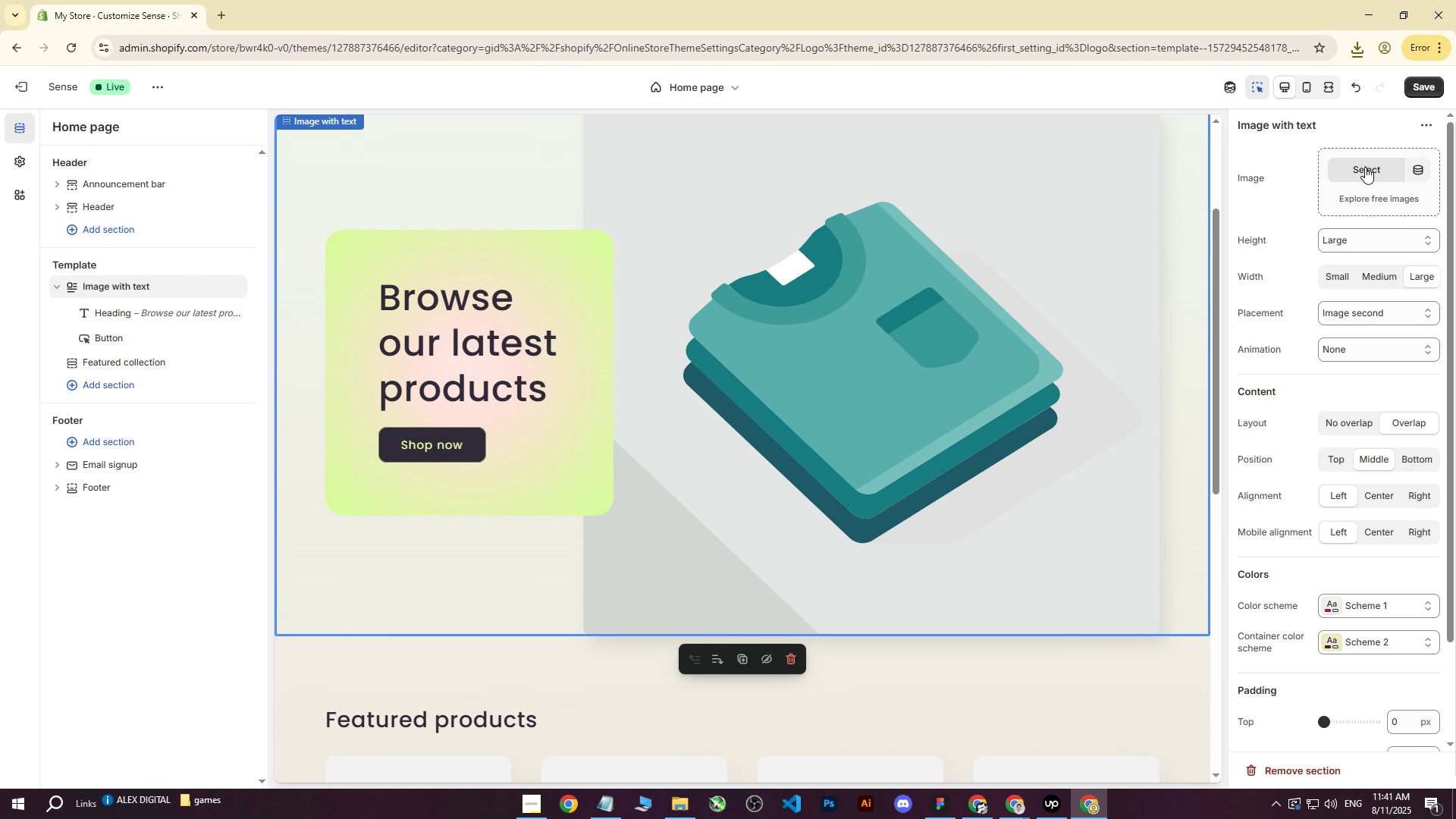 
left_click([1365, 167])
 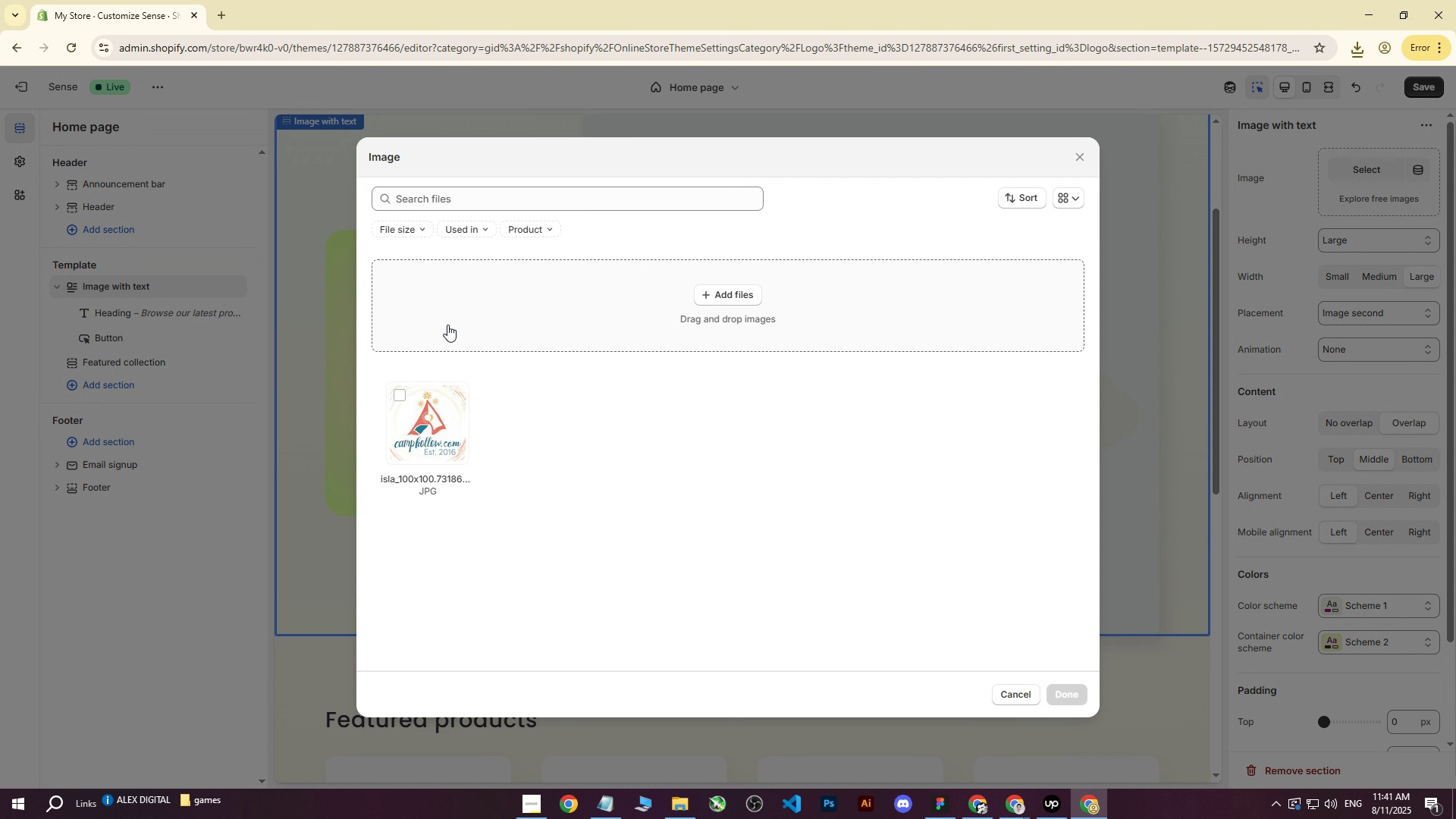 
left_click([422, 403])
 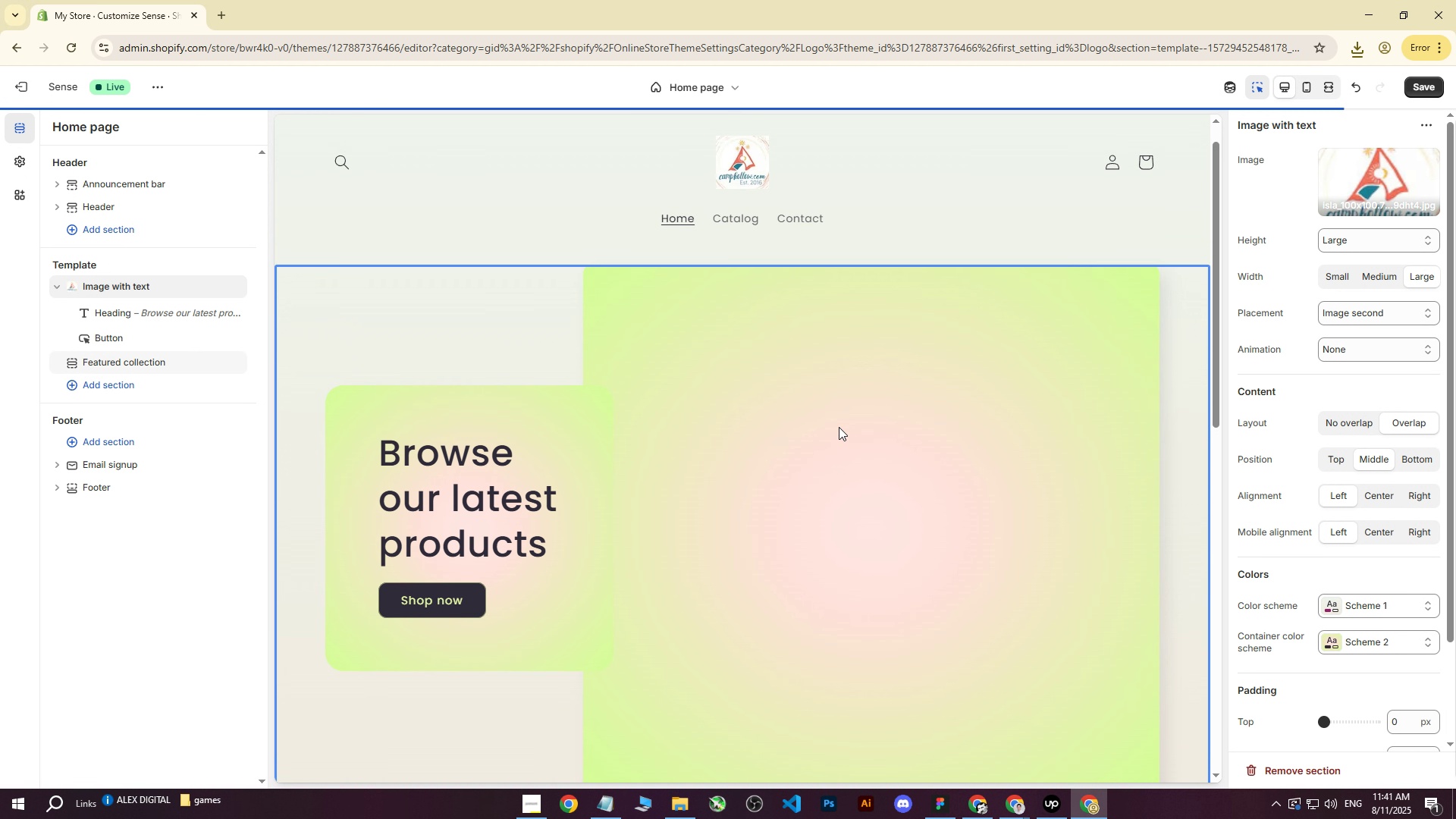 
scroll: coordinate [841, 429], scroll_direction: down, amount: 2.0
 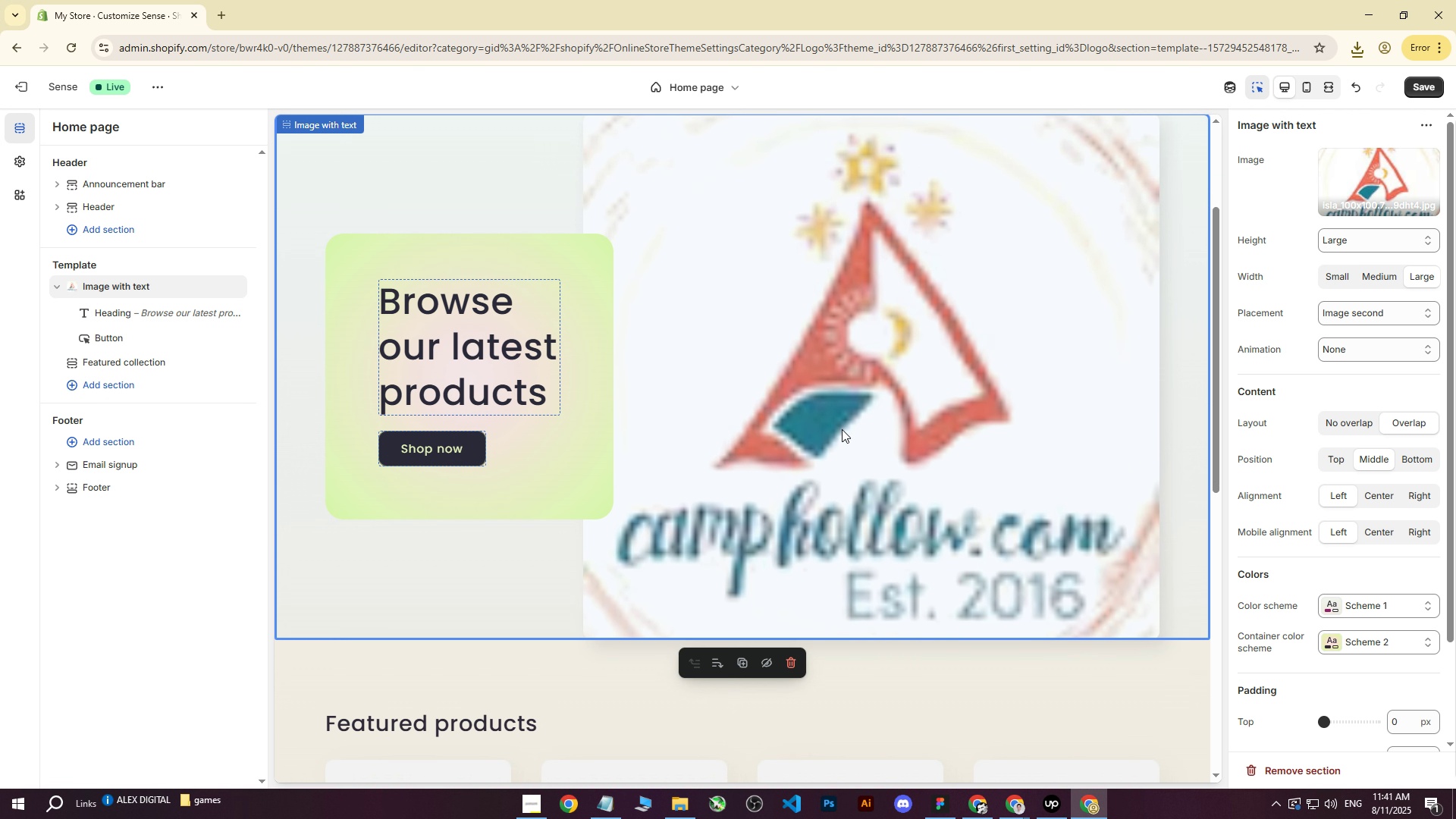 
scroll: coordinate [842, 429], scroll_direction: up, amount: 2.0
 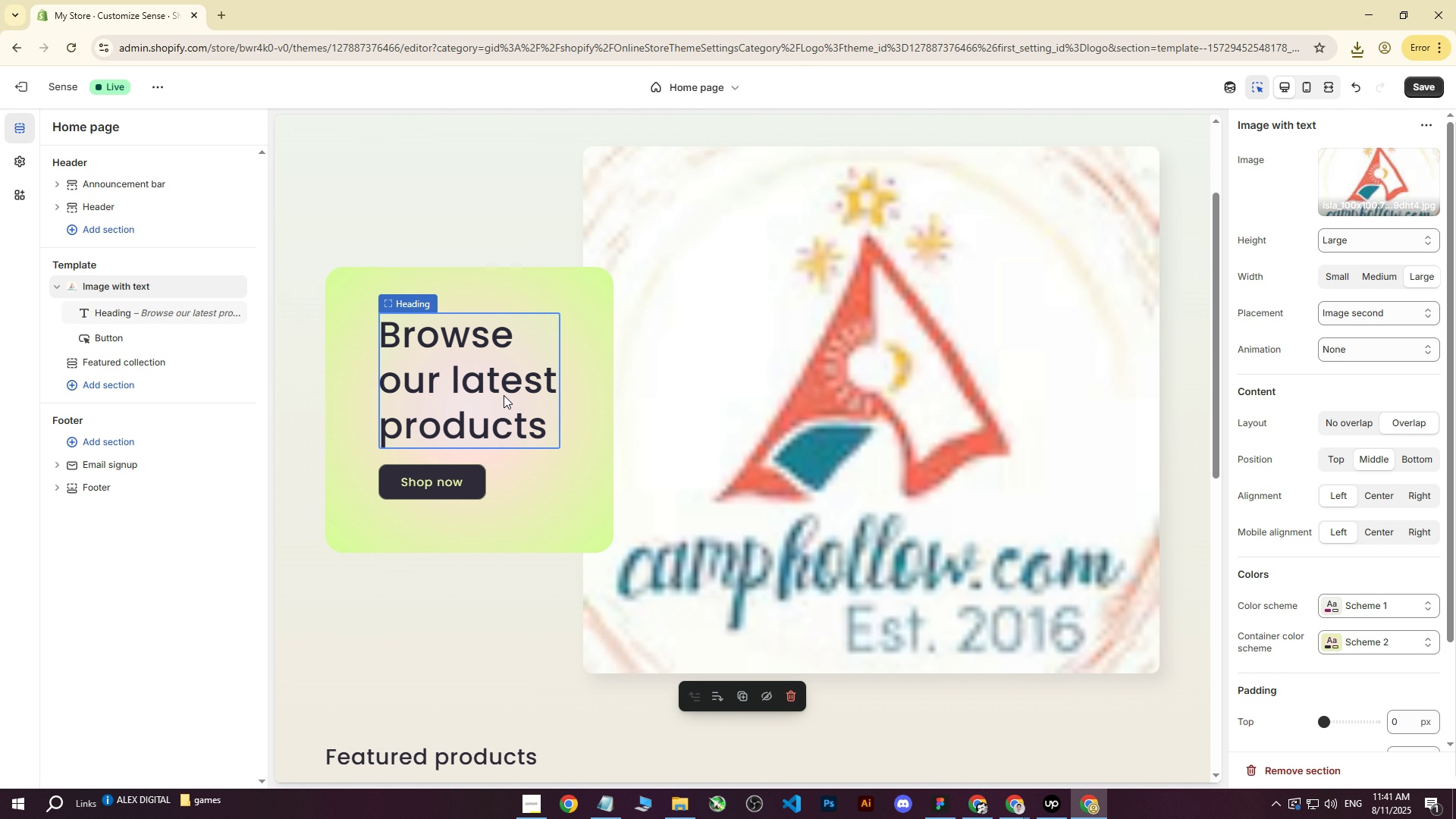 
left_click([504, 395])
 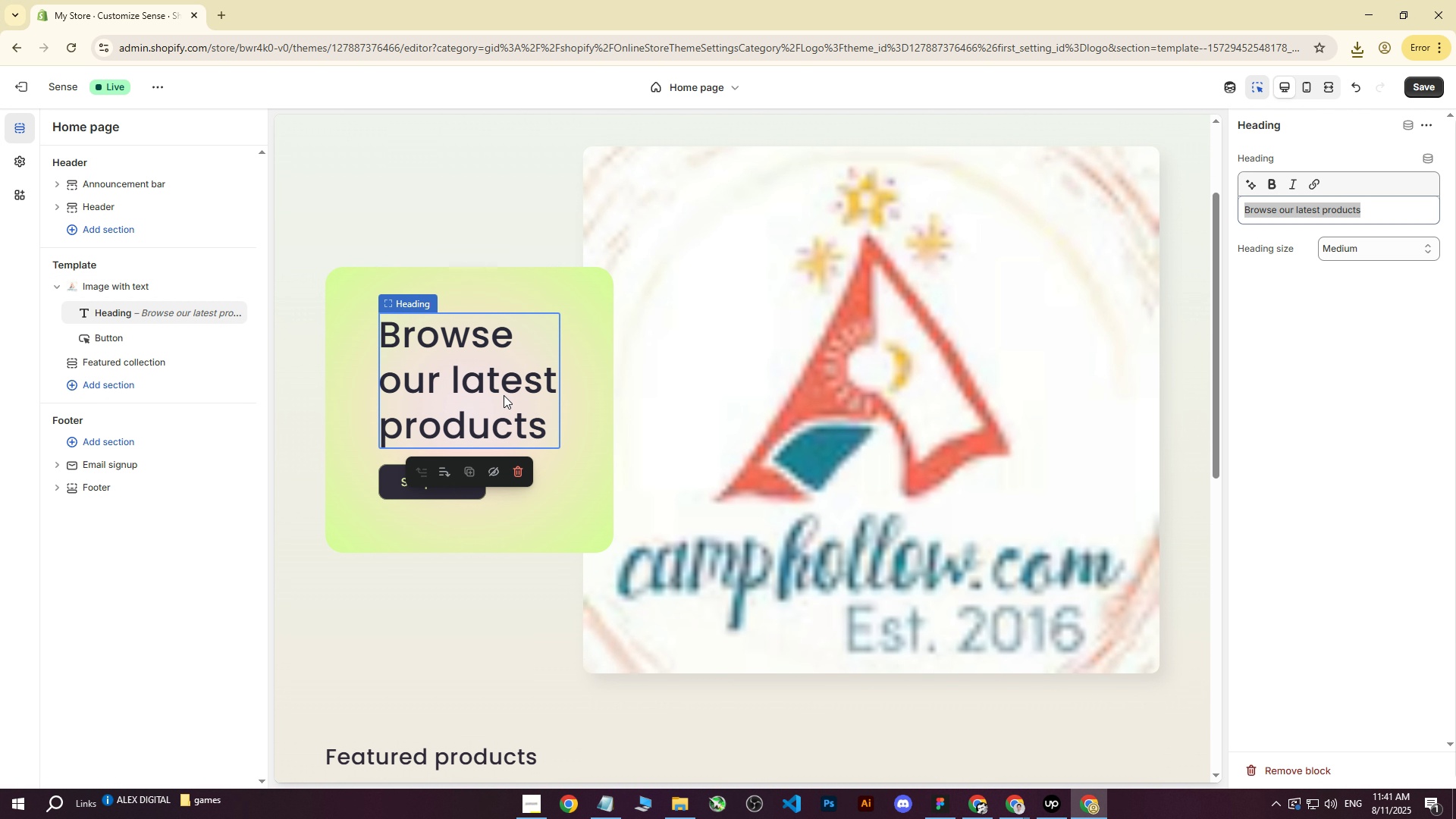 
double_click([504, 395])
 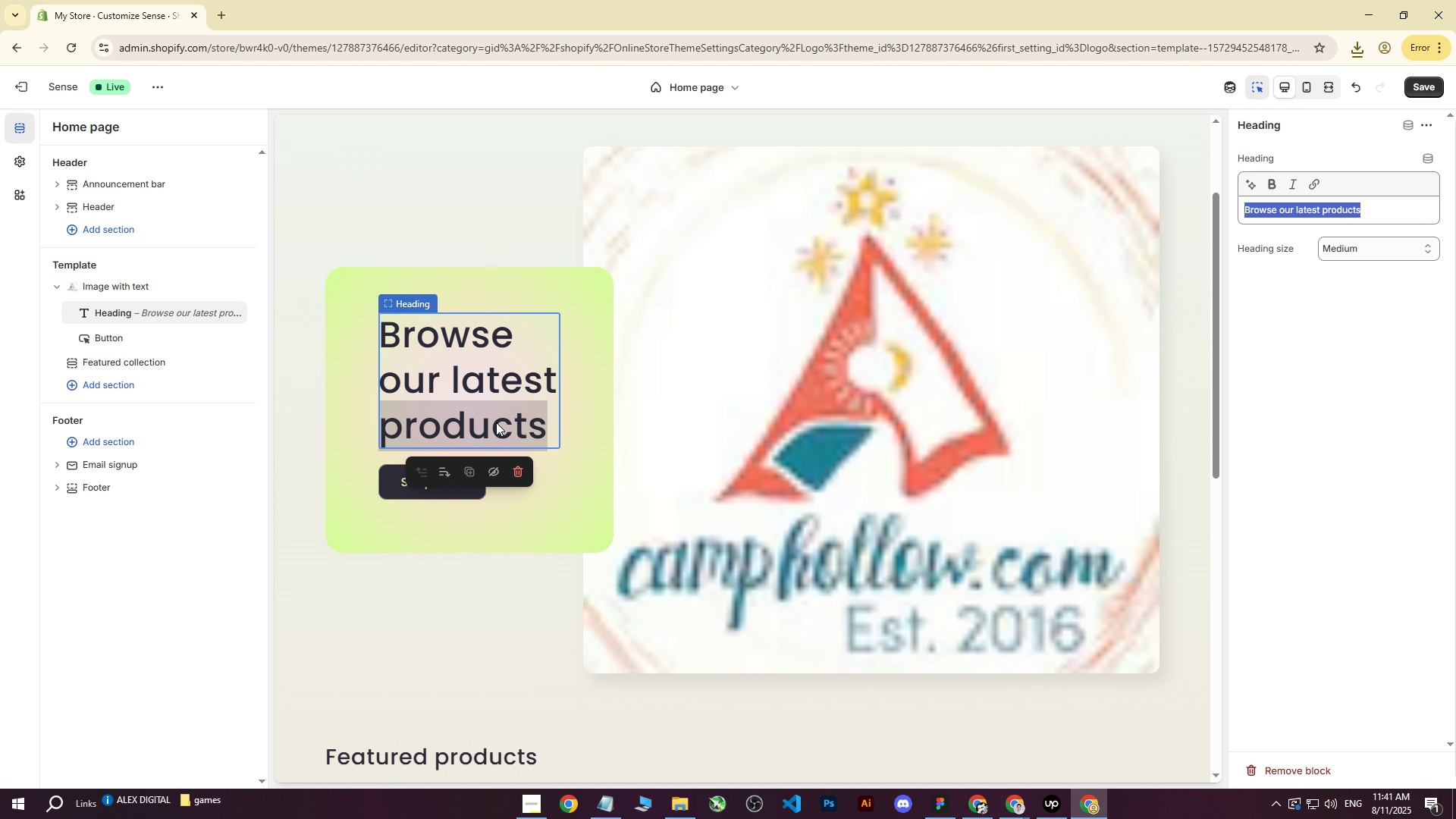 
double_click([496, 422])
 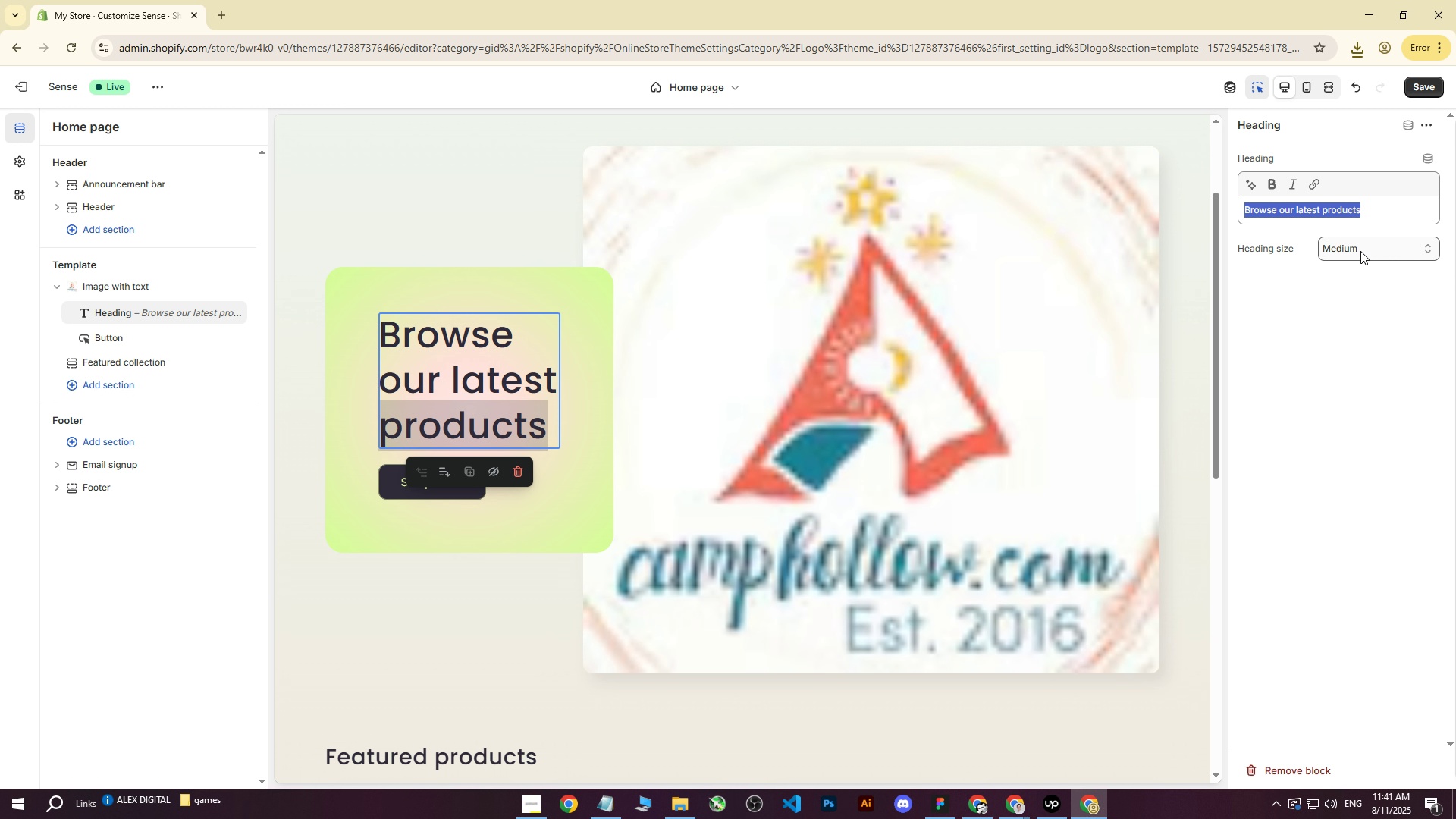 
left_click([1379, 205])
 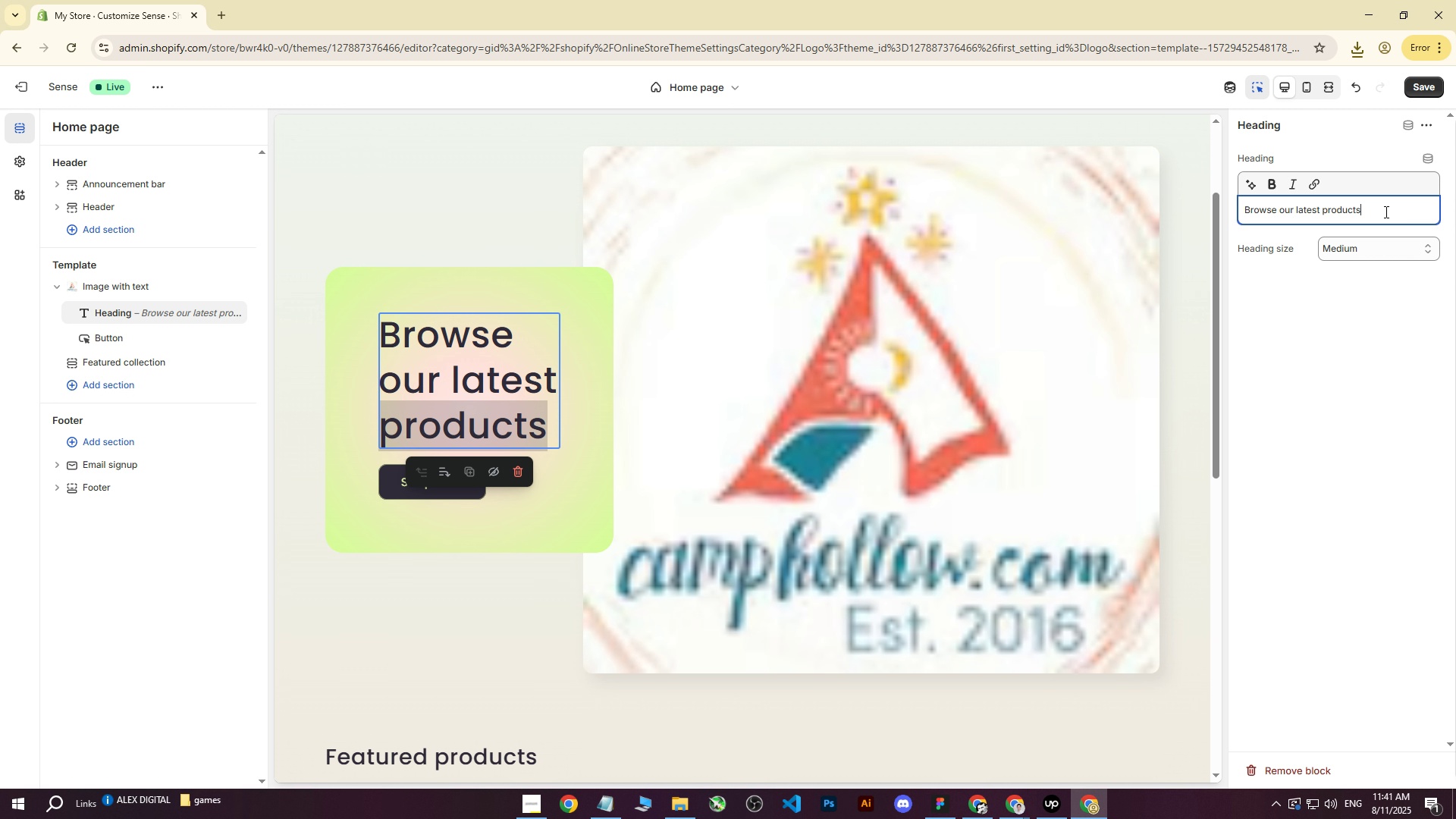 
left_click_drag(start_coordinate=[1385, 212], to_coordinate=[1168, 197])
 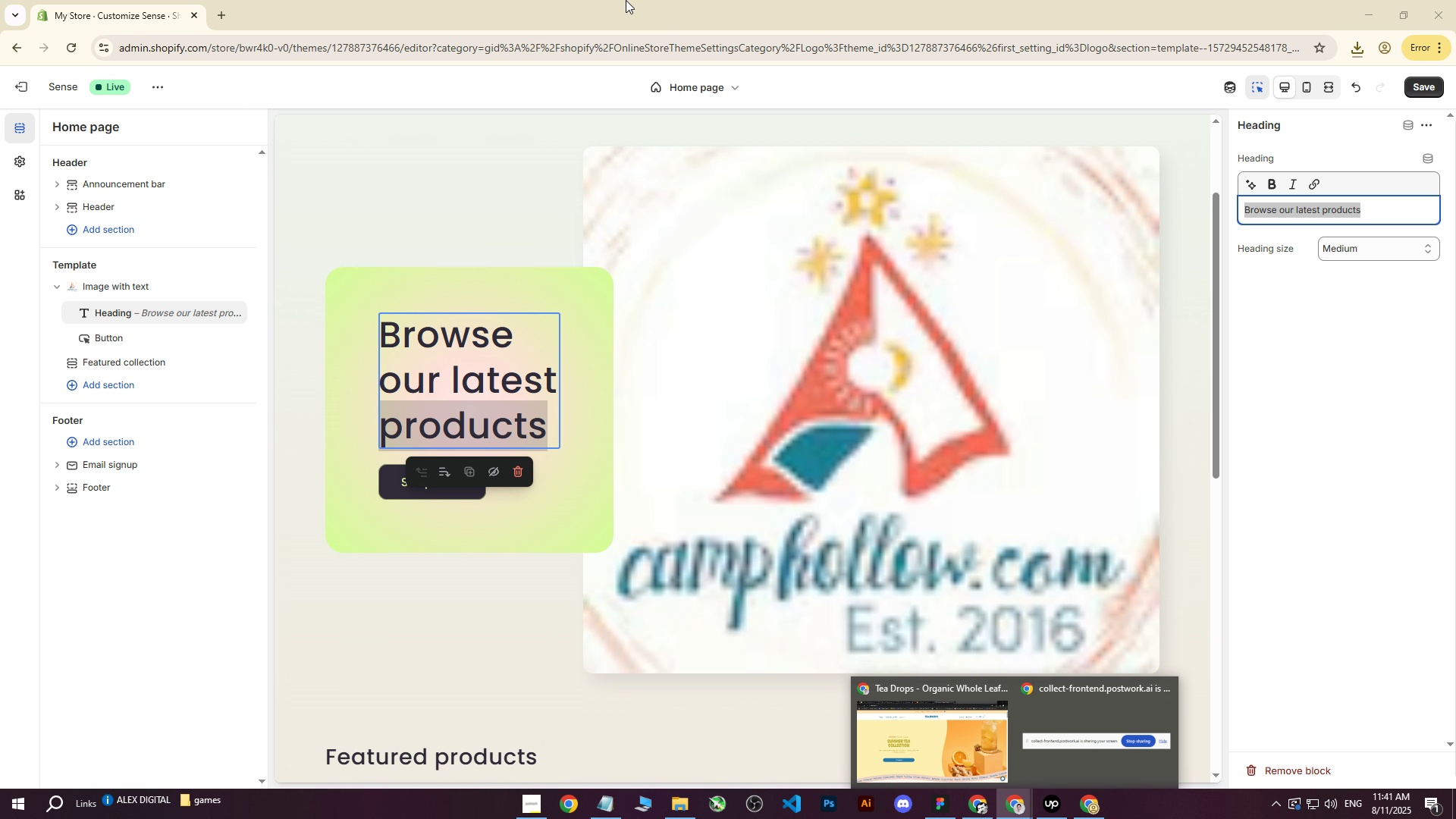 
key(CapsLock)
 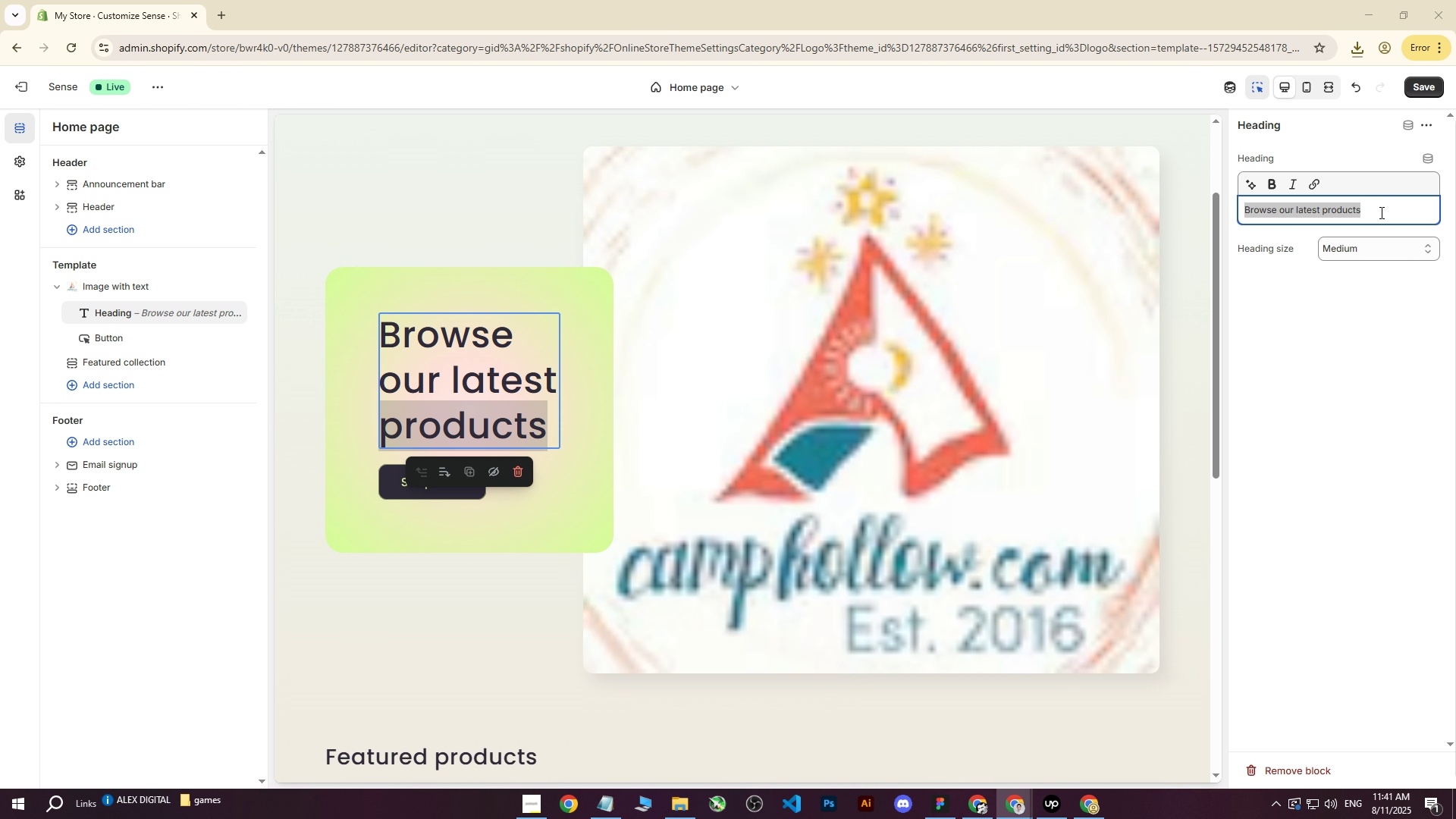 
key(C)
 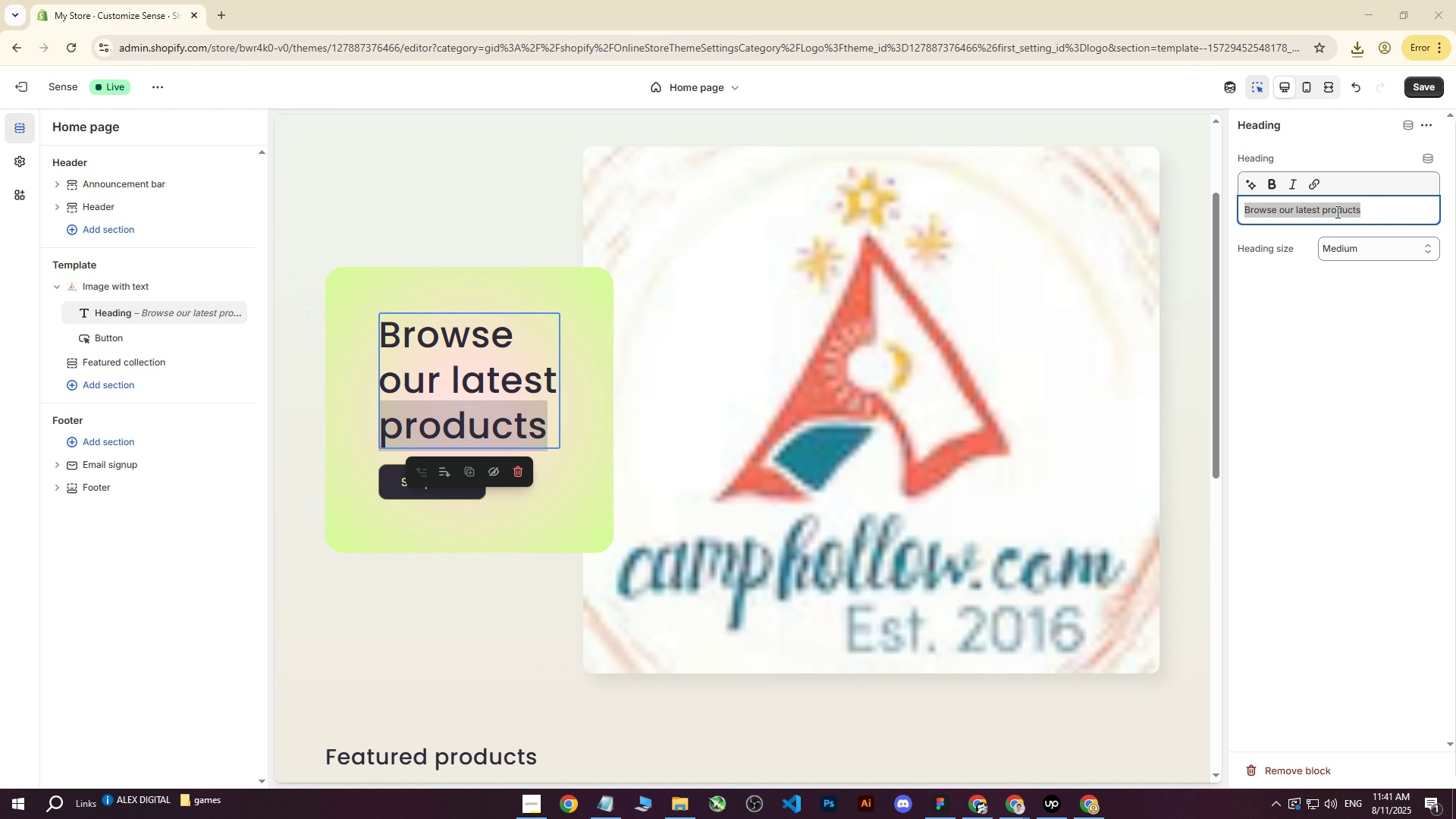 
left_click([1373, 213])
 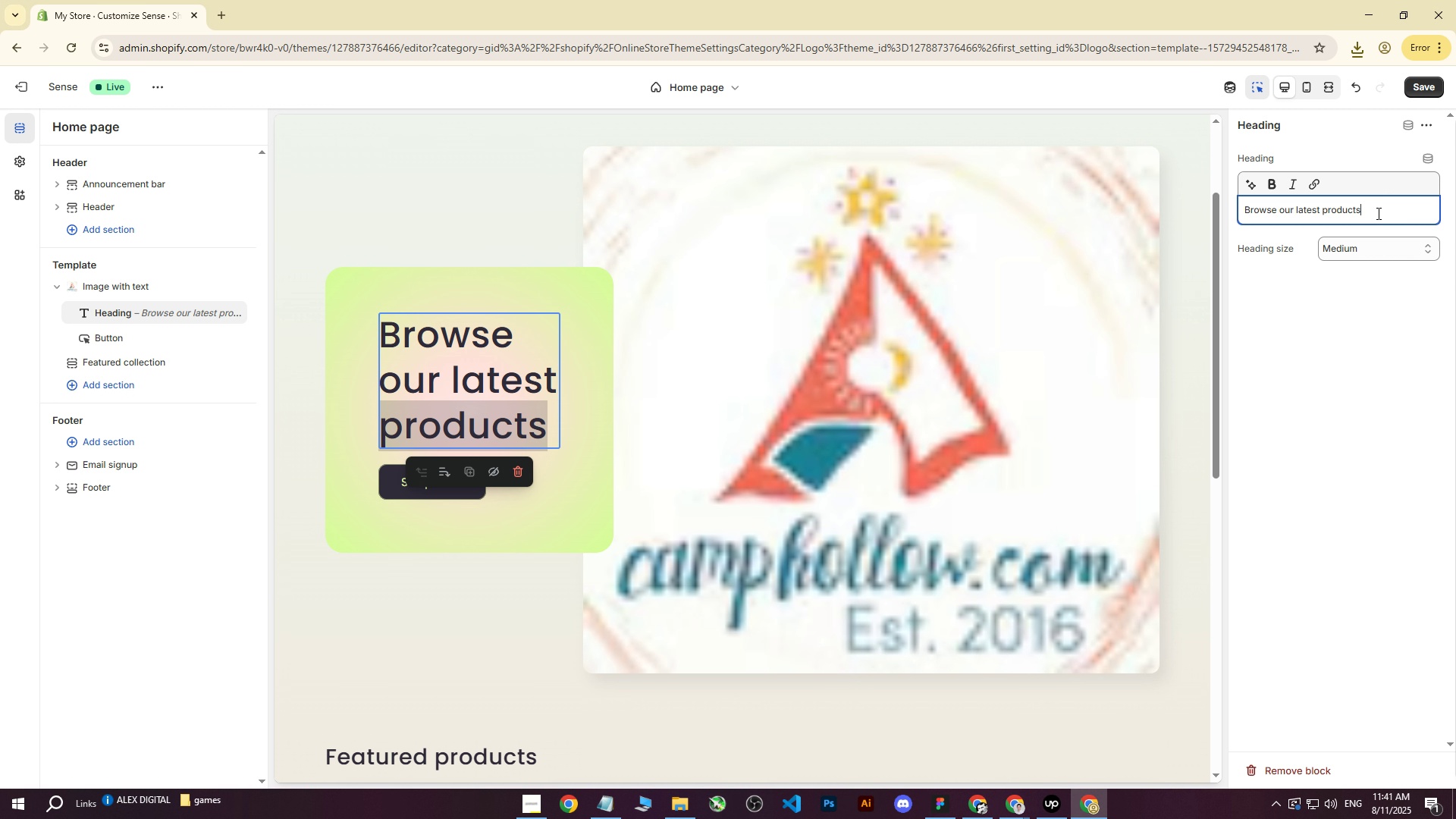 
left_click_drag(start_coordinate=[1377, 213], to_coordinate=[1210, 210])
 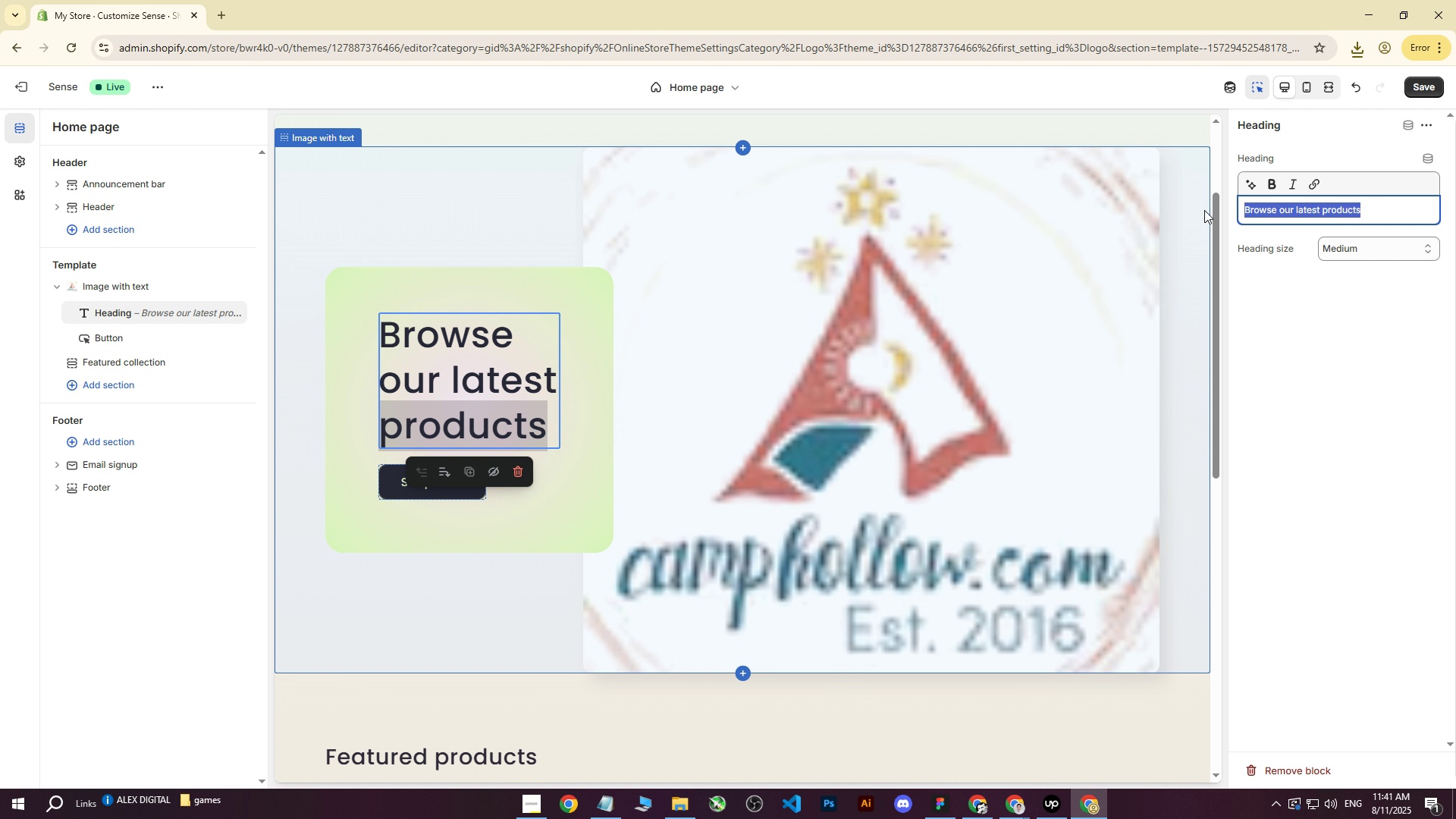 
type(Camp Hollow)
 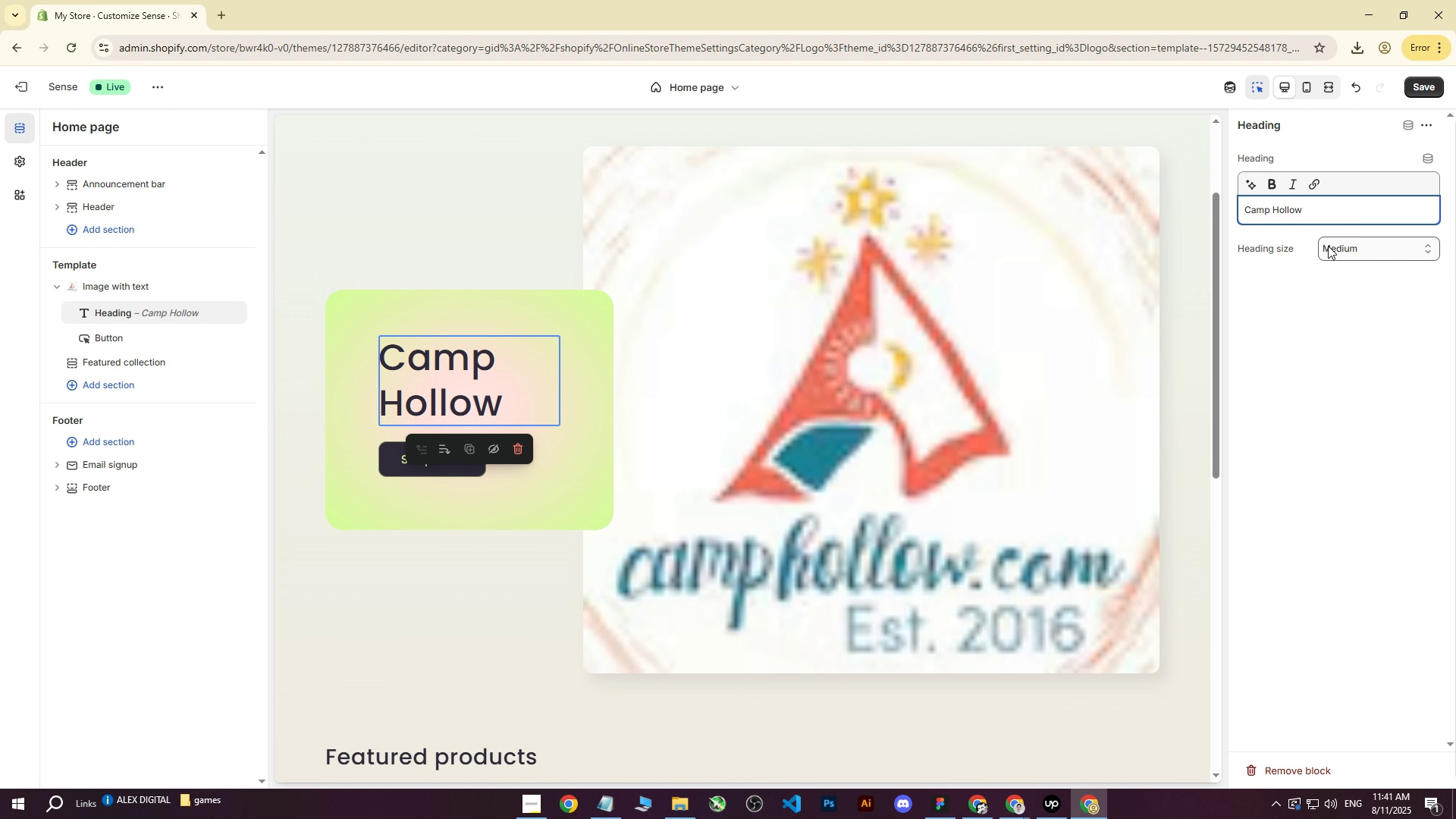 
left_click([1337, 242])
 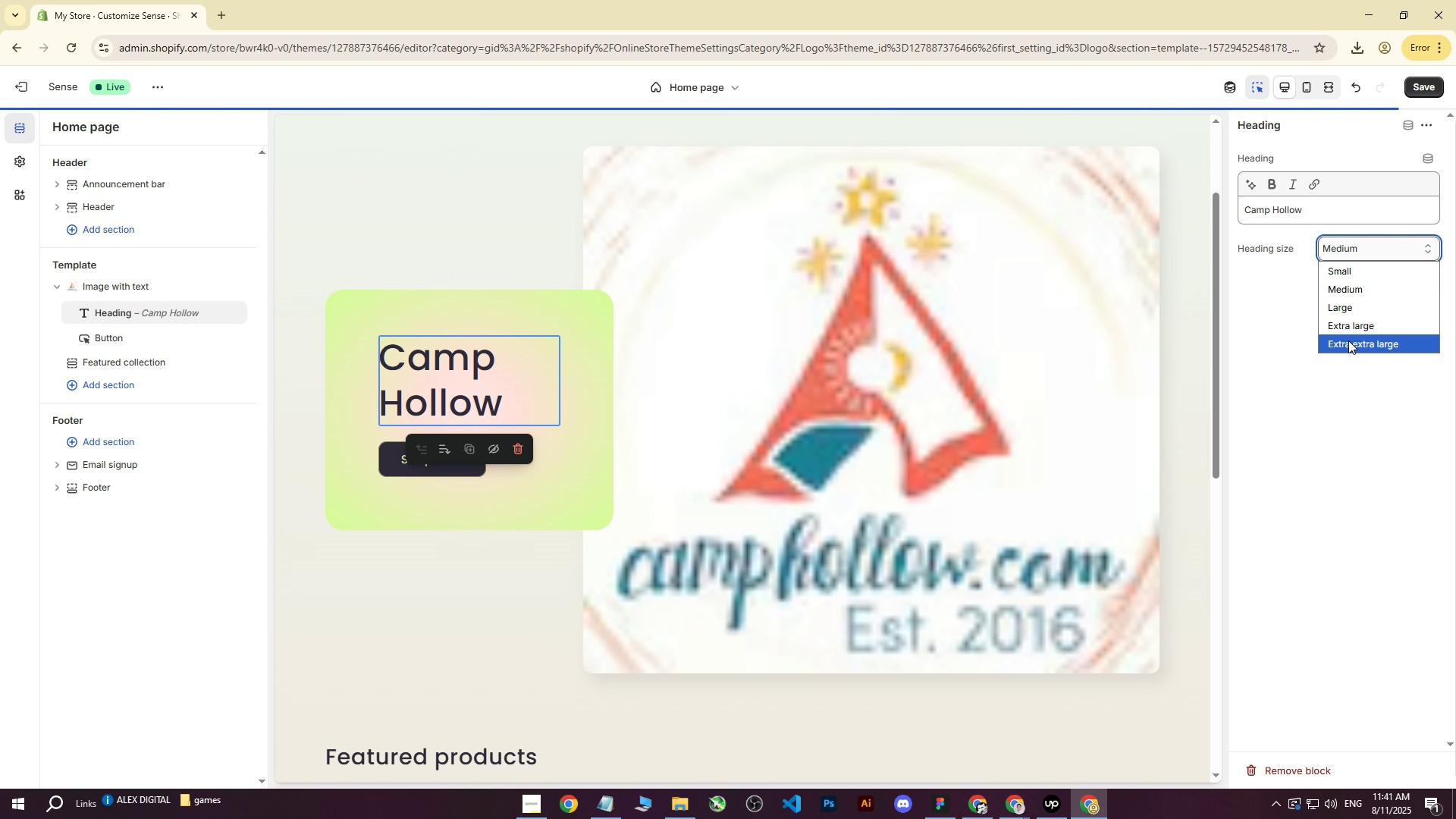 
left_click([1348, 340])
 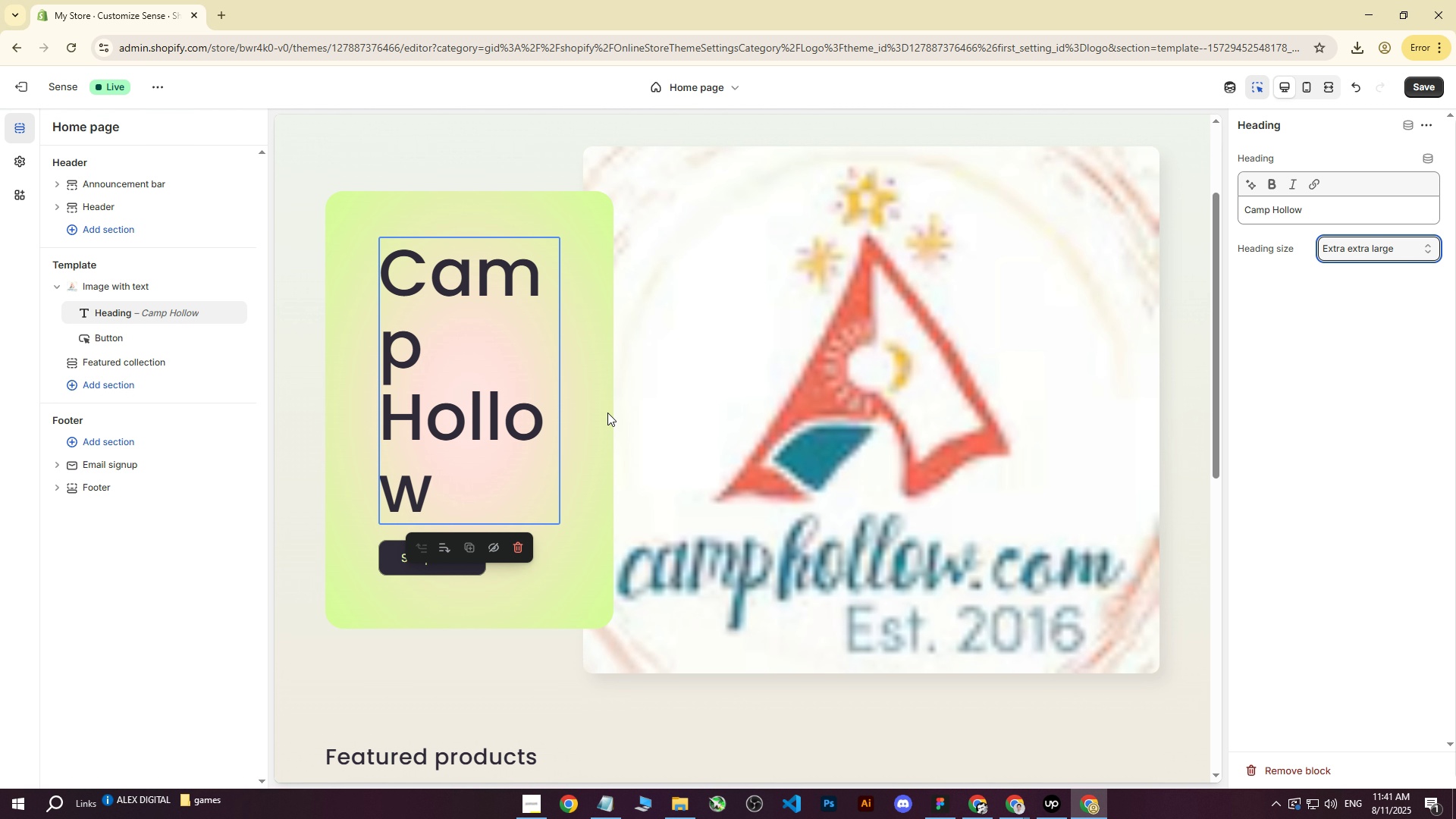 
left_click([538, 466])
 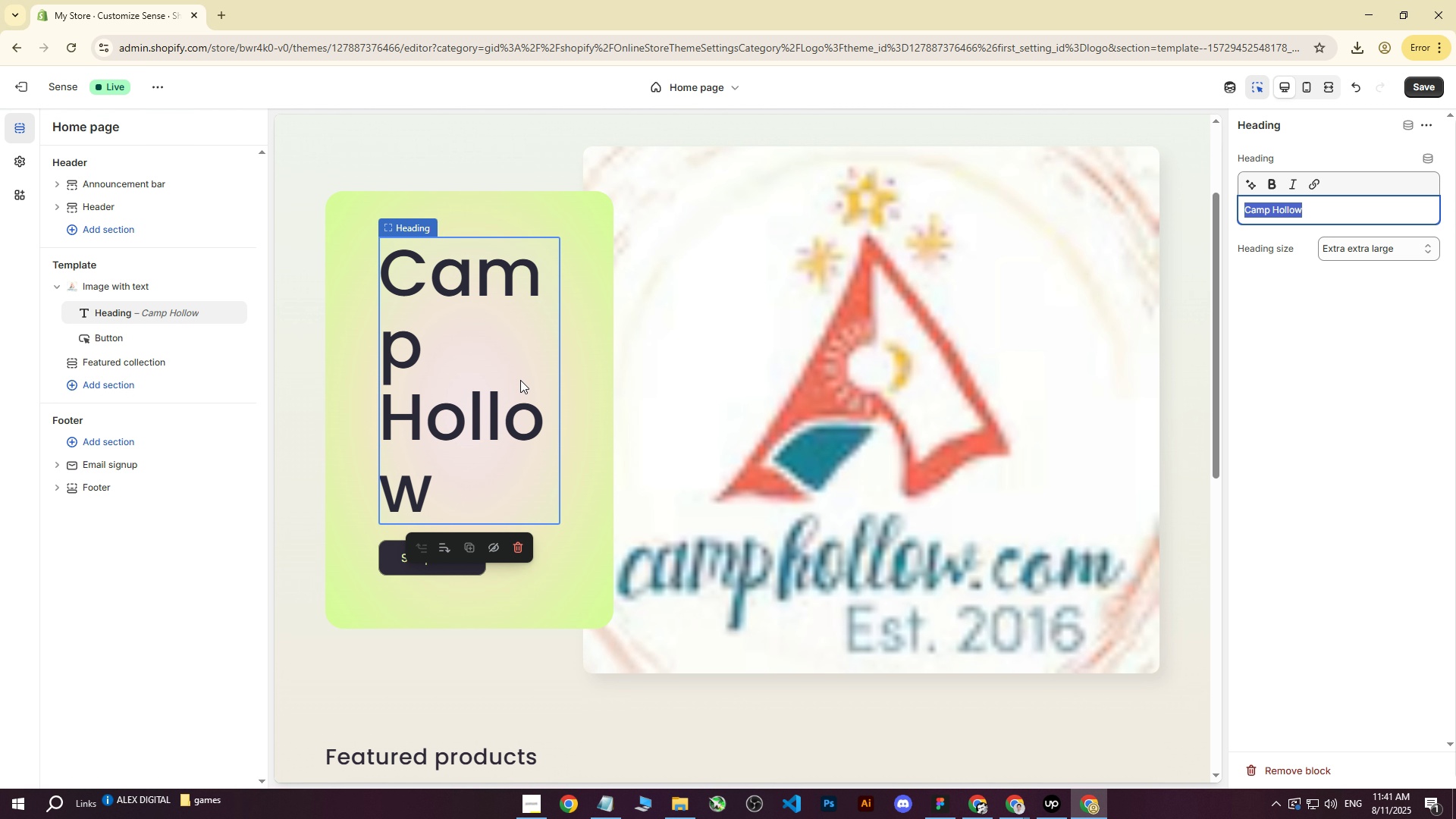 
double_click([516, 377])
 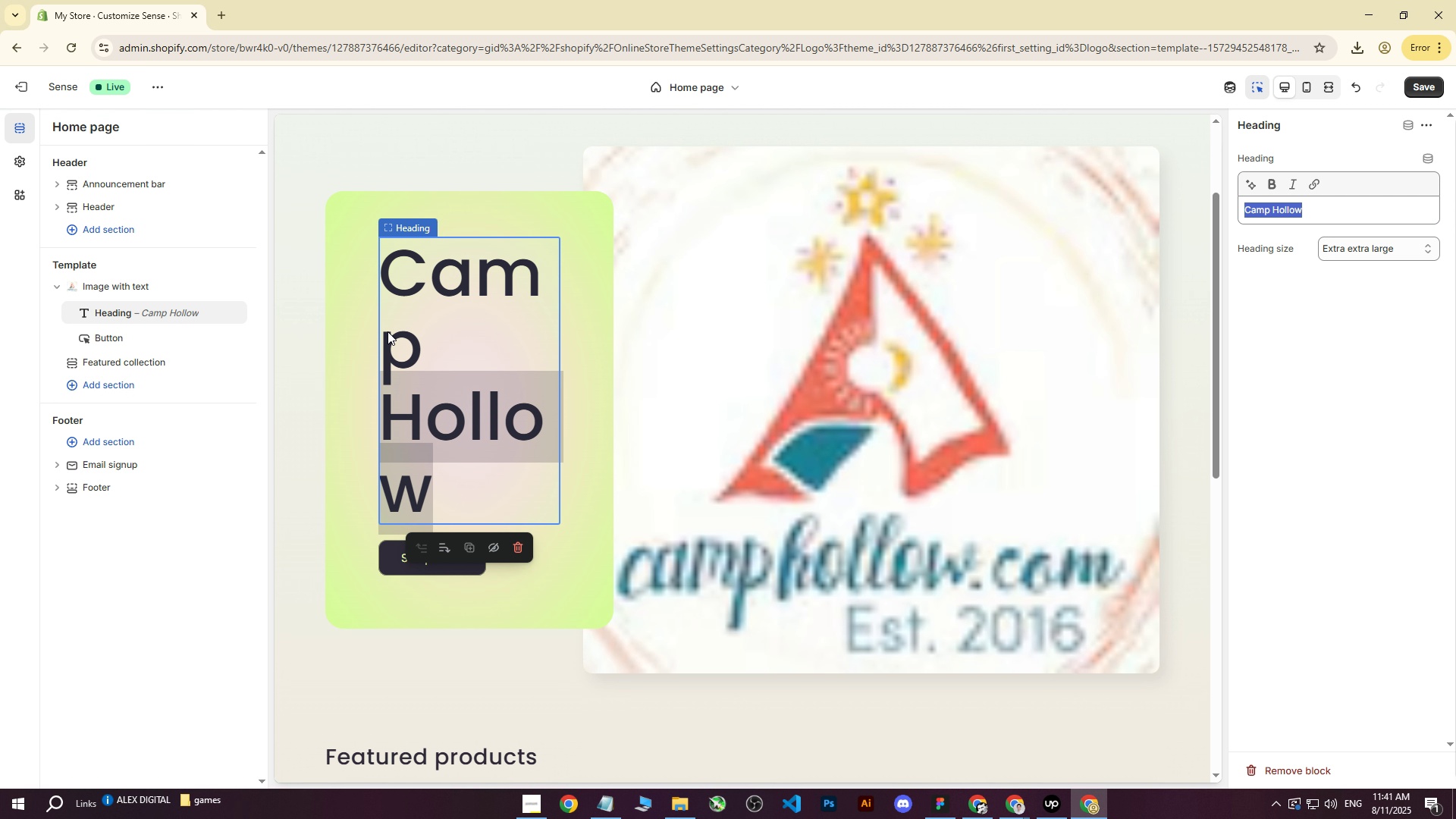 
triple_click([388, 331])
 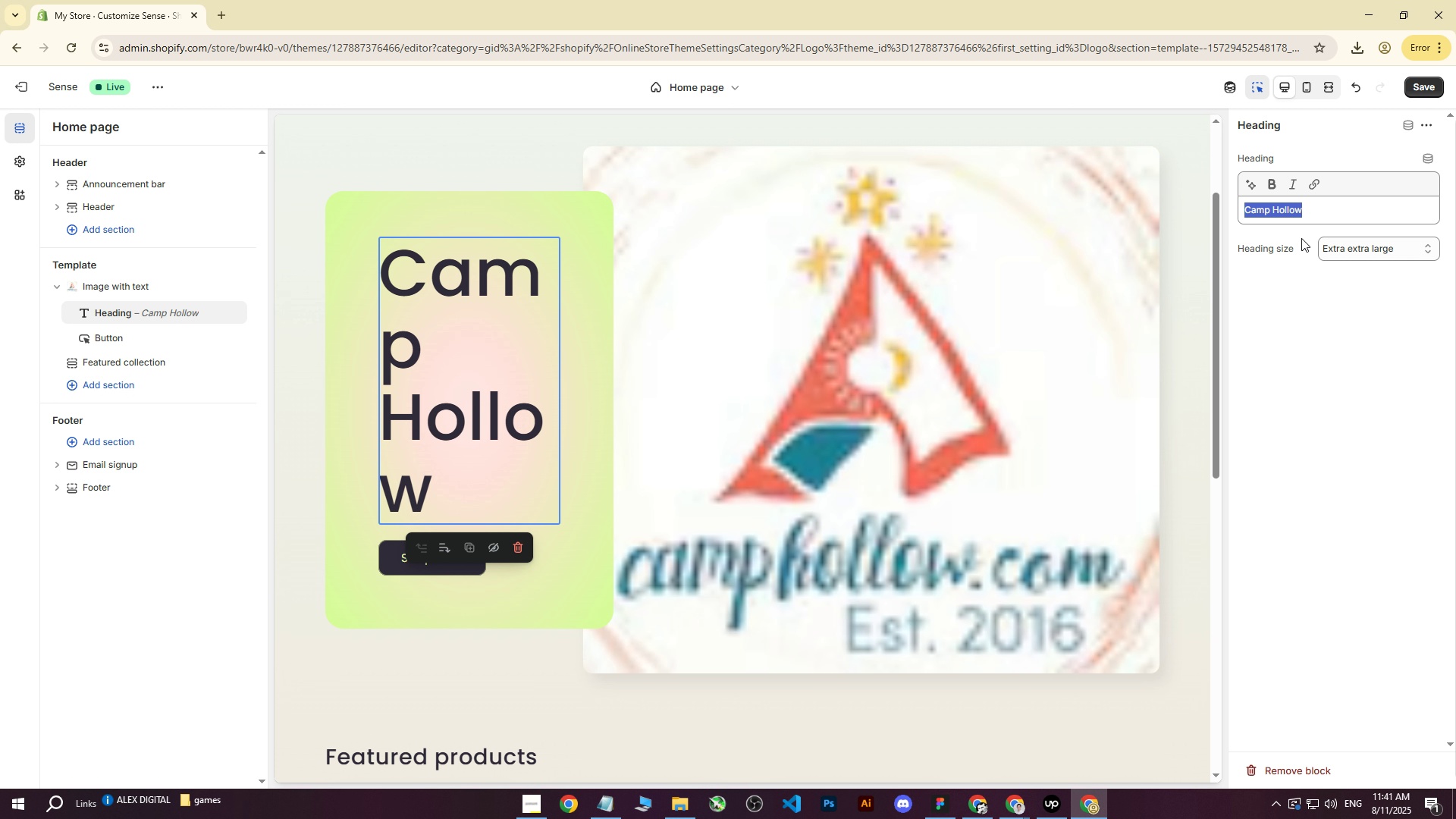 
scroll: coordinate [897, 534], scroll_direction: up, amount: 6.0
 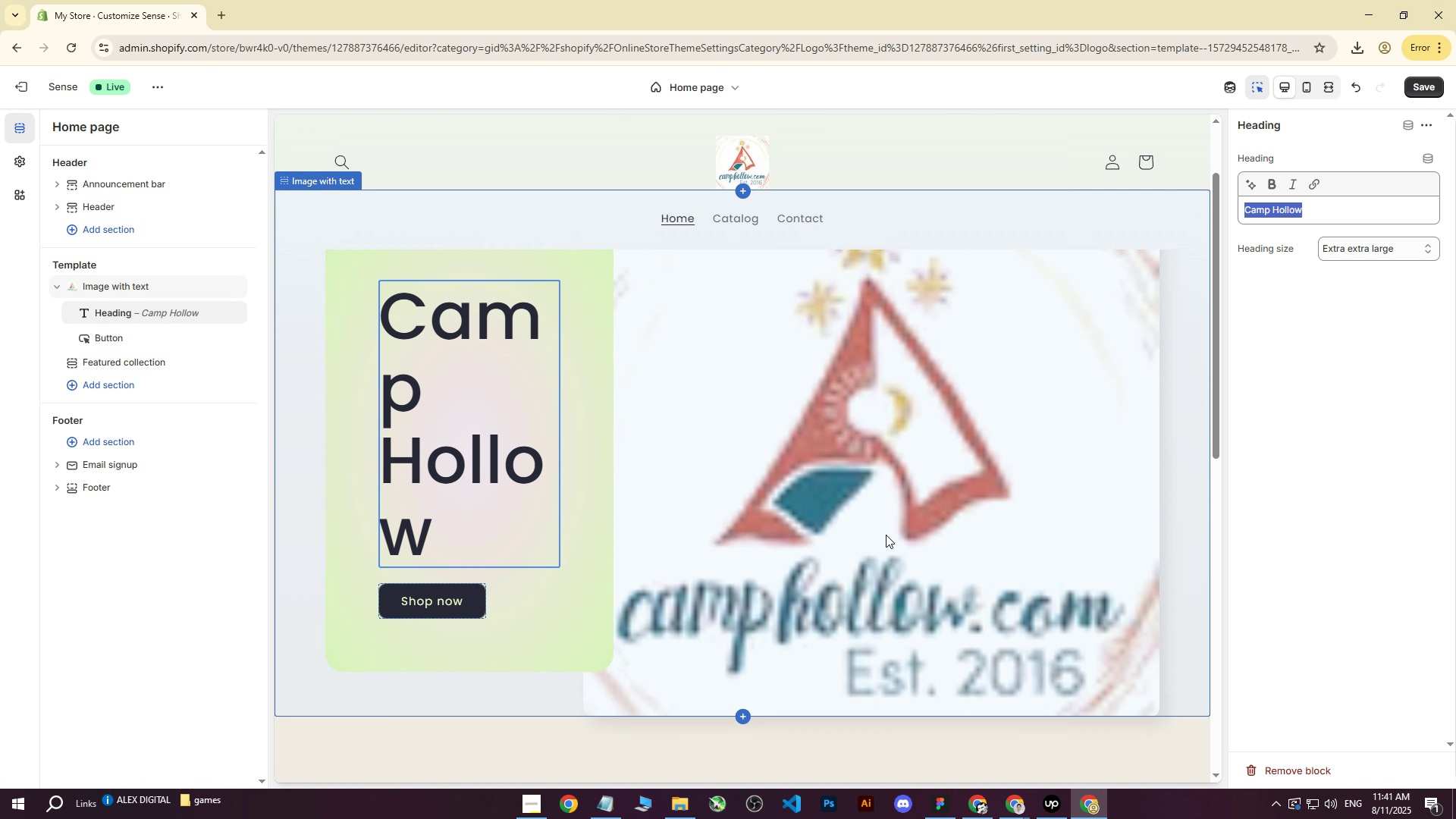 
scroll: coordinate [895, 534], scroll_direction: down, amount: 1.0
 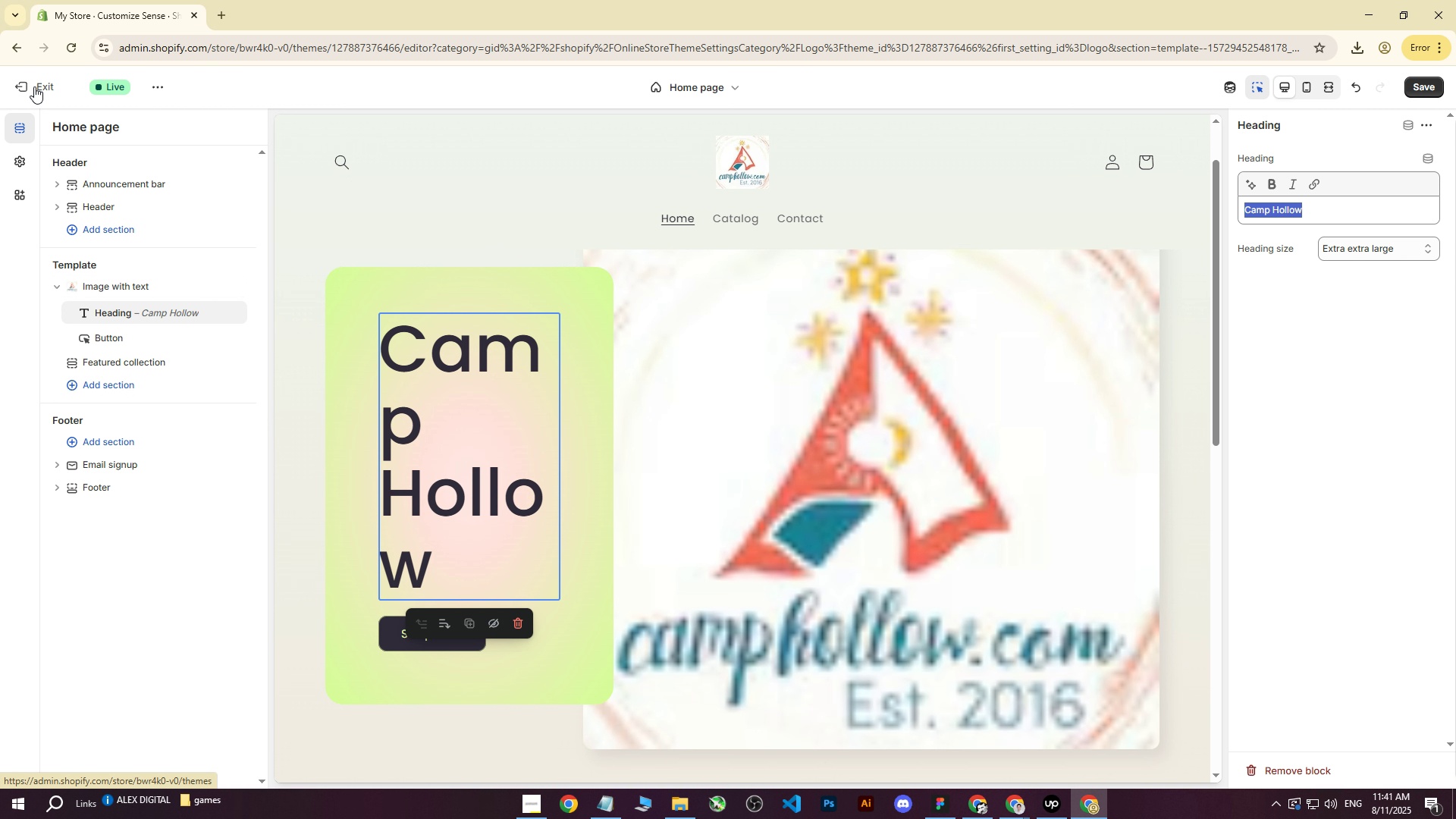 
left_click([34, 86])
 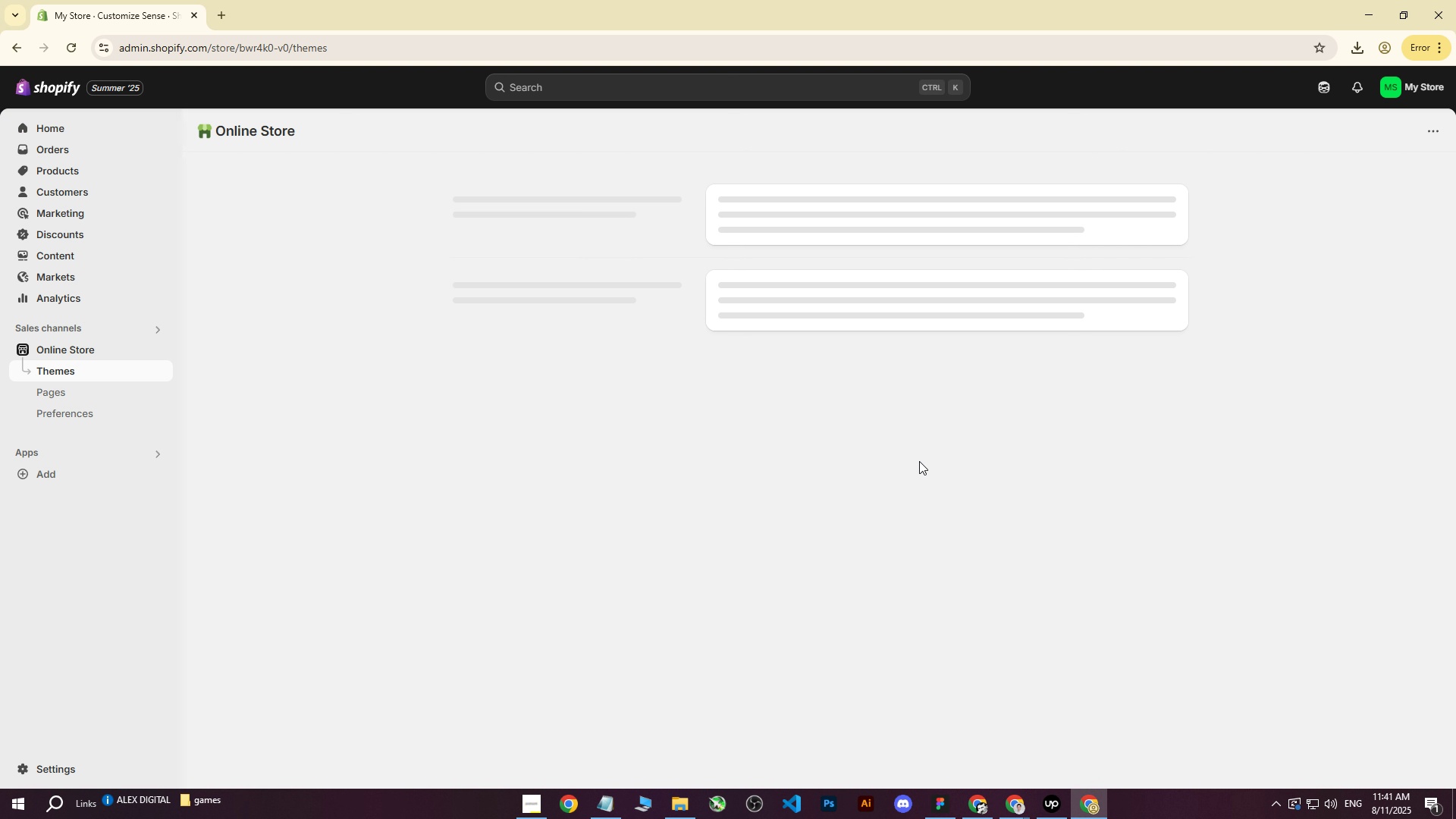 
scroll: coordinate [893, 515], scroll_direction: down, amount: 3.0
 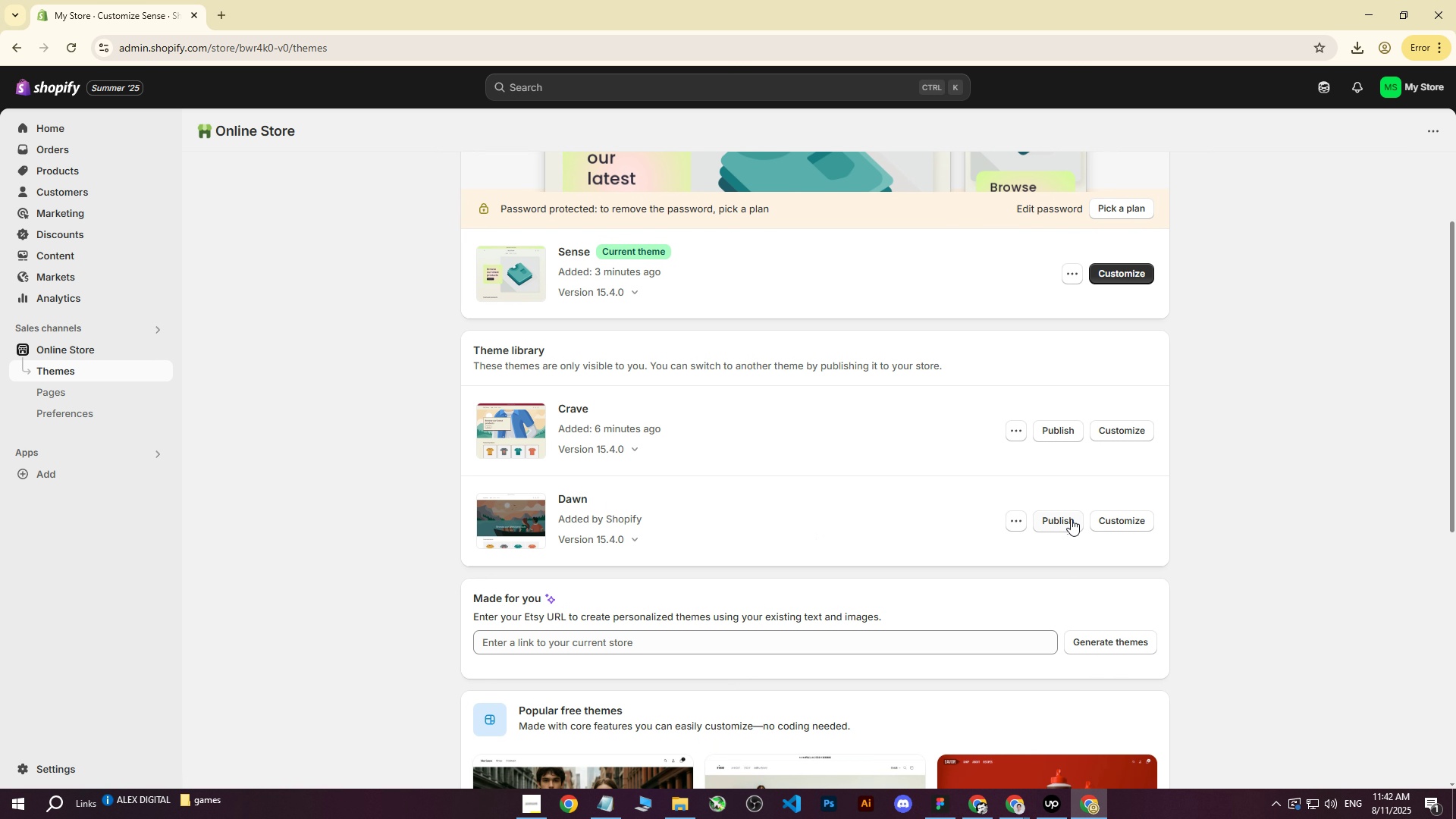 
left_click([1071, 526])
 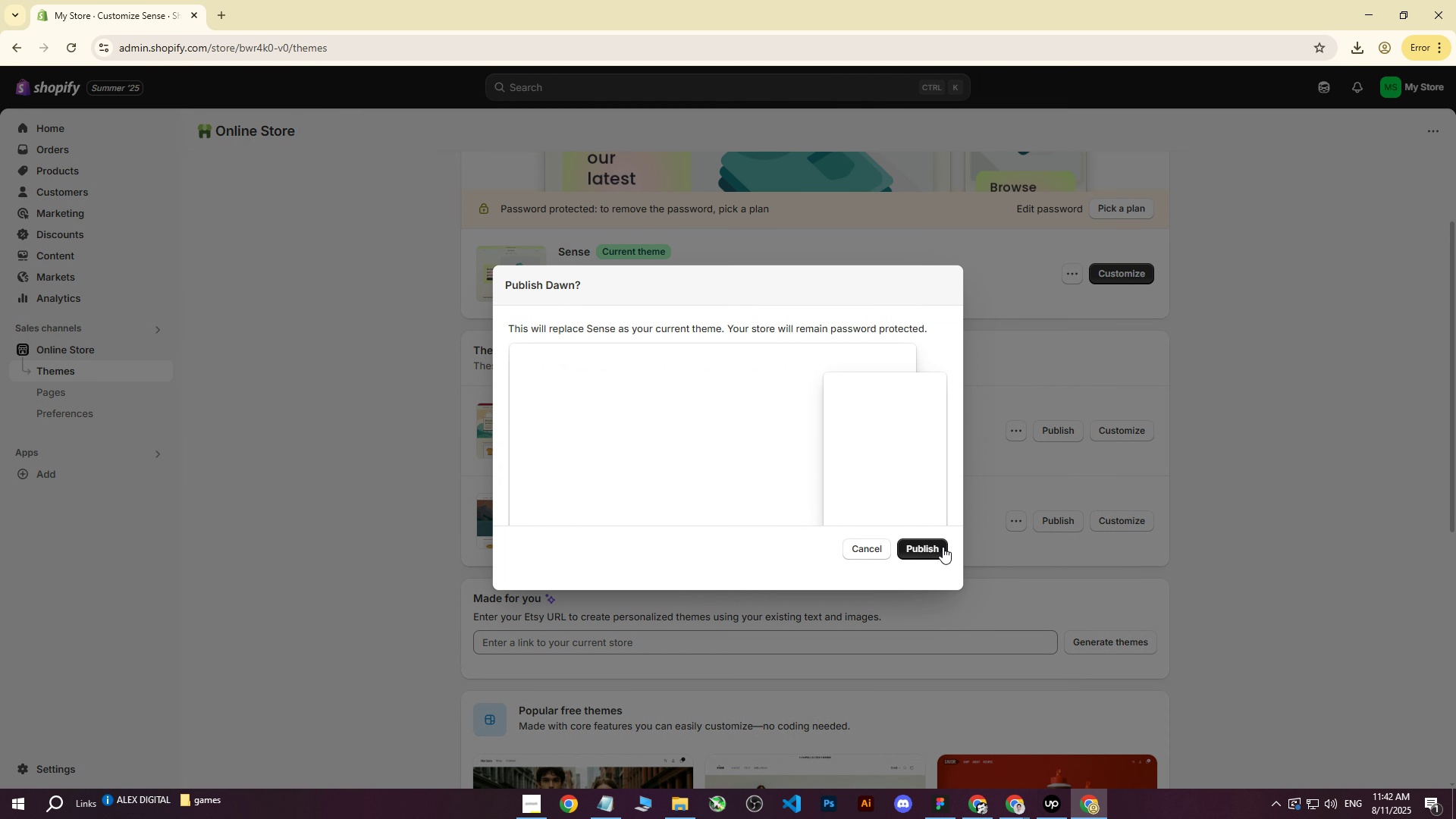 
left_click([942, 547])
 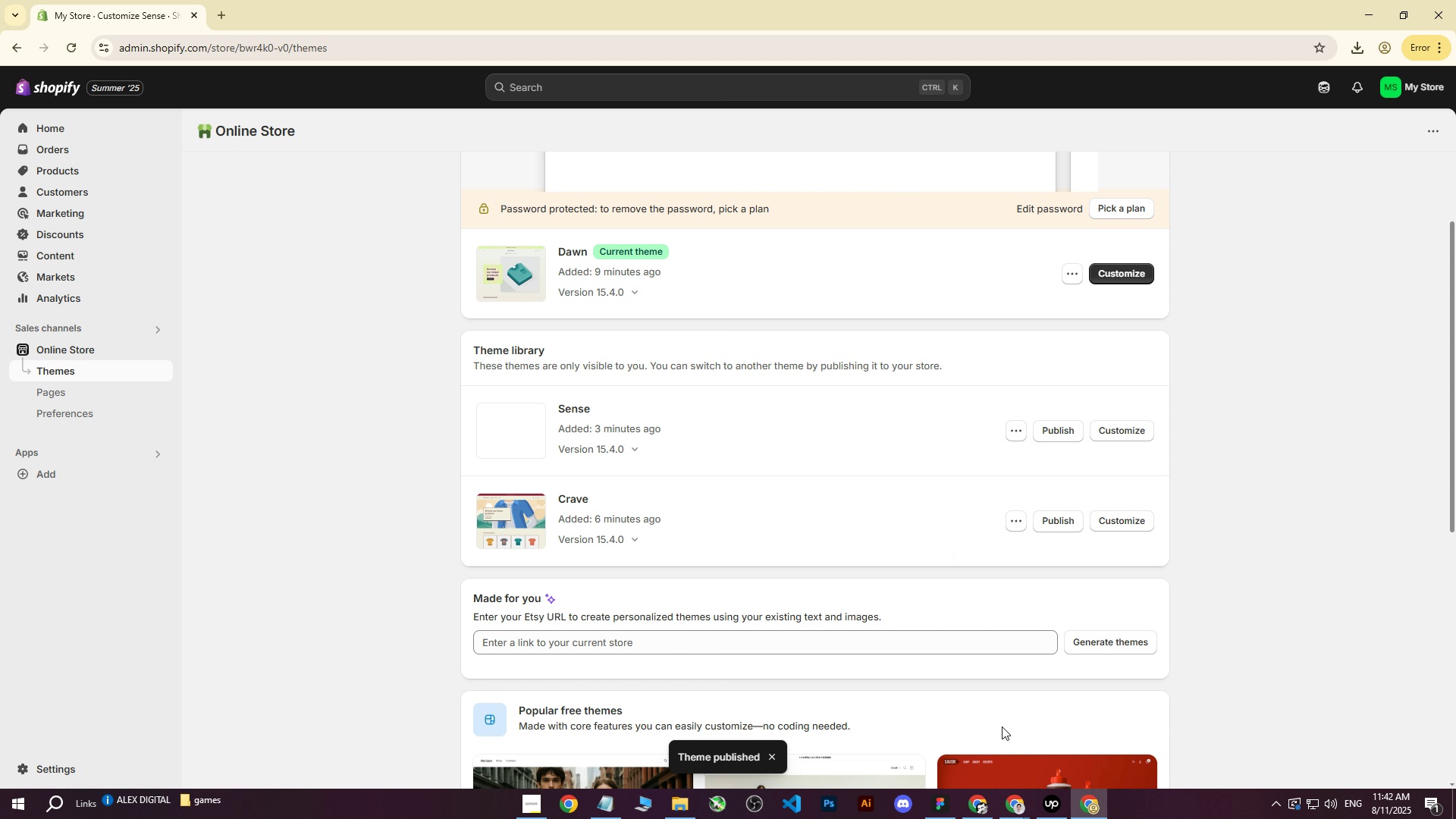 
left_click([1053, 807])
 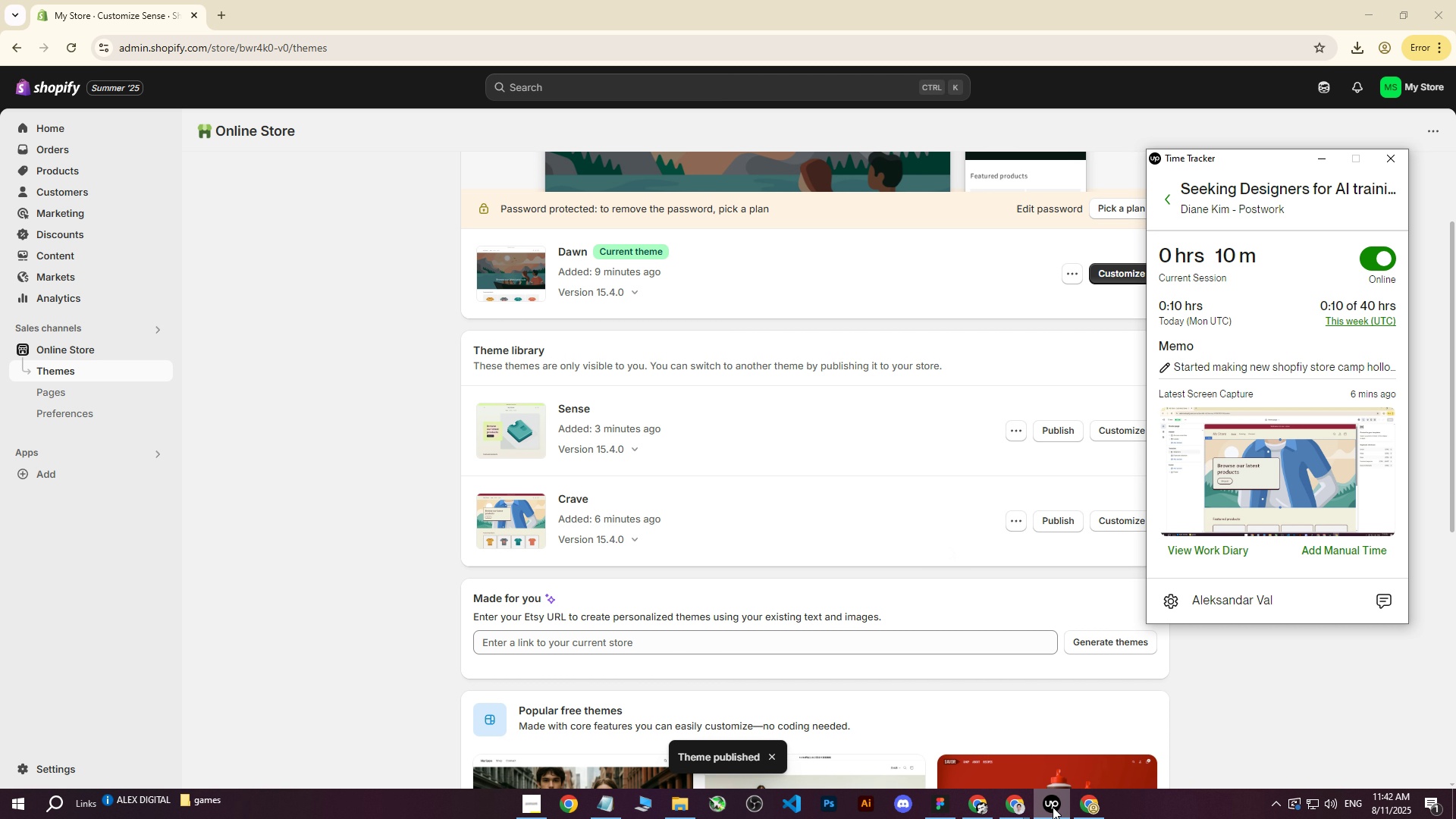 
left_click_drag(start_coordinate=[1054, 810], to_coordinate=[1052, 815])
 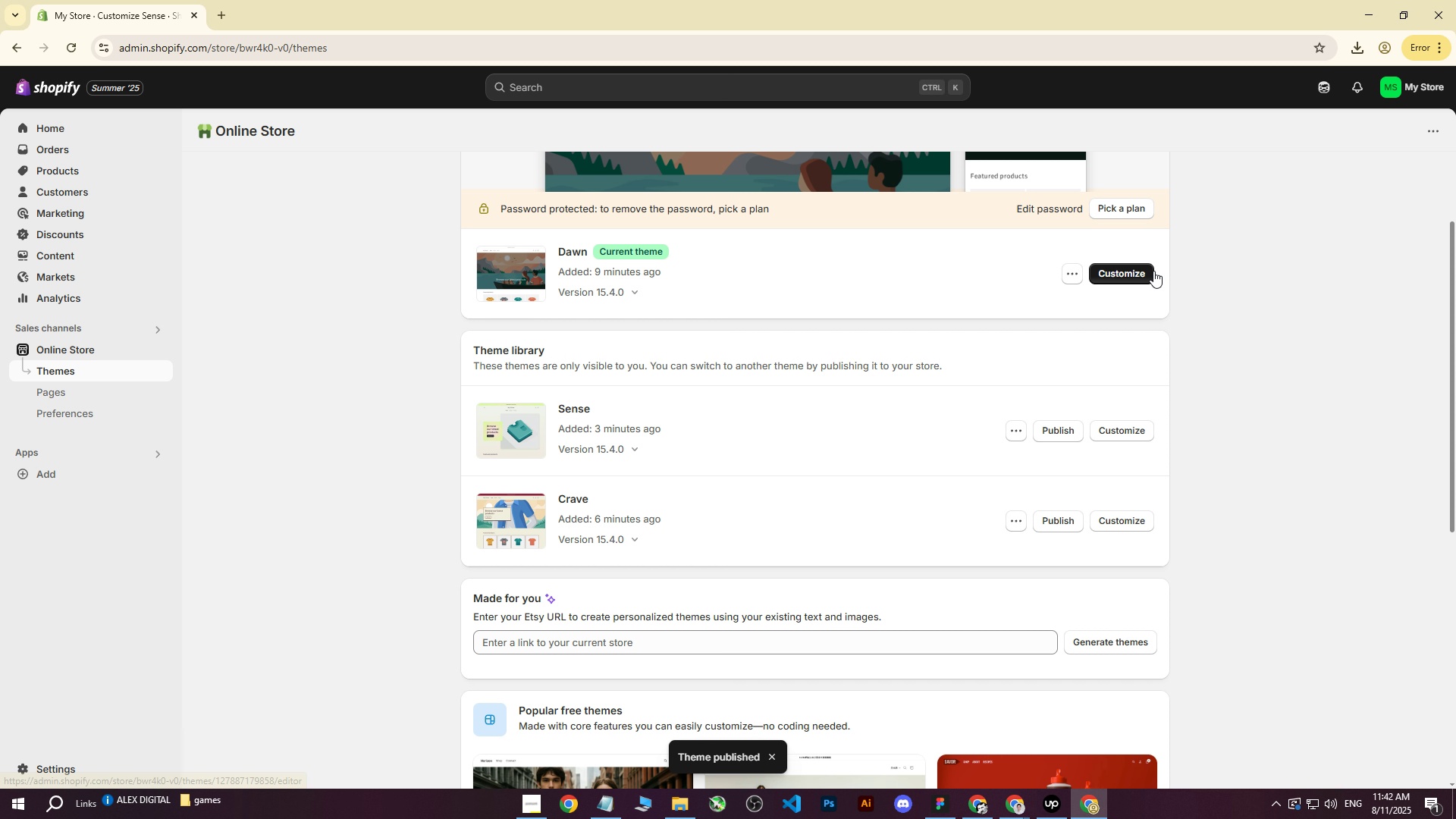 
left_click([1147, 271])
 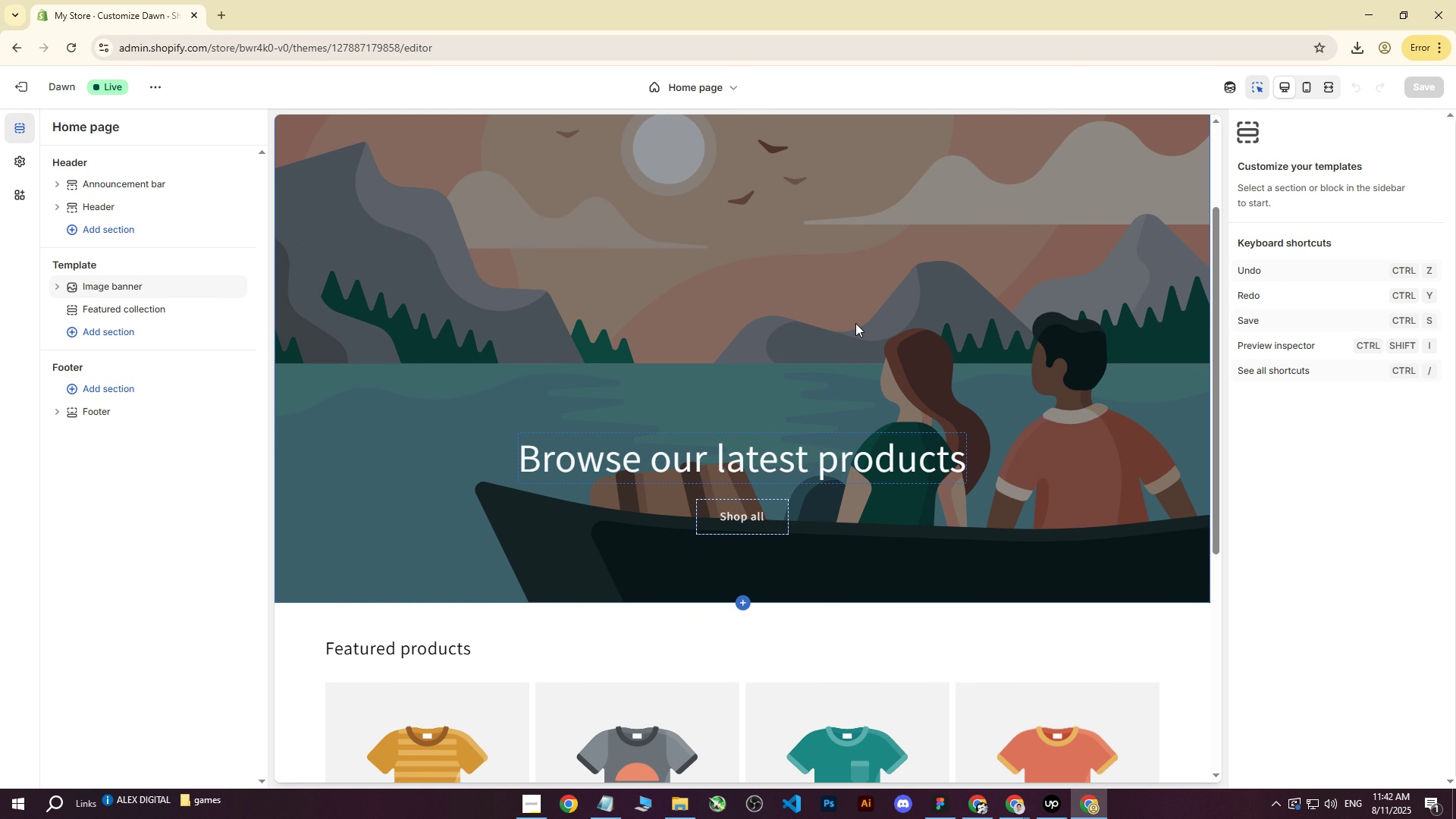 
wait(11.24)
 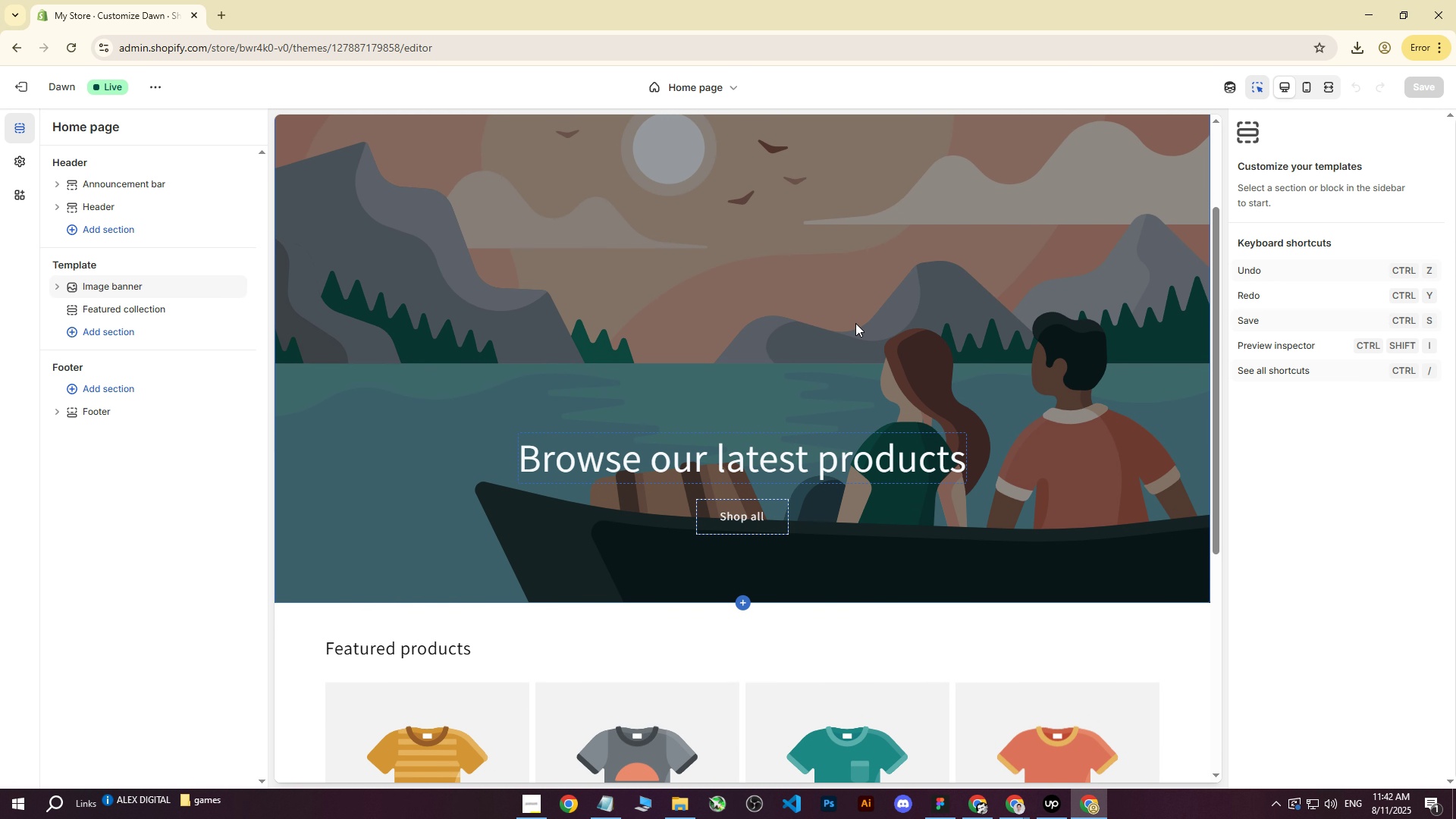 
scroll: coordinate [918, 297], scroll_direction: down, amount: 2.0
 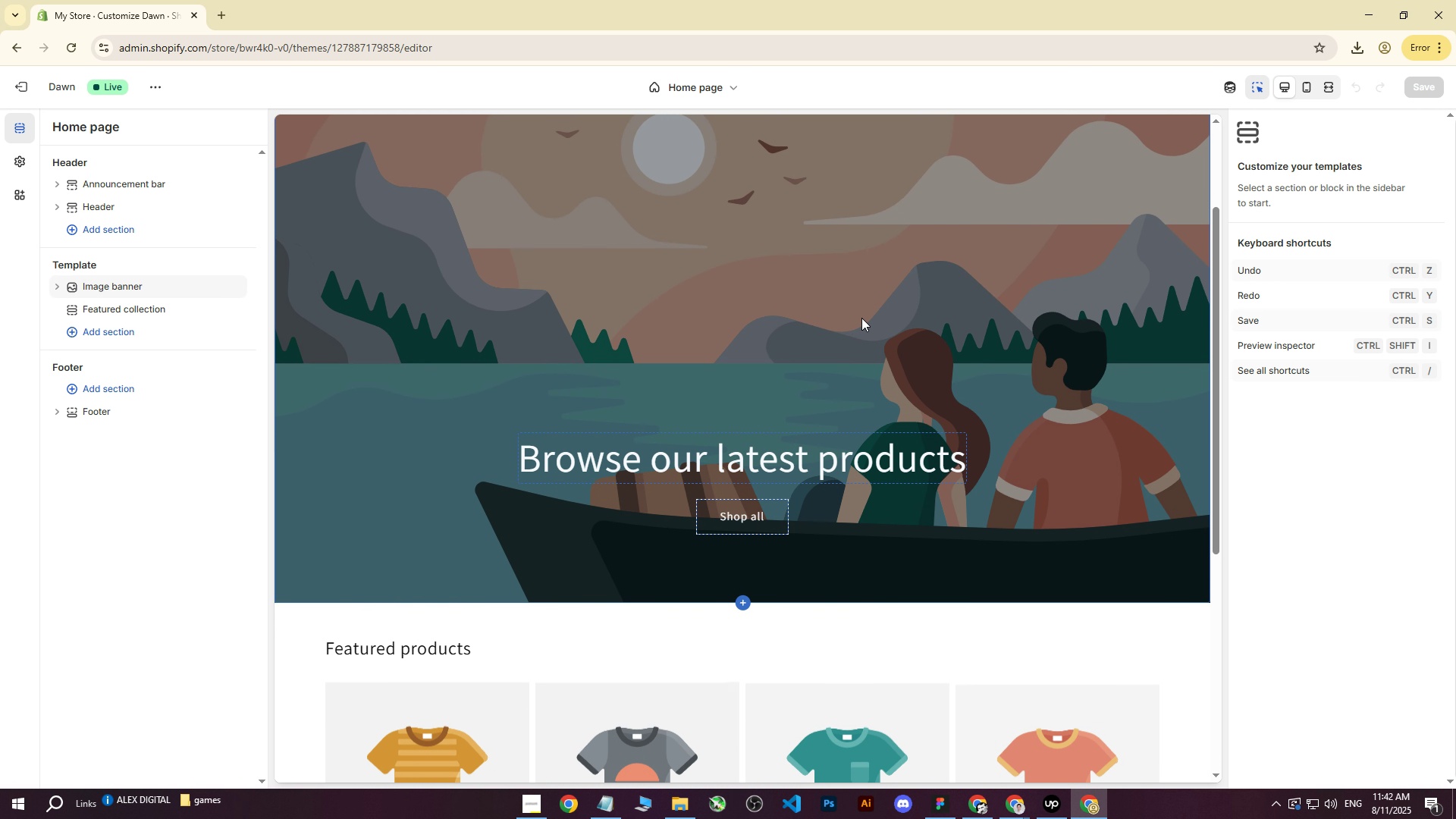 
scroll: coordinate [846, 329], scroll_direction: up, amount: 3.0
 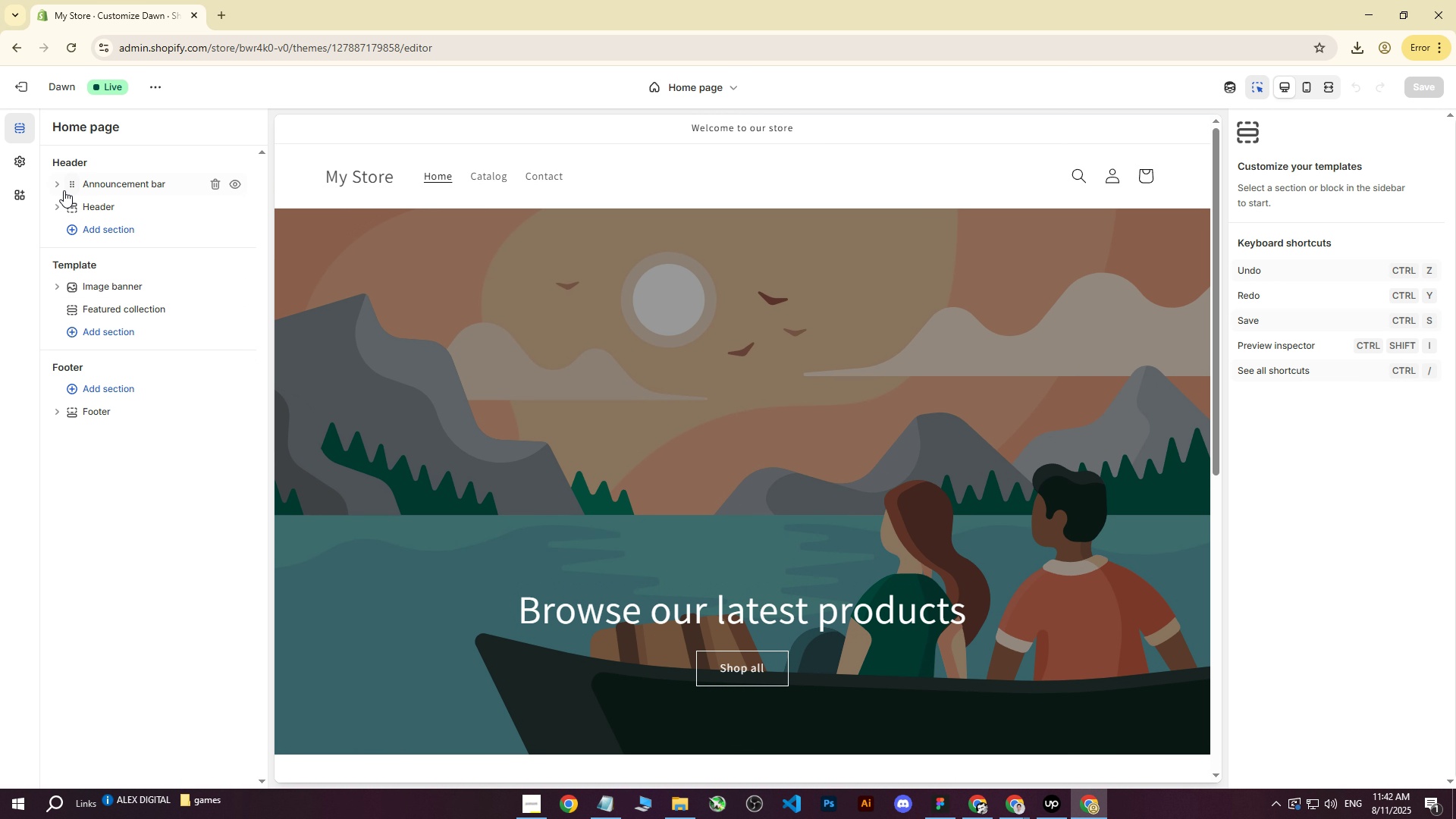 
left_click([19, 155])
 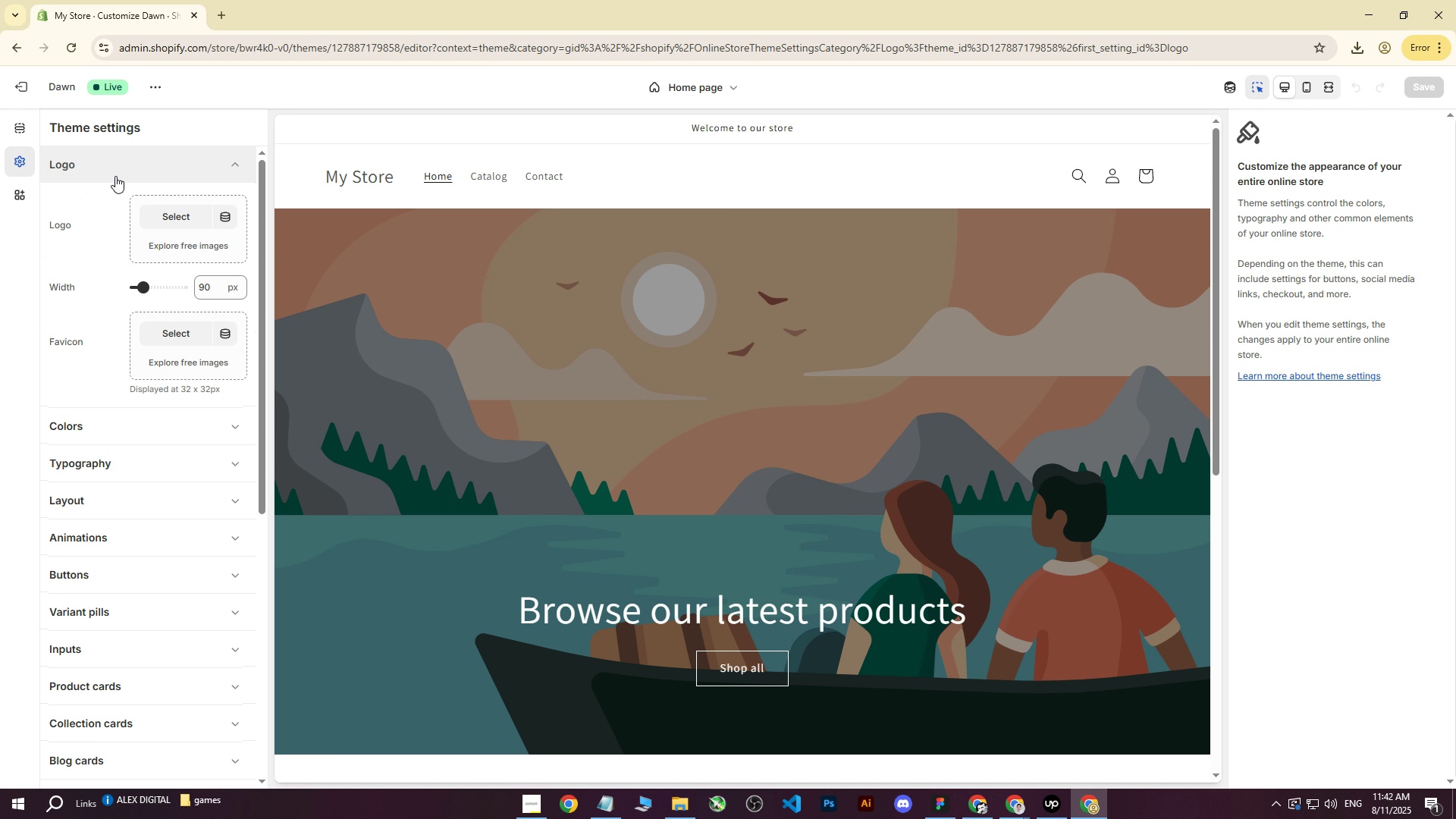 
left_click([171, 214])
 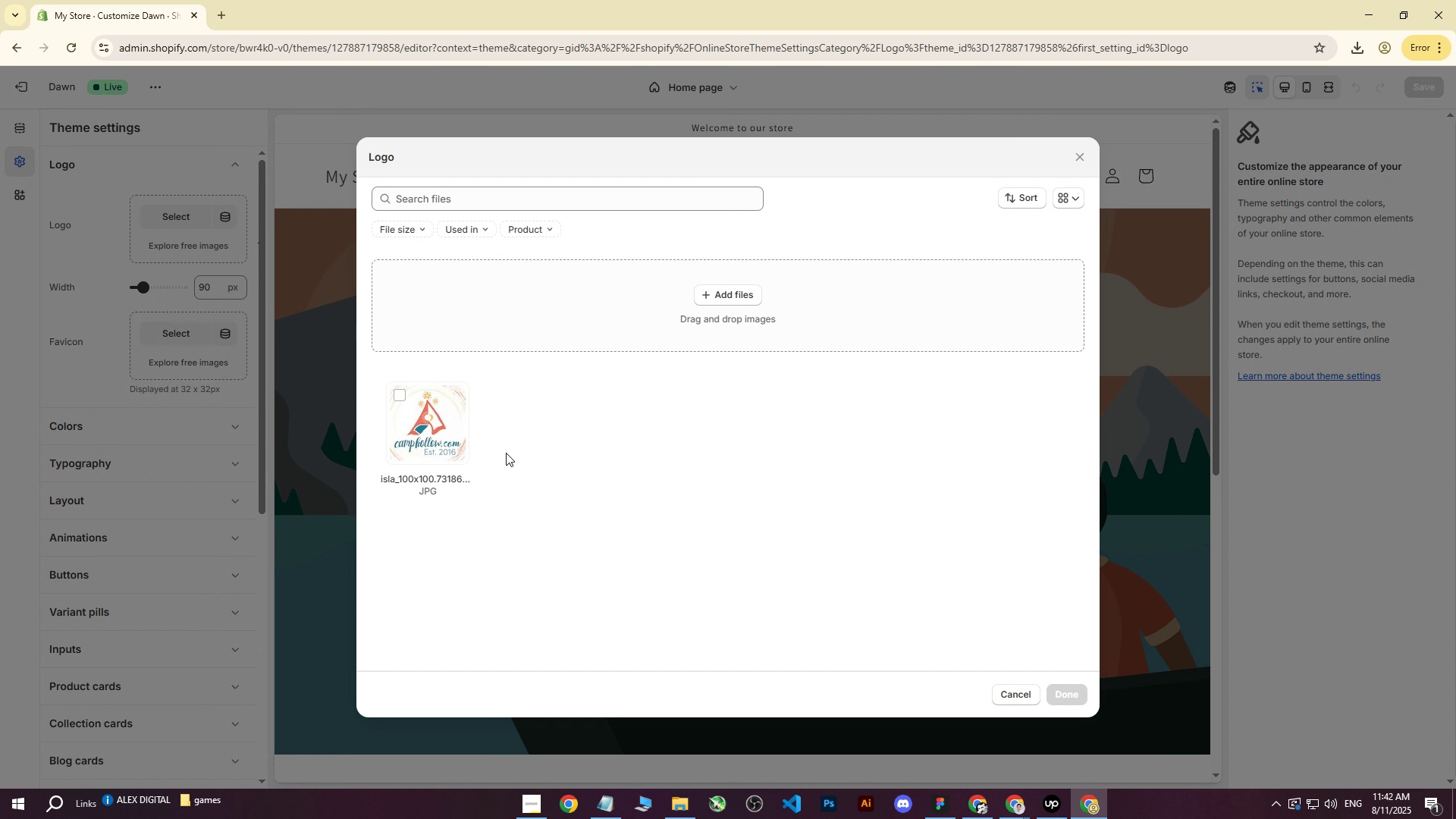 
left_click([408, 443])
 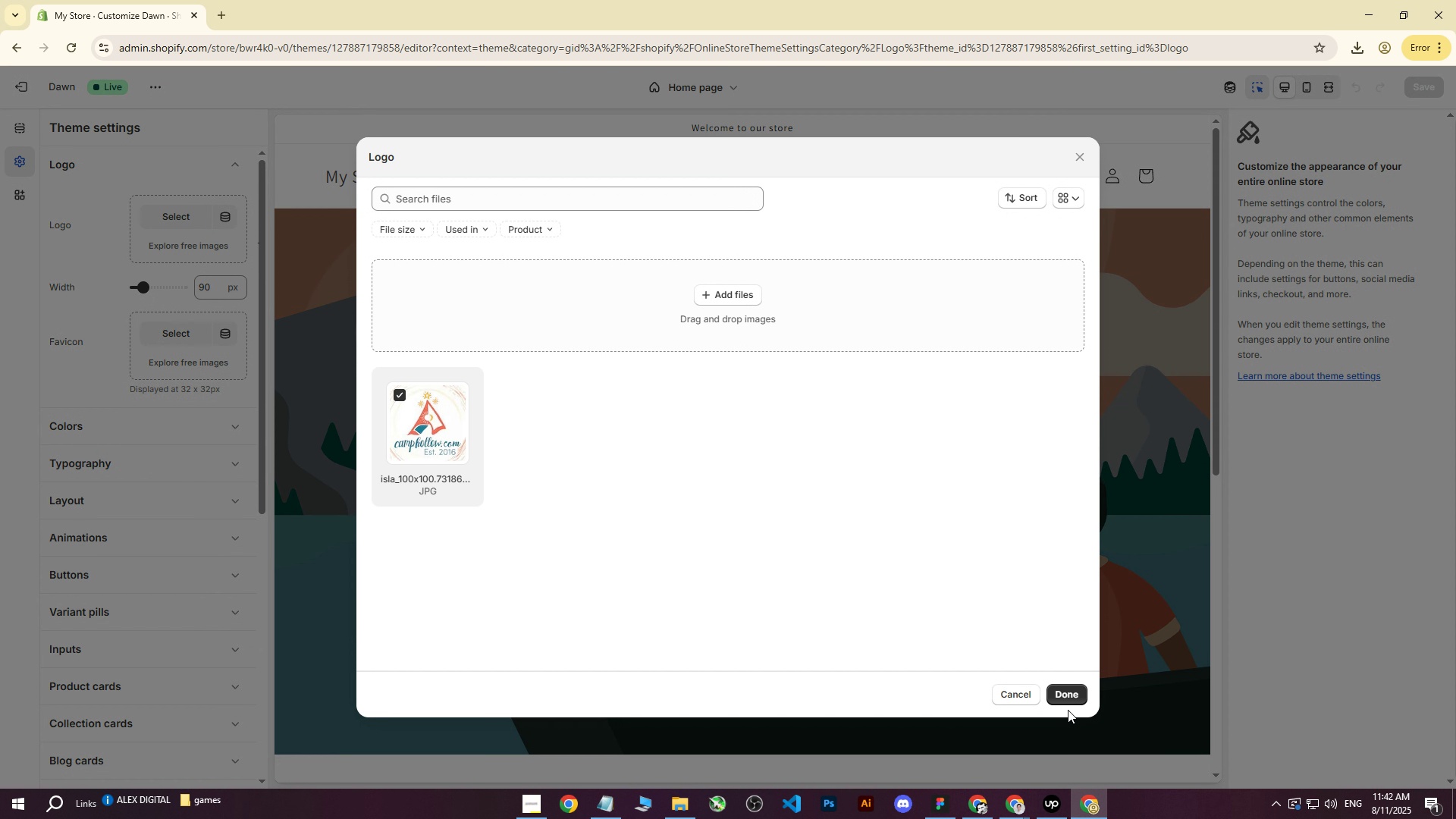 
left_click([1071, 701])
 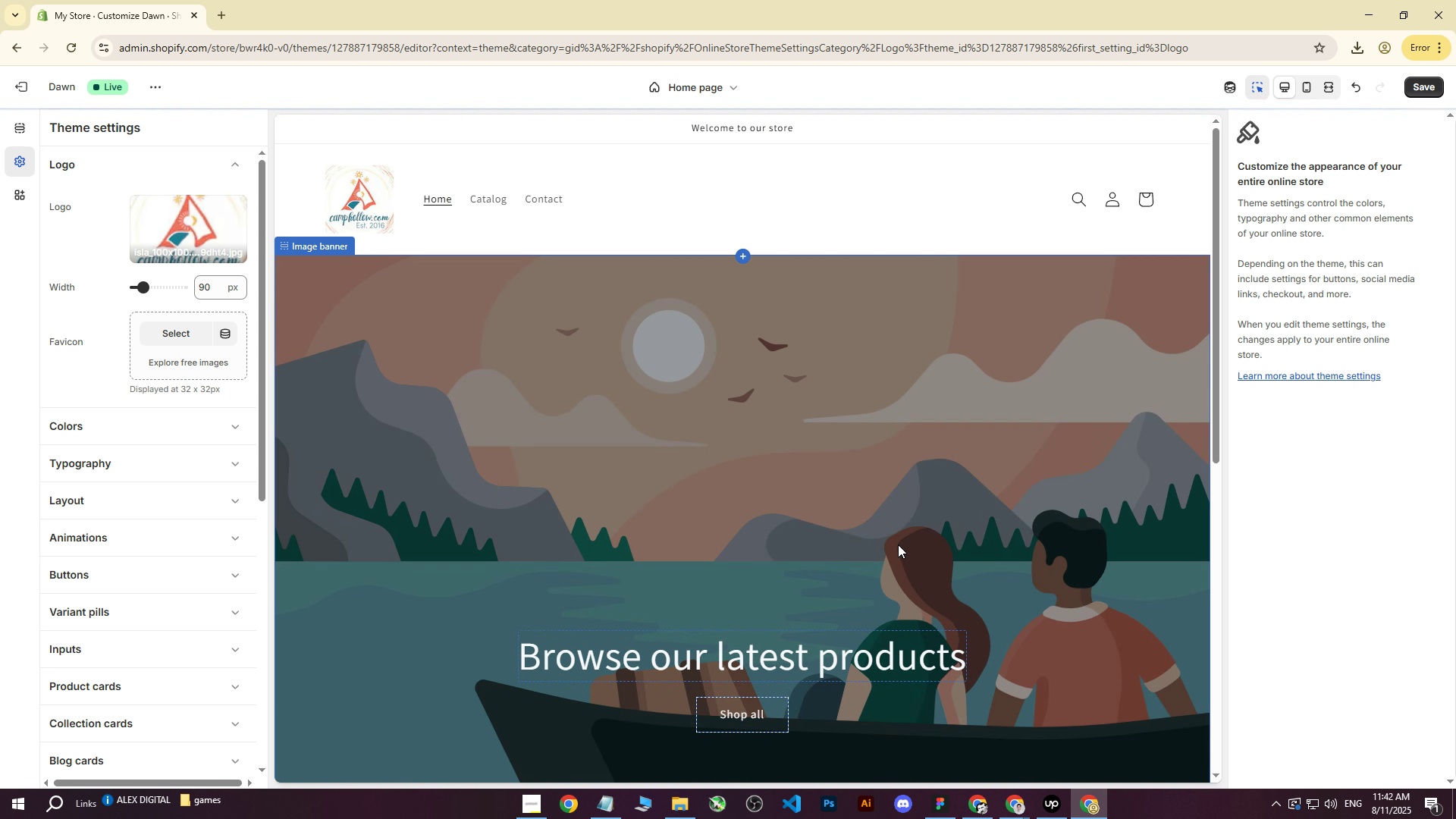 
scroll: coordinate [769, 636], scroll_direction: down, amount: 10.0
 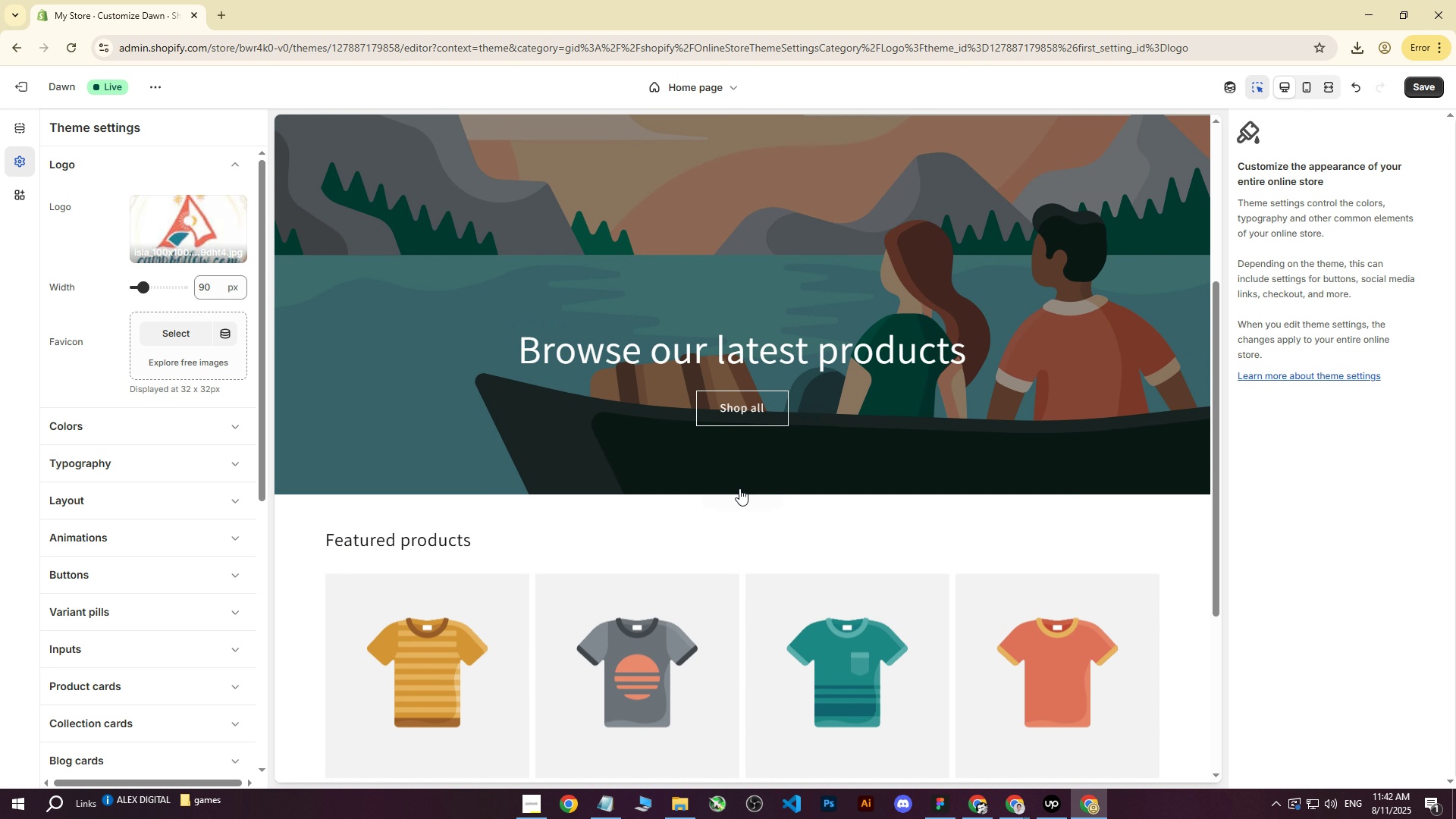 
left_click([745, 491])
 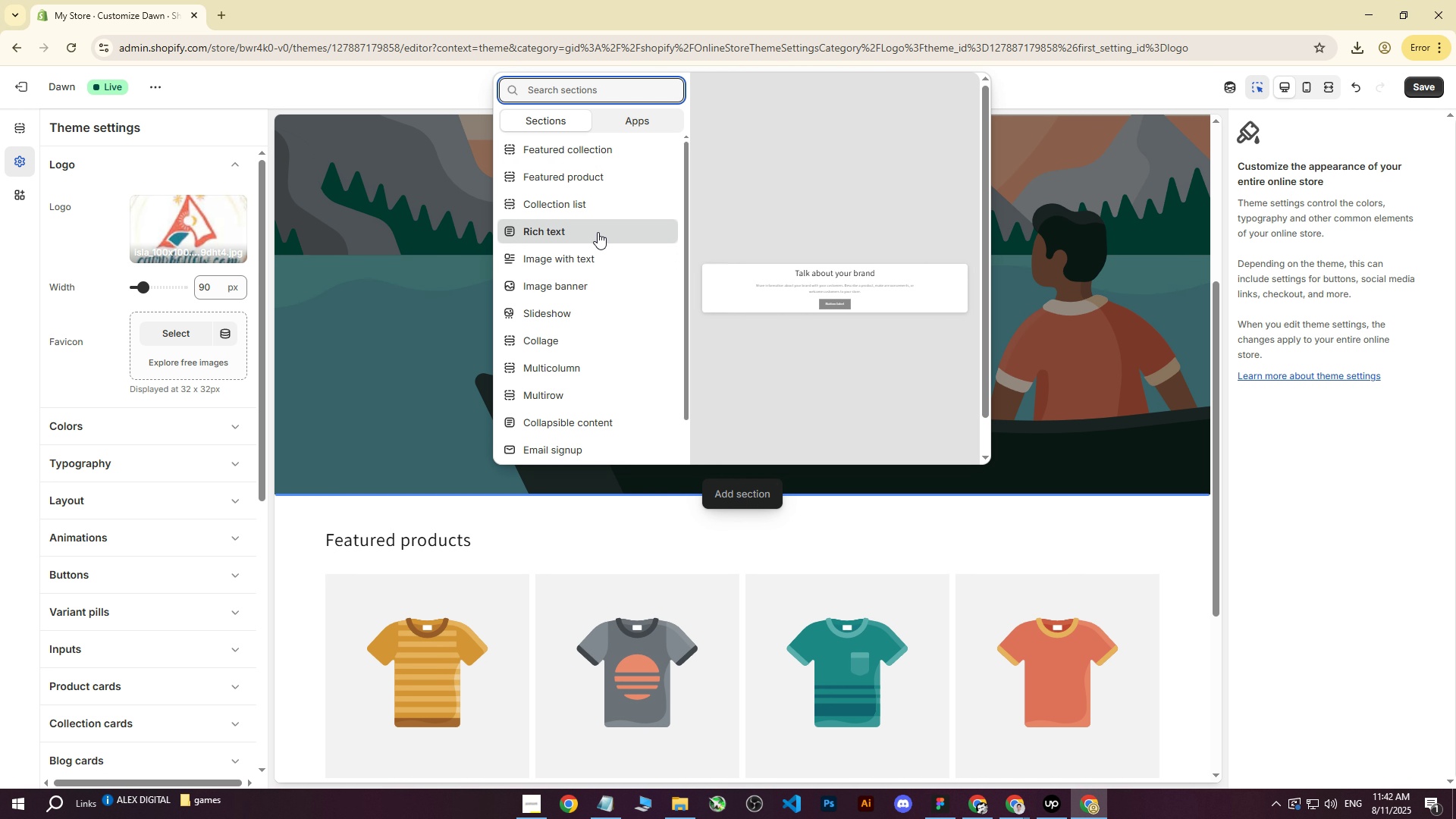 
left_click([613, 119])
 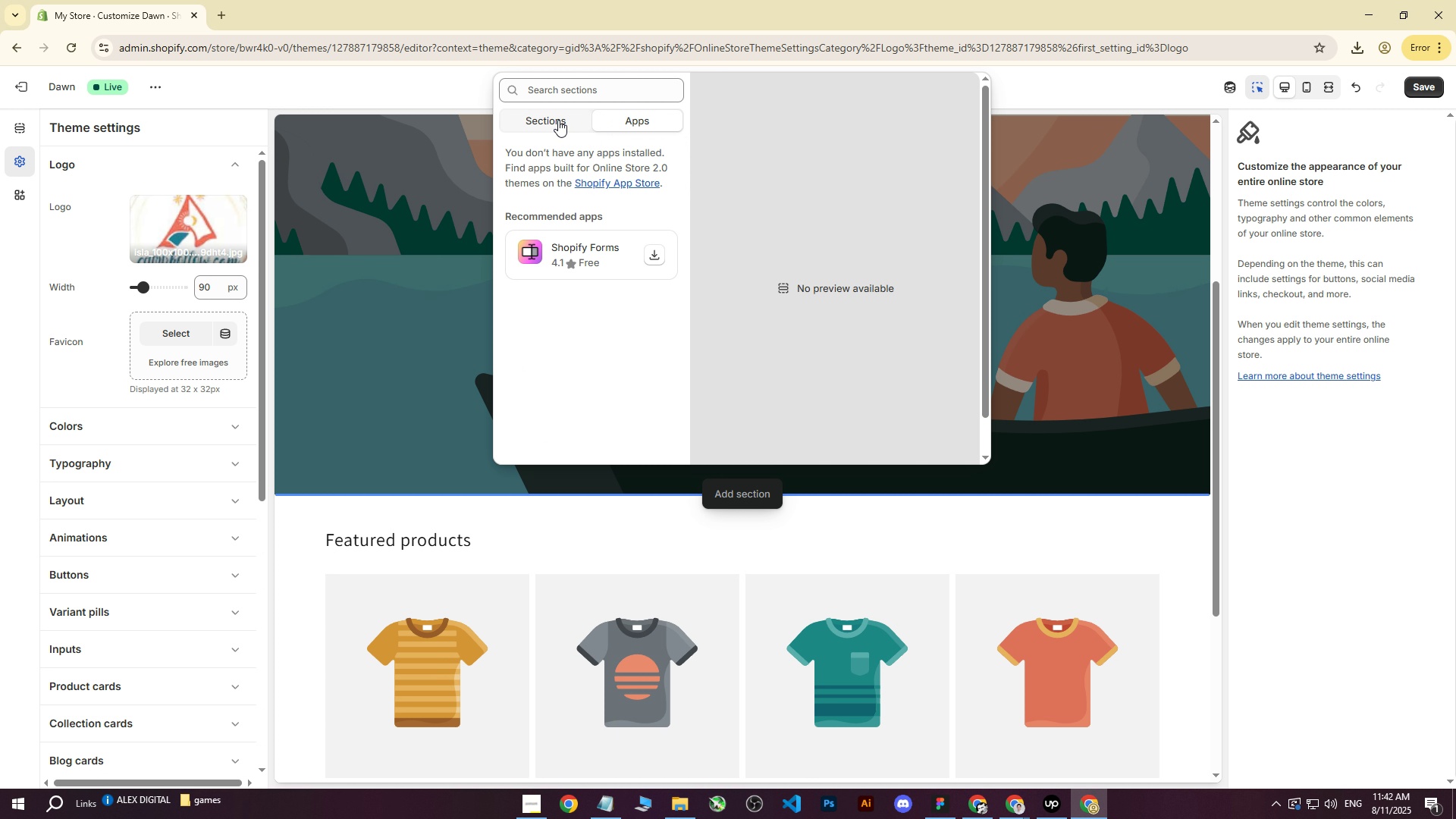 
left_click([558, 120])
 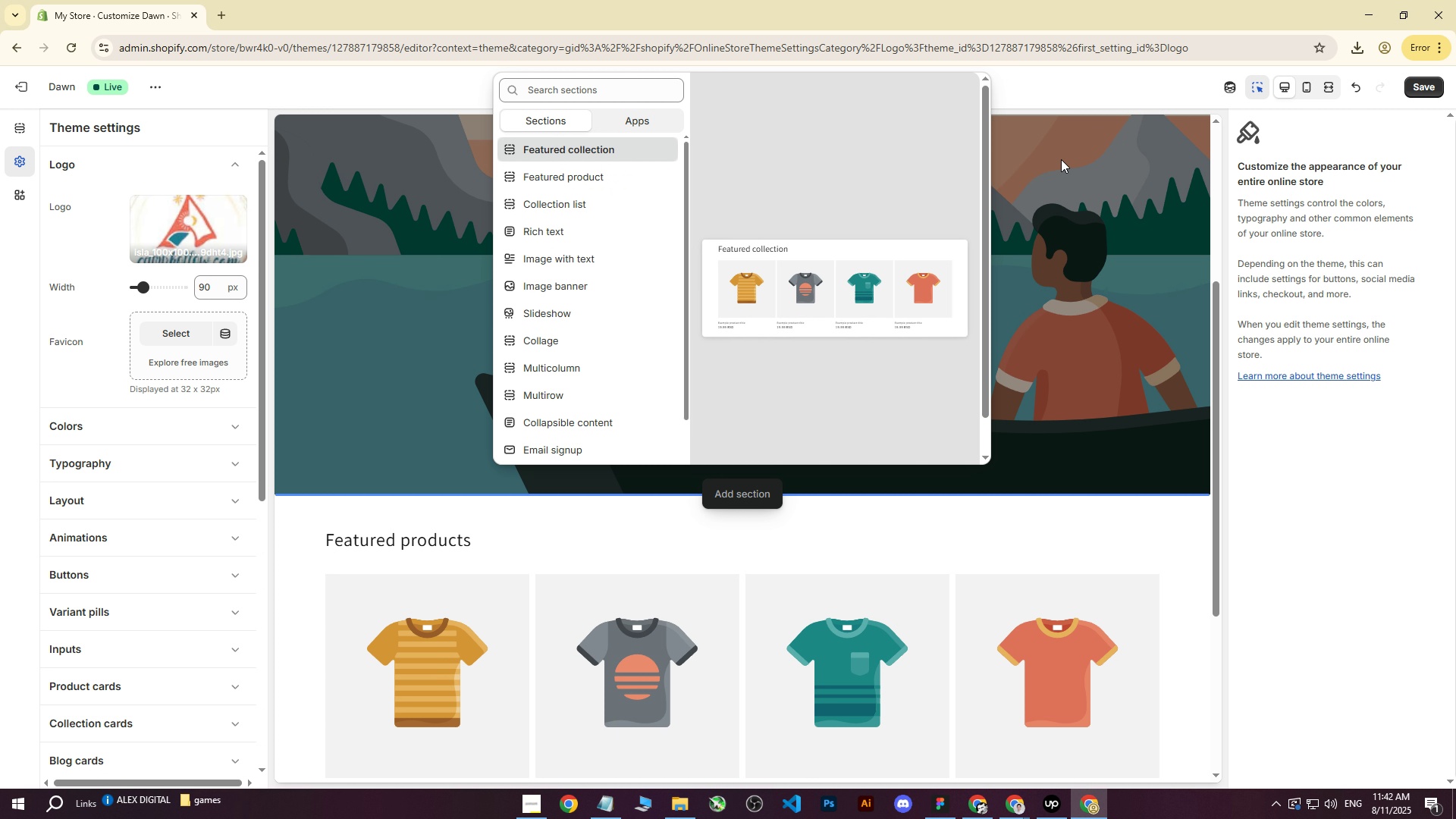 
left_click([1061, 160])
 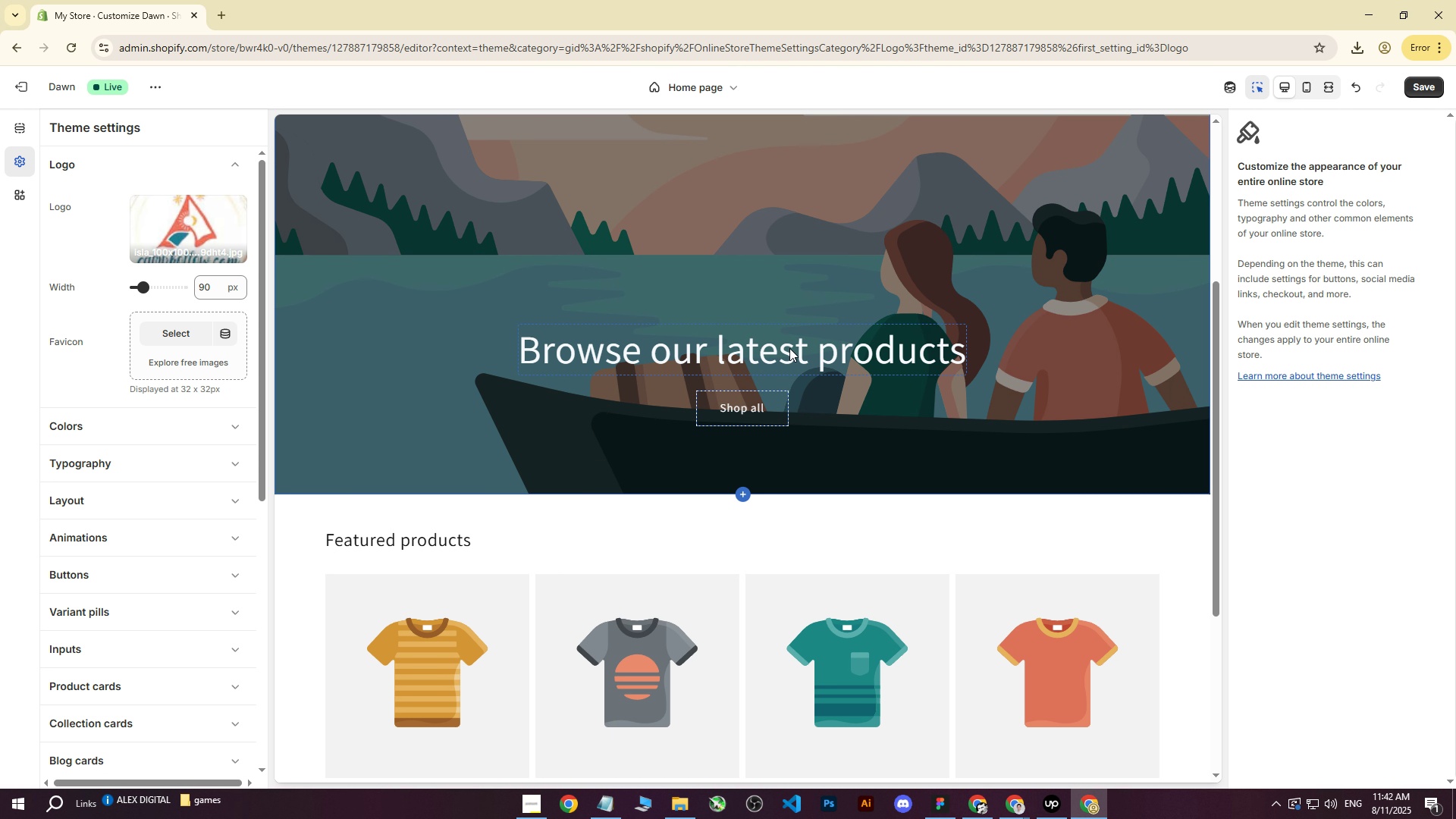 
scroll: coordinate [650, 482], scroll_direction: none, amount: 0.0
 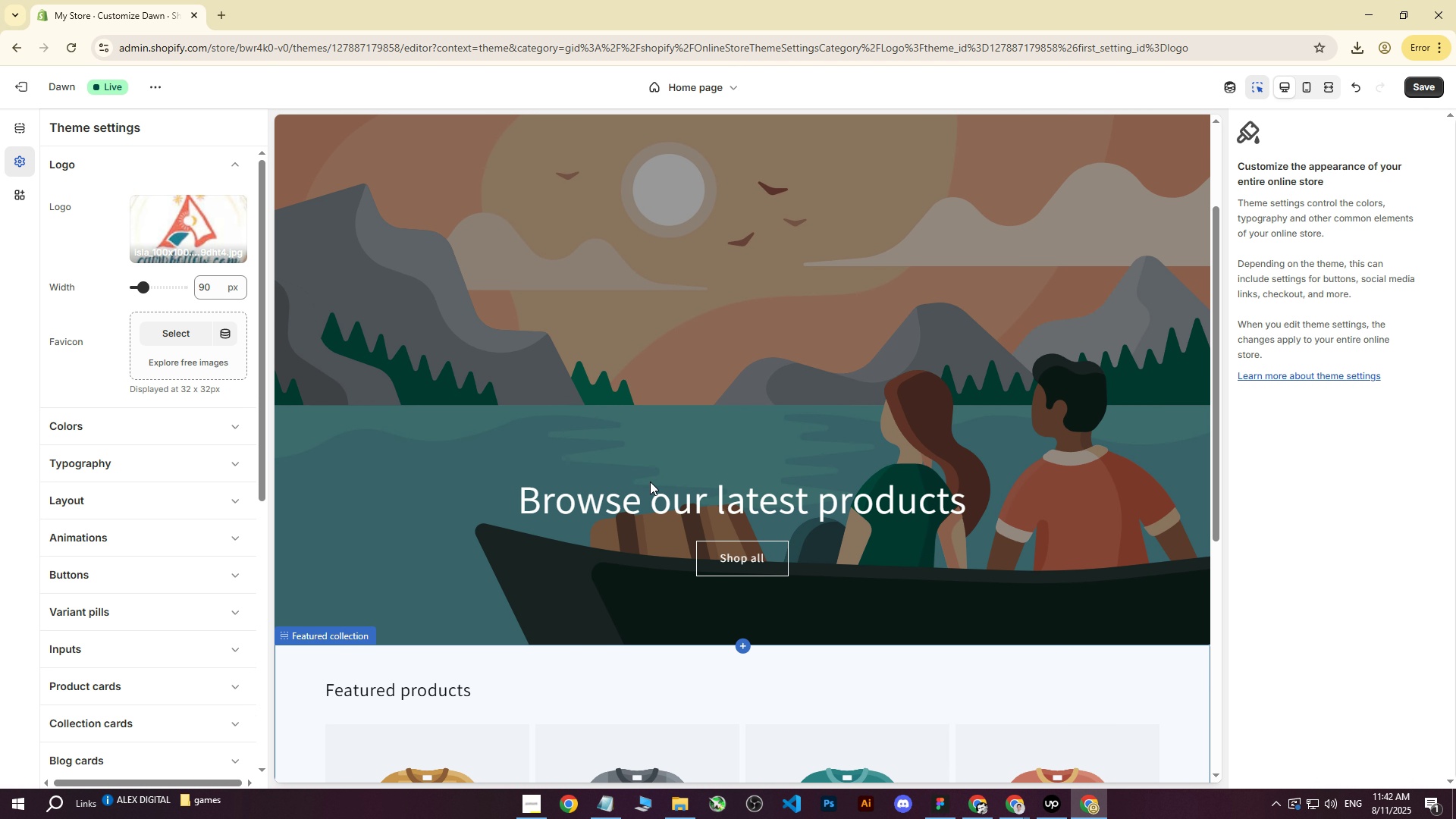 
scroll: coordinate [650, 482], scroll_direction: up, amount: 1.0
 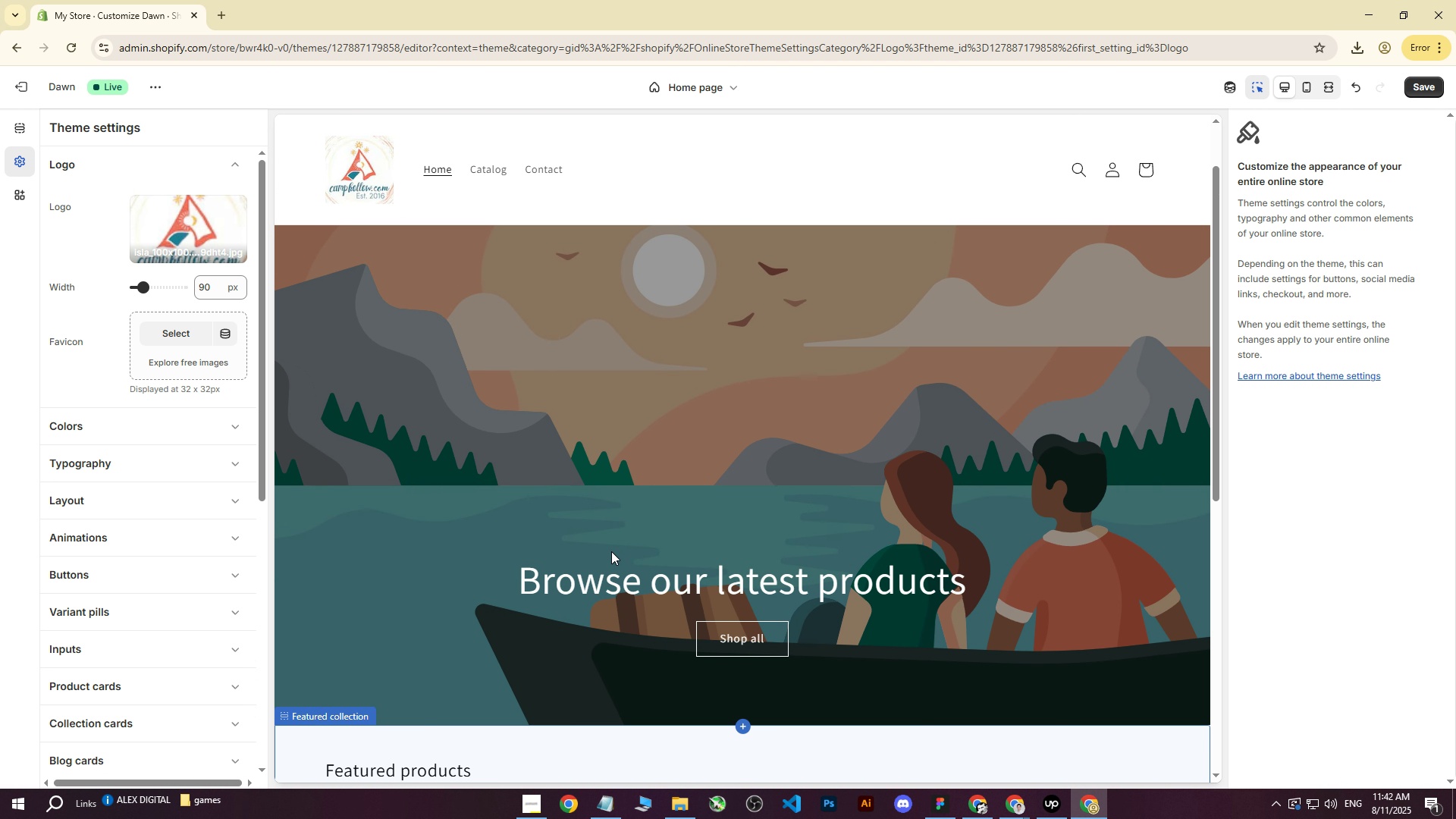 
left_click([603, 560])
 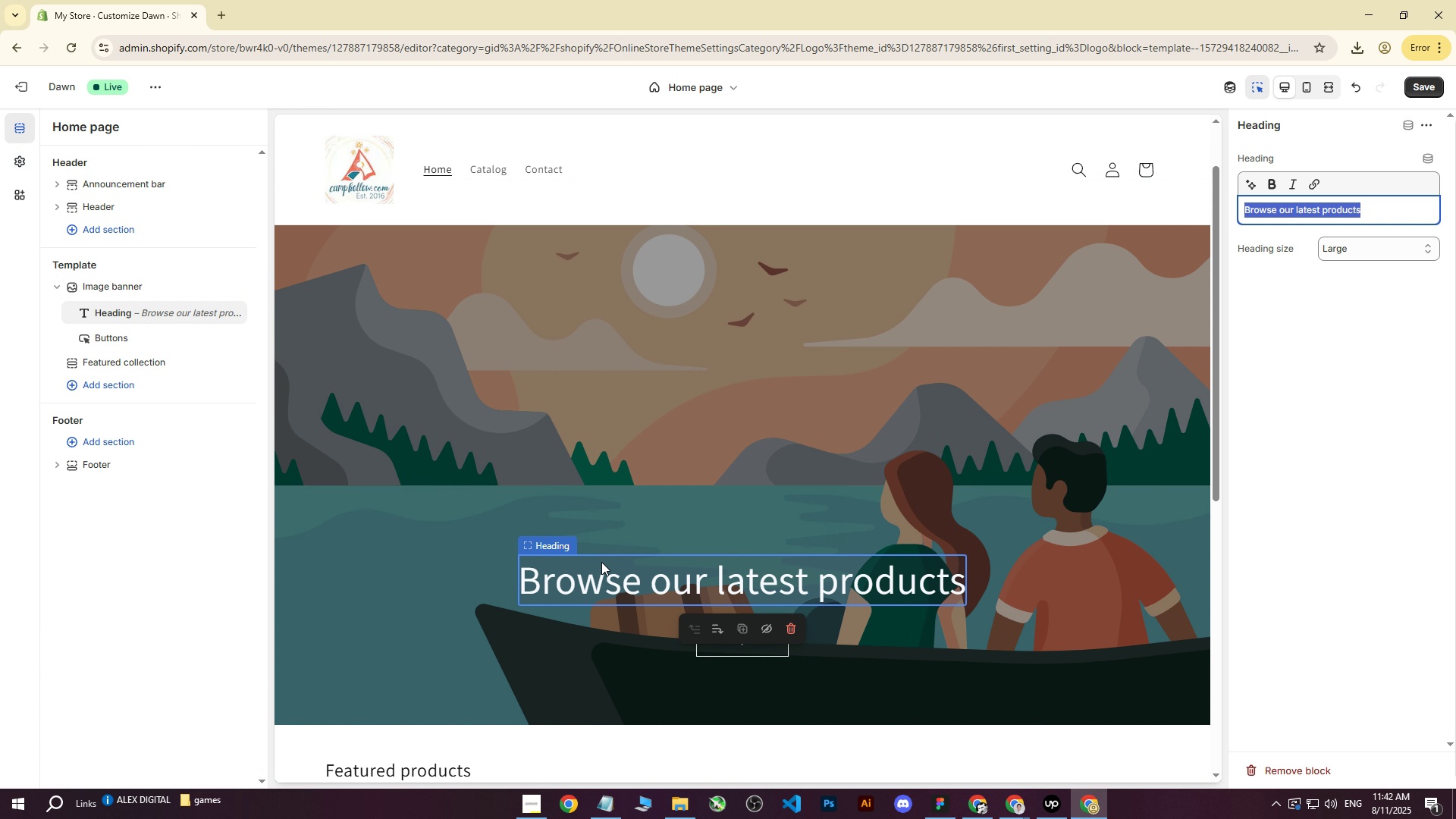 
double_click([601, 562])
 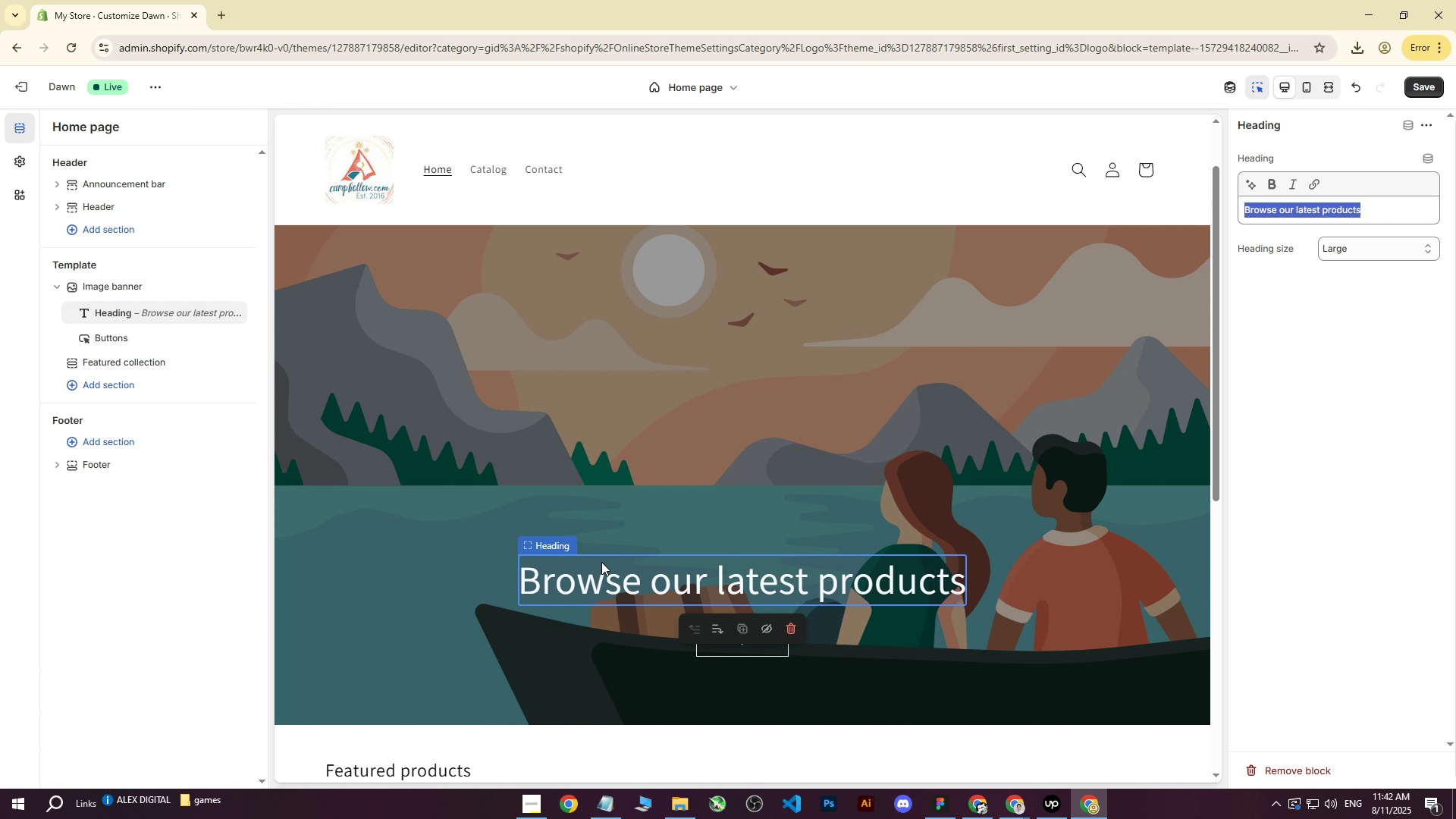 
triple_click([601, 562])
 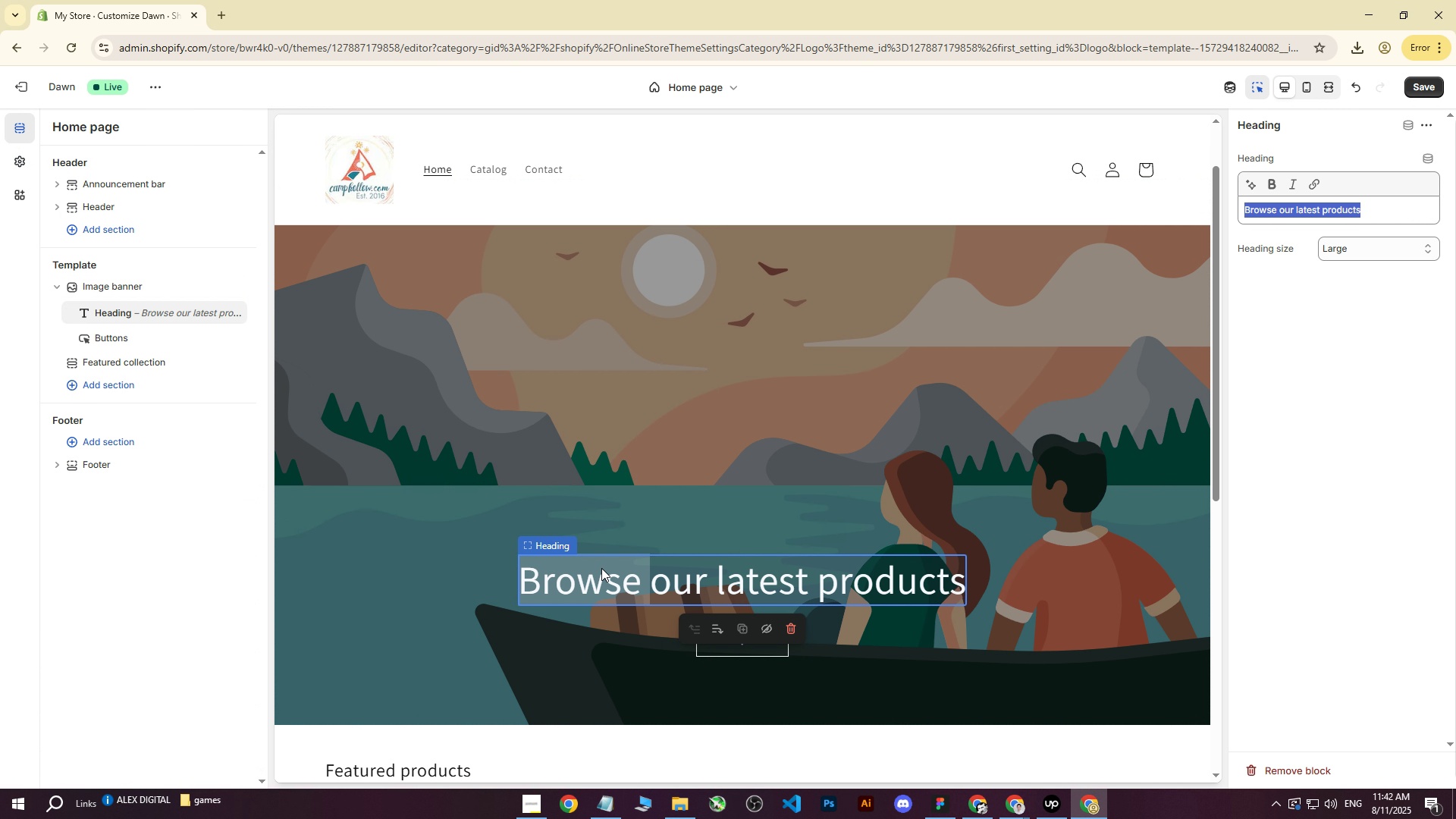 
triple_click([602, 569])
 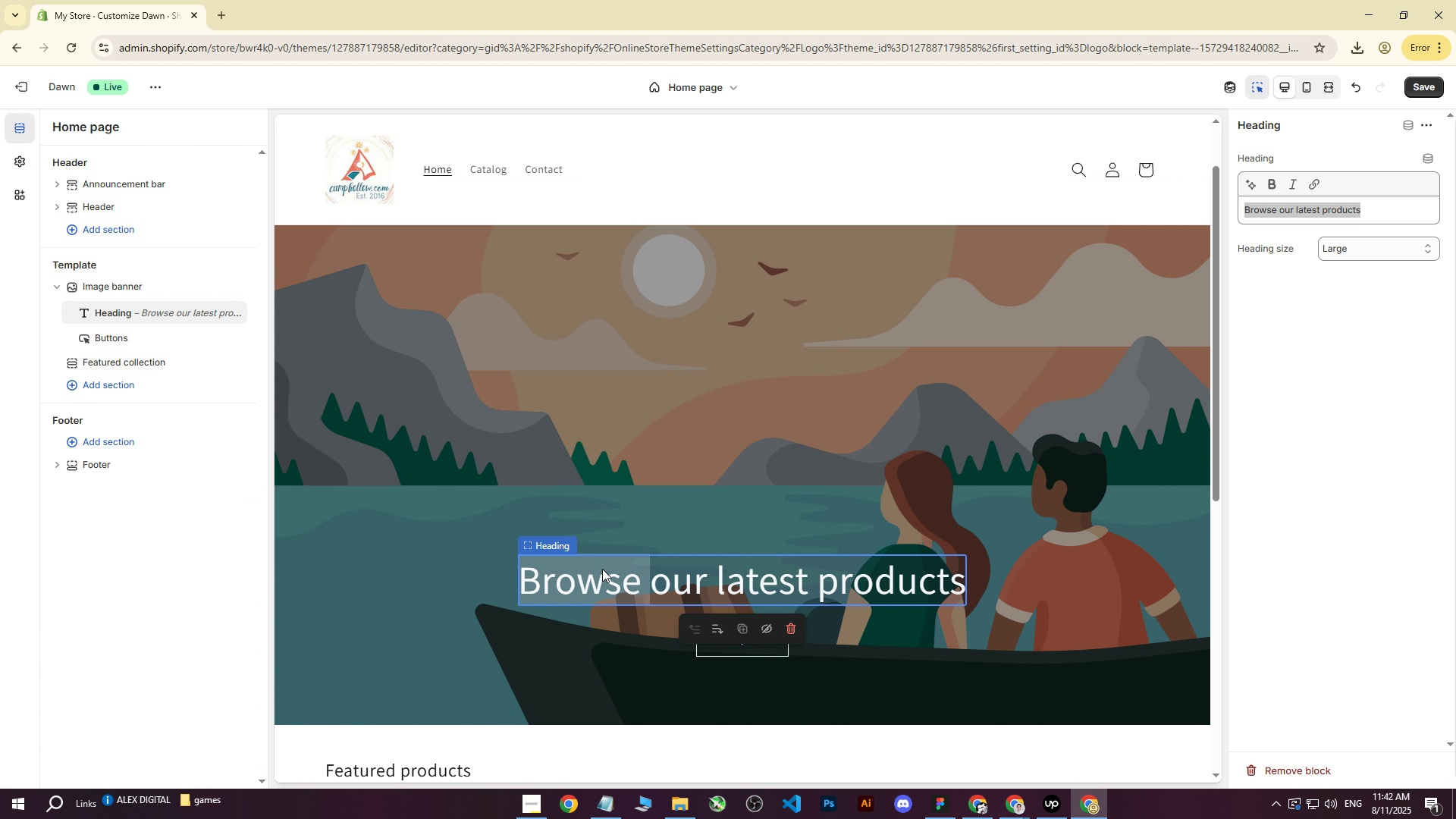 
triple_click([602, 569])
 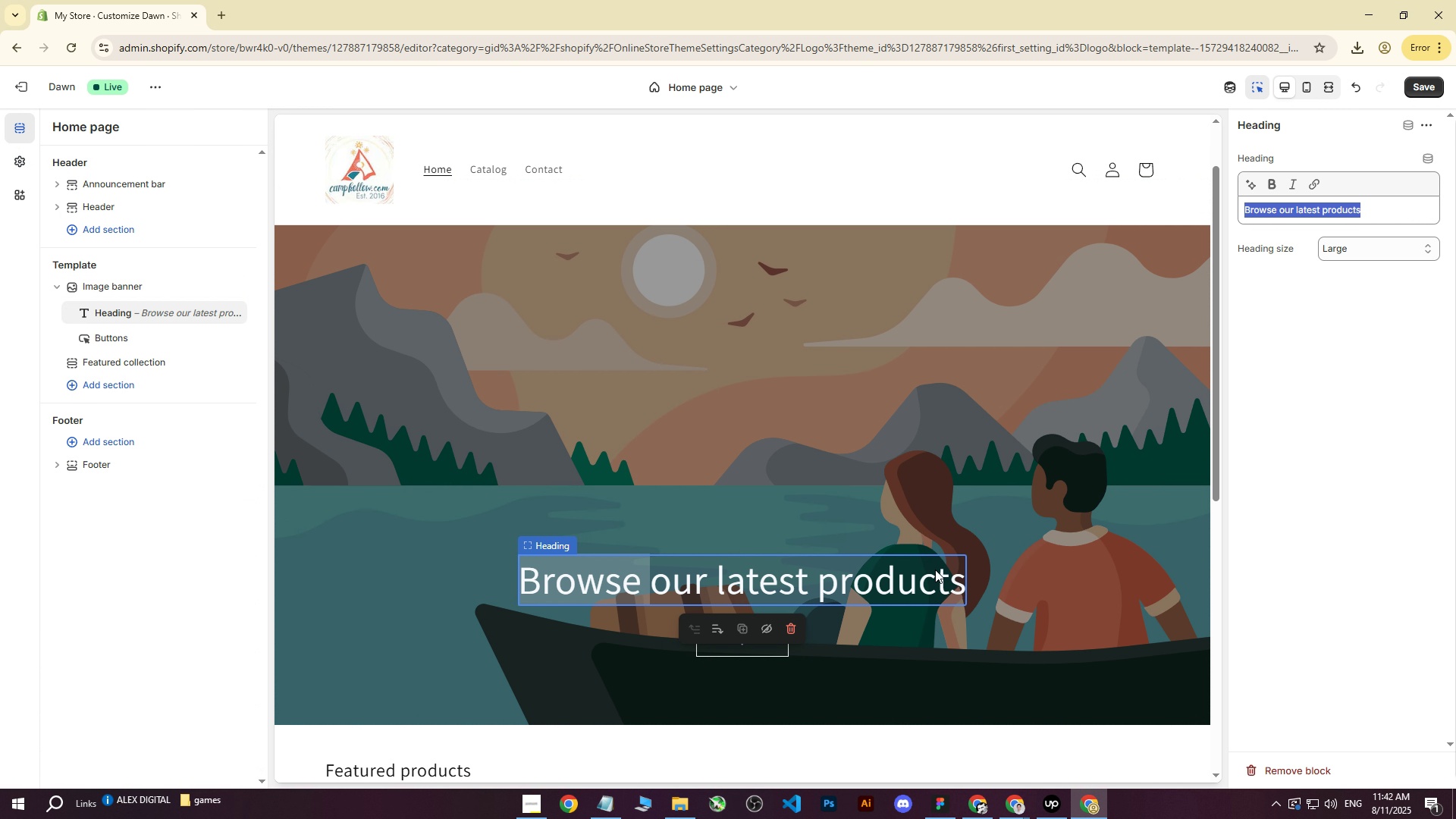 
triple_click([935, 570])
 